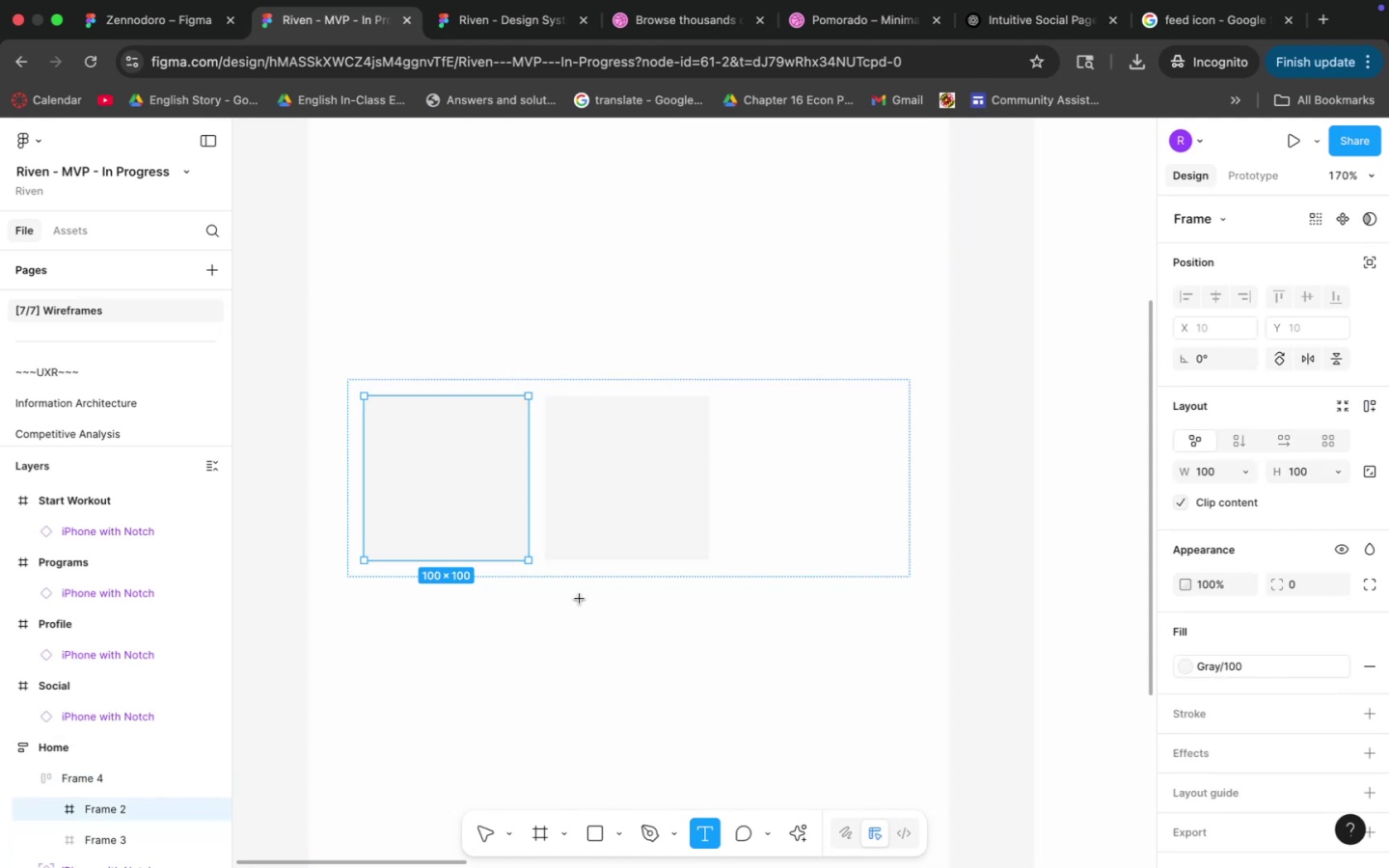 
left_click([387, 448])
 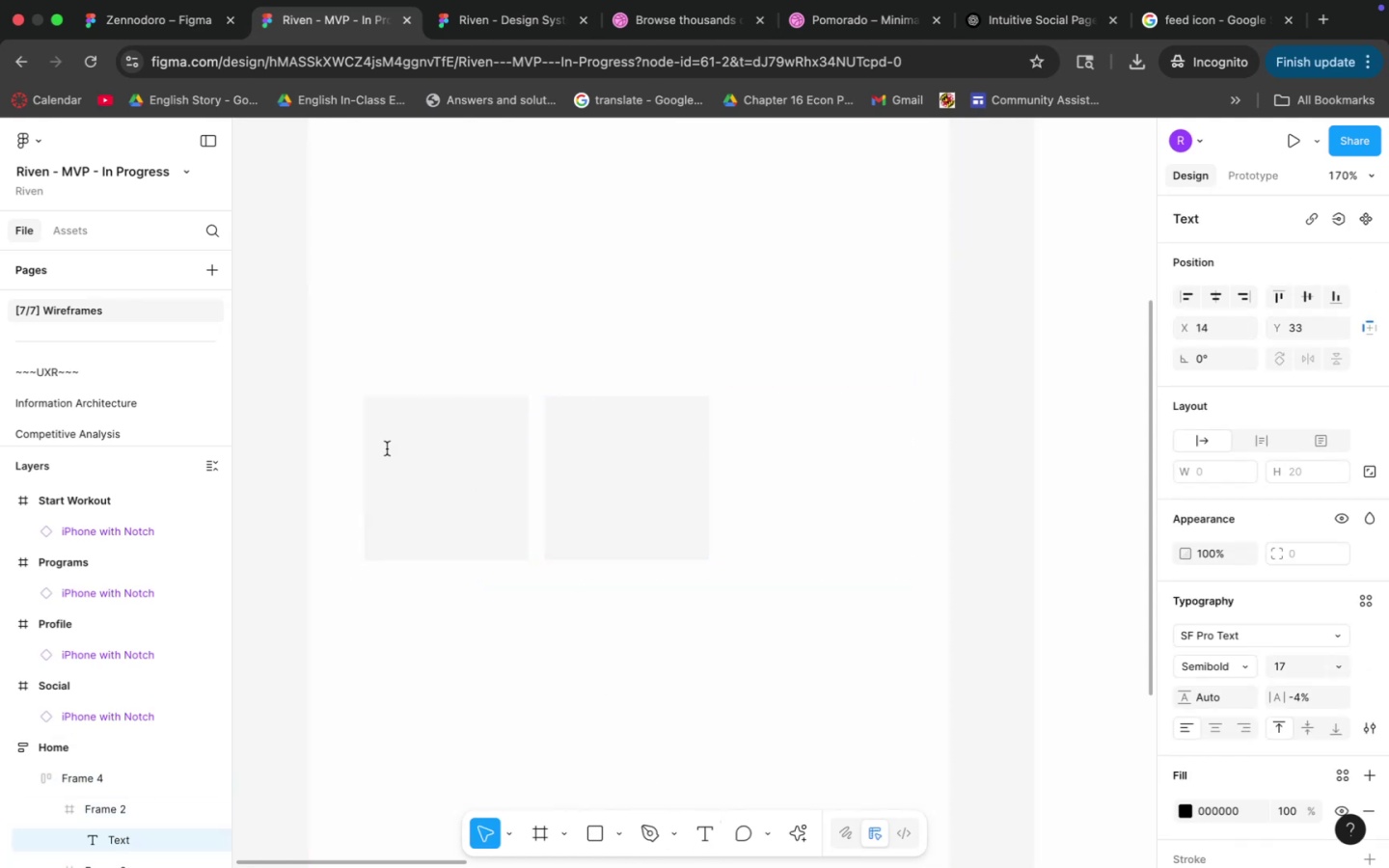 
type(Mon)
 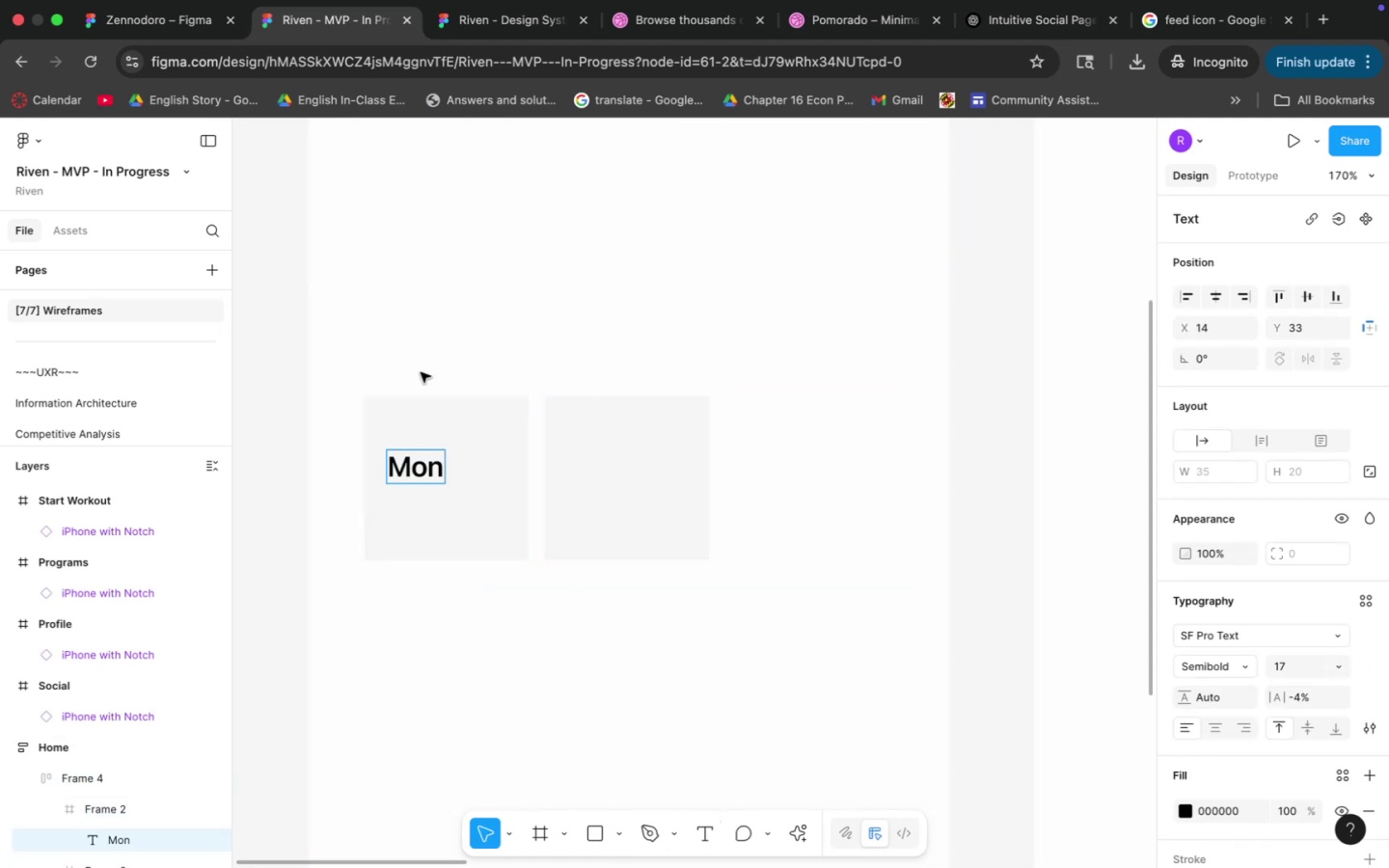 
left_click([490, 516])
 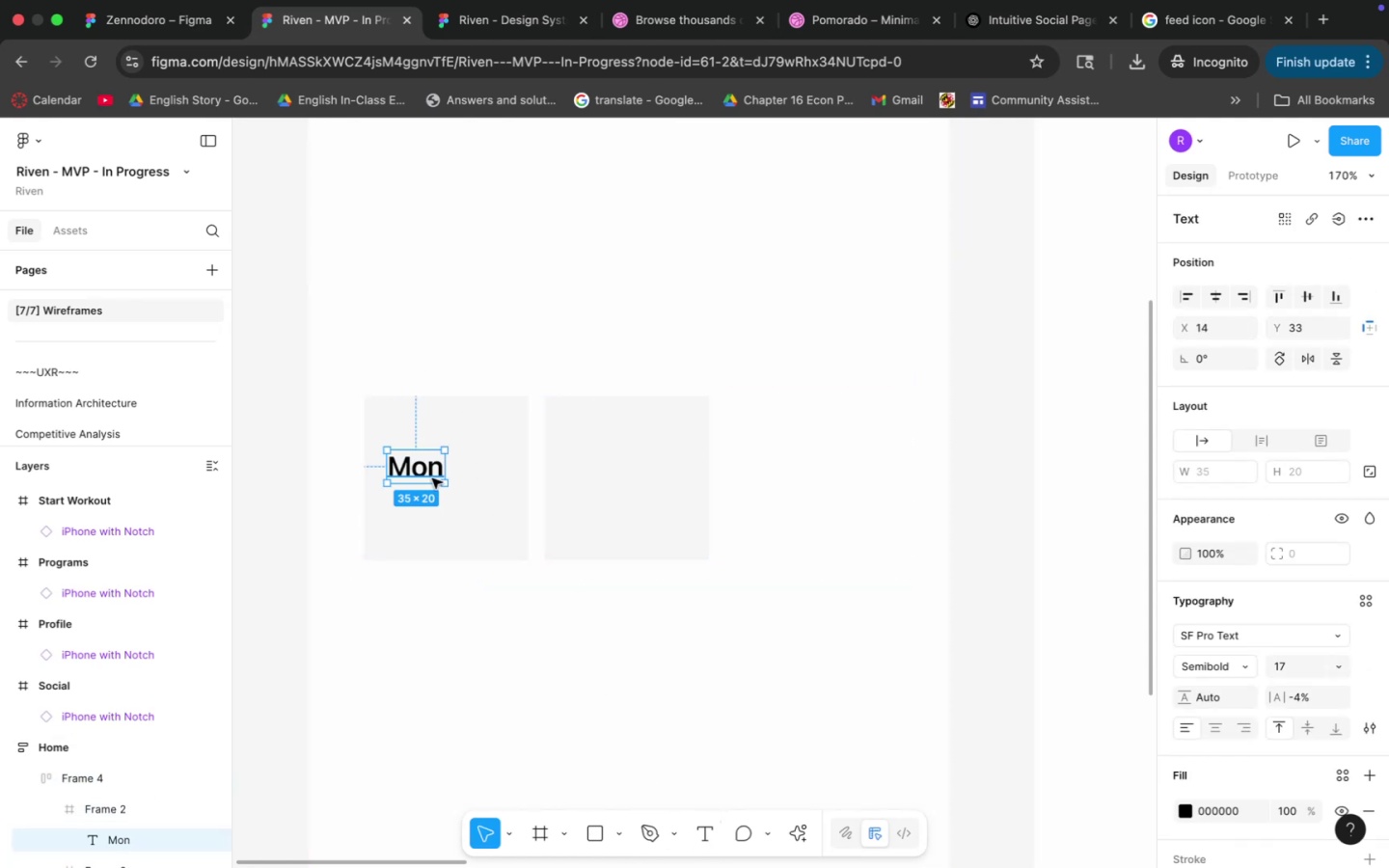 
left_click([422, 469])
 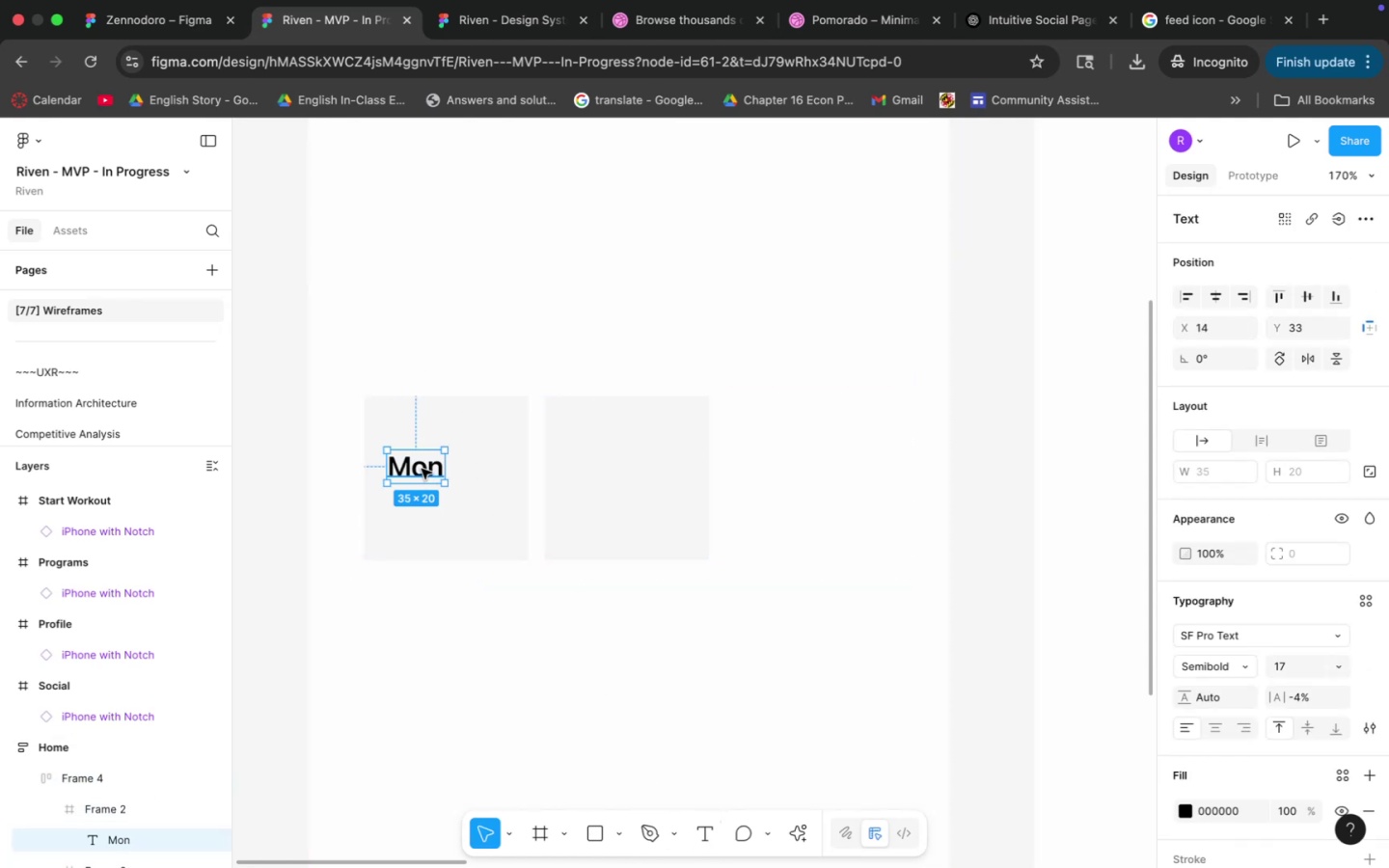 
left_click_drag(start_coordinate=[414, 469], to_coordinate=[449, 448])
 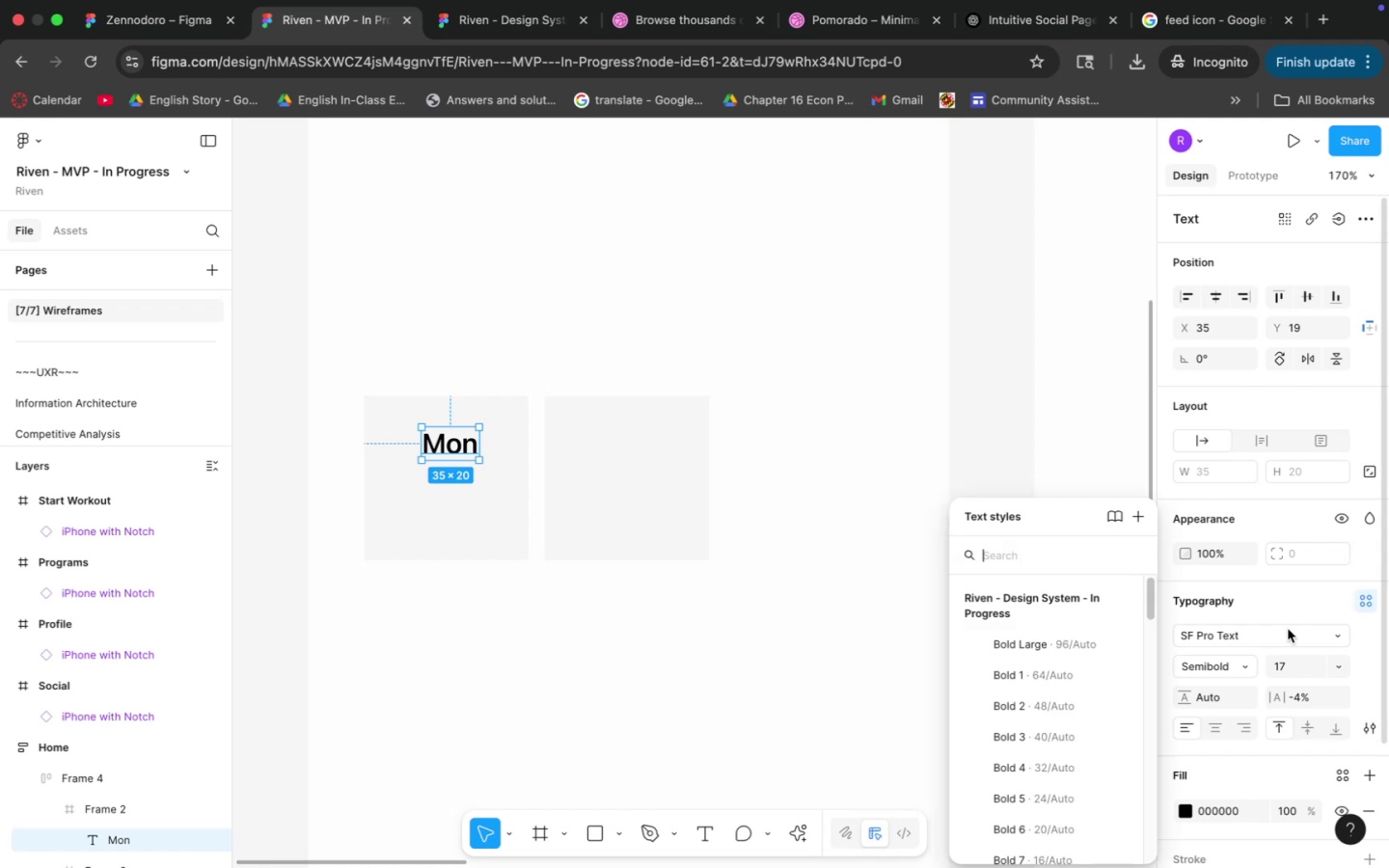 
scroll: coordinate [1049, 706], scroll_direction: down, amount: 19.0
 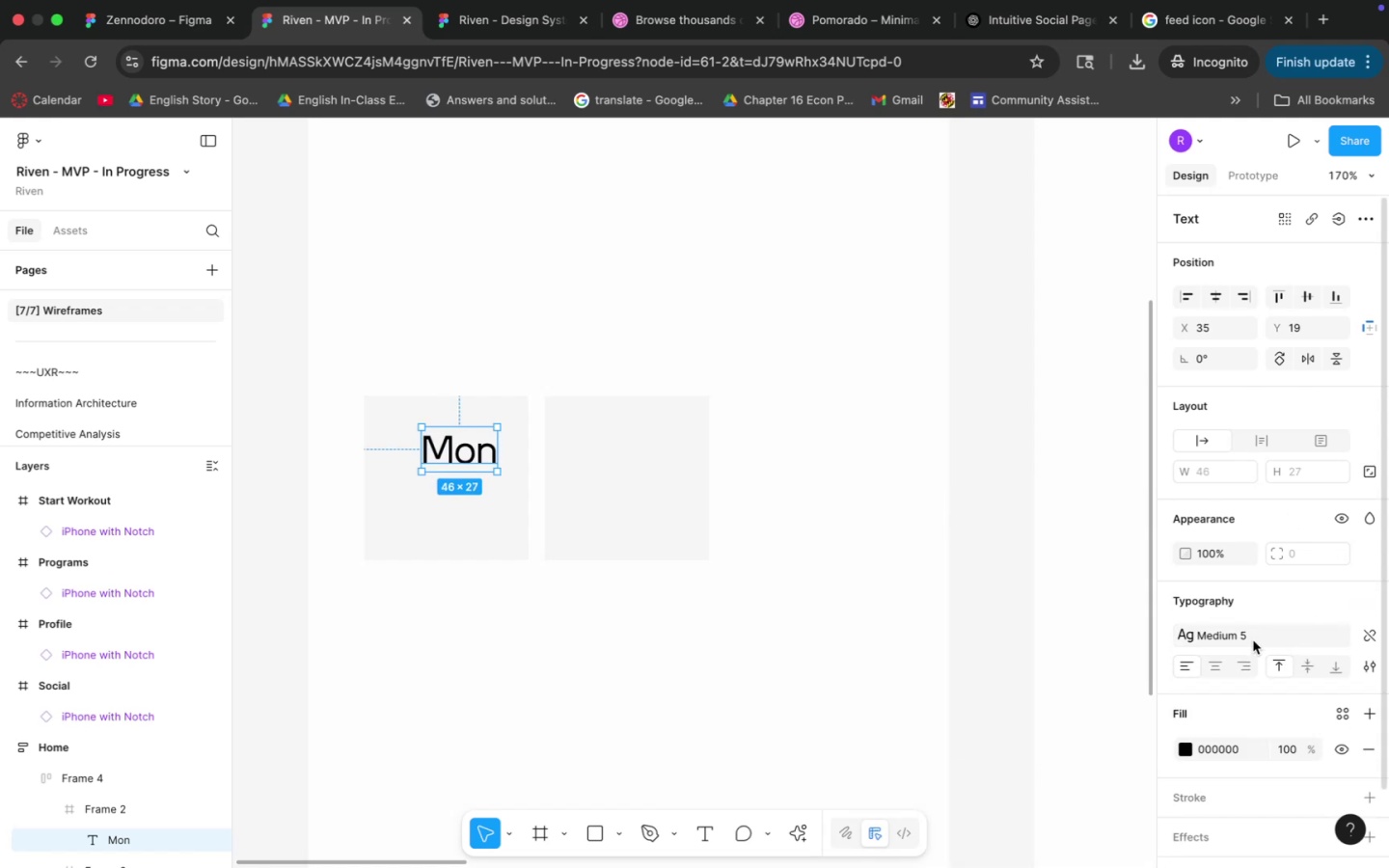 
left_click([1069, 738])
 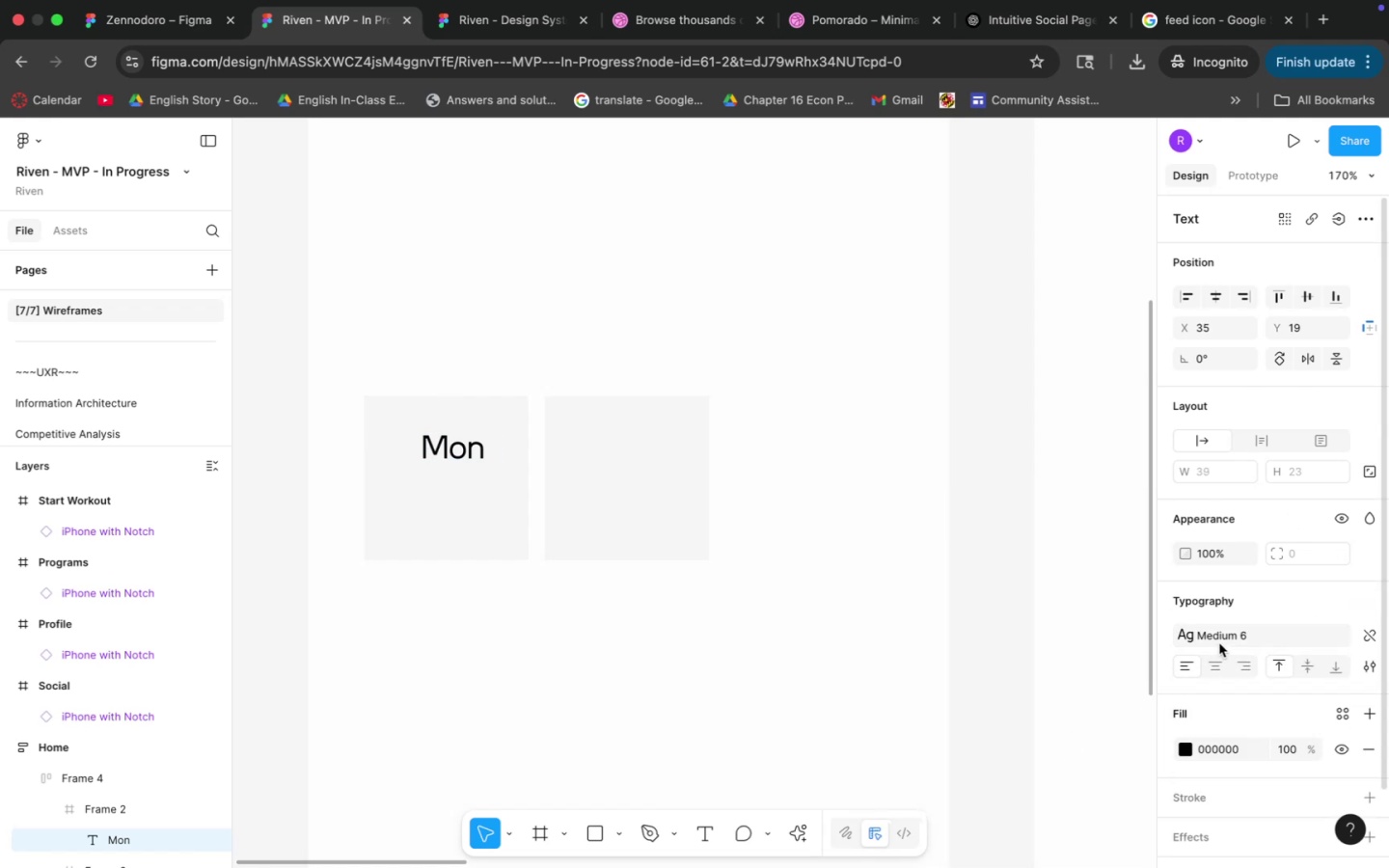 
left_click([1224, 636])
 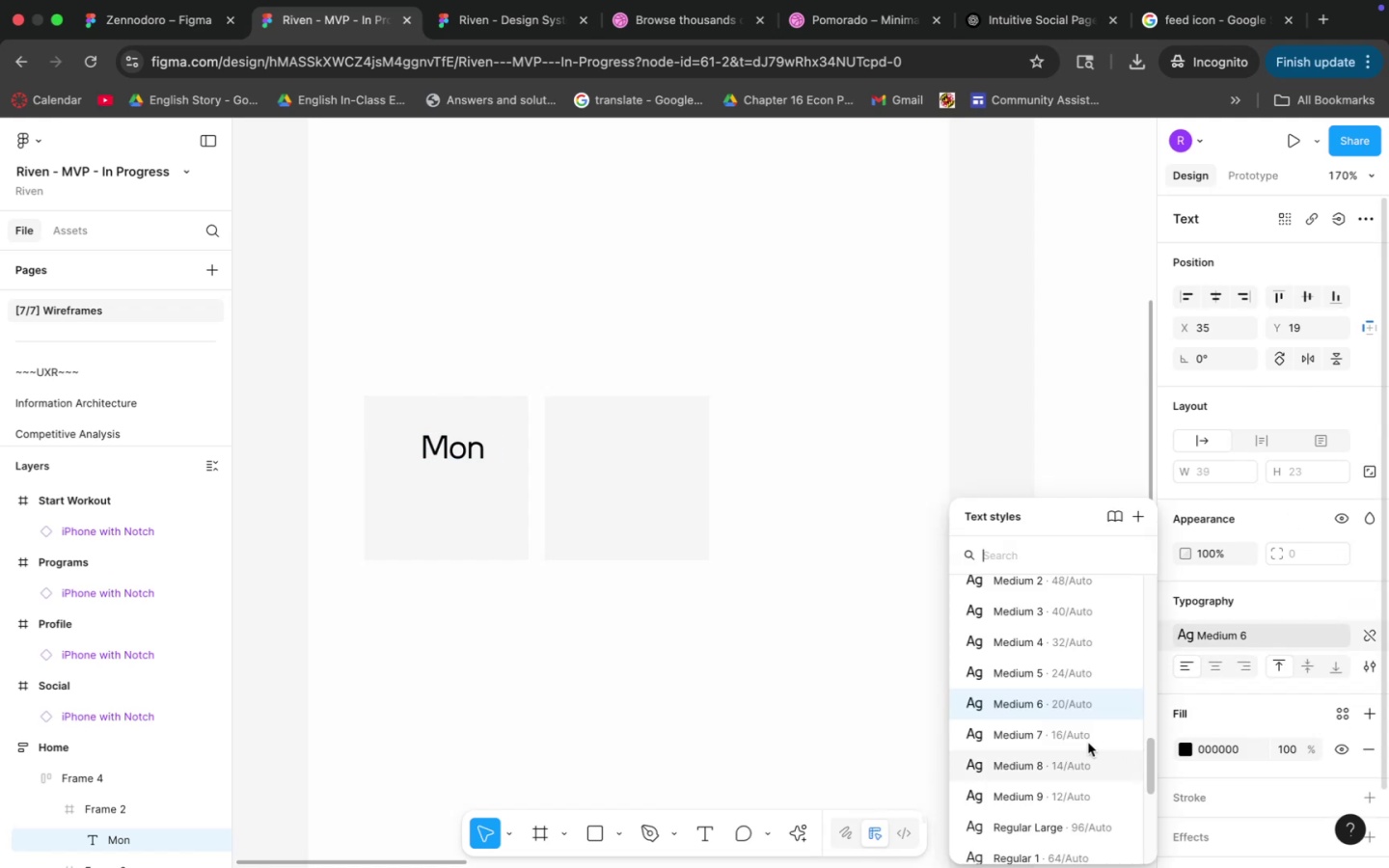 
left_click([1068, 726])
 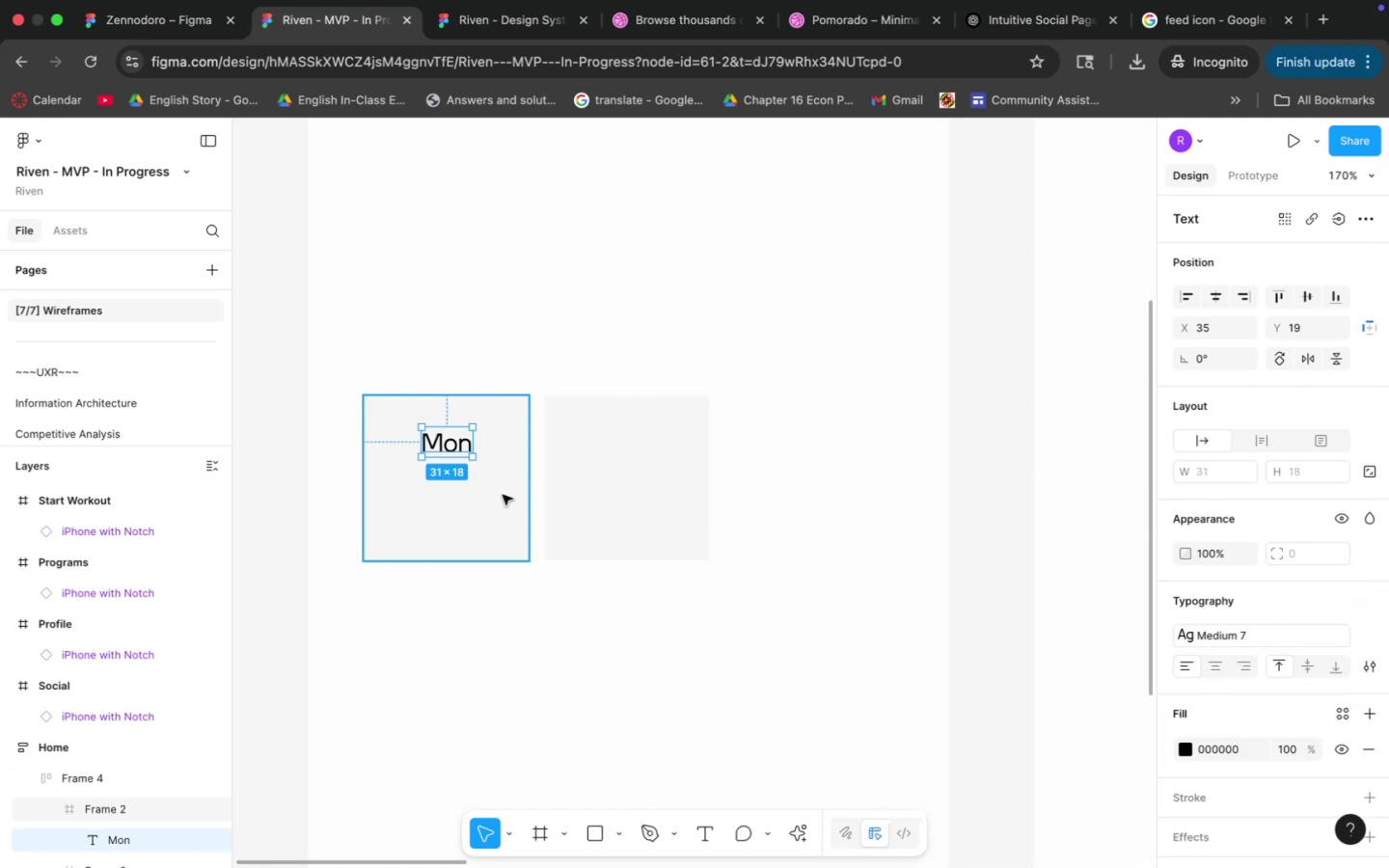 
double_click([444, 448])
 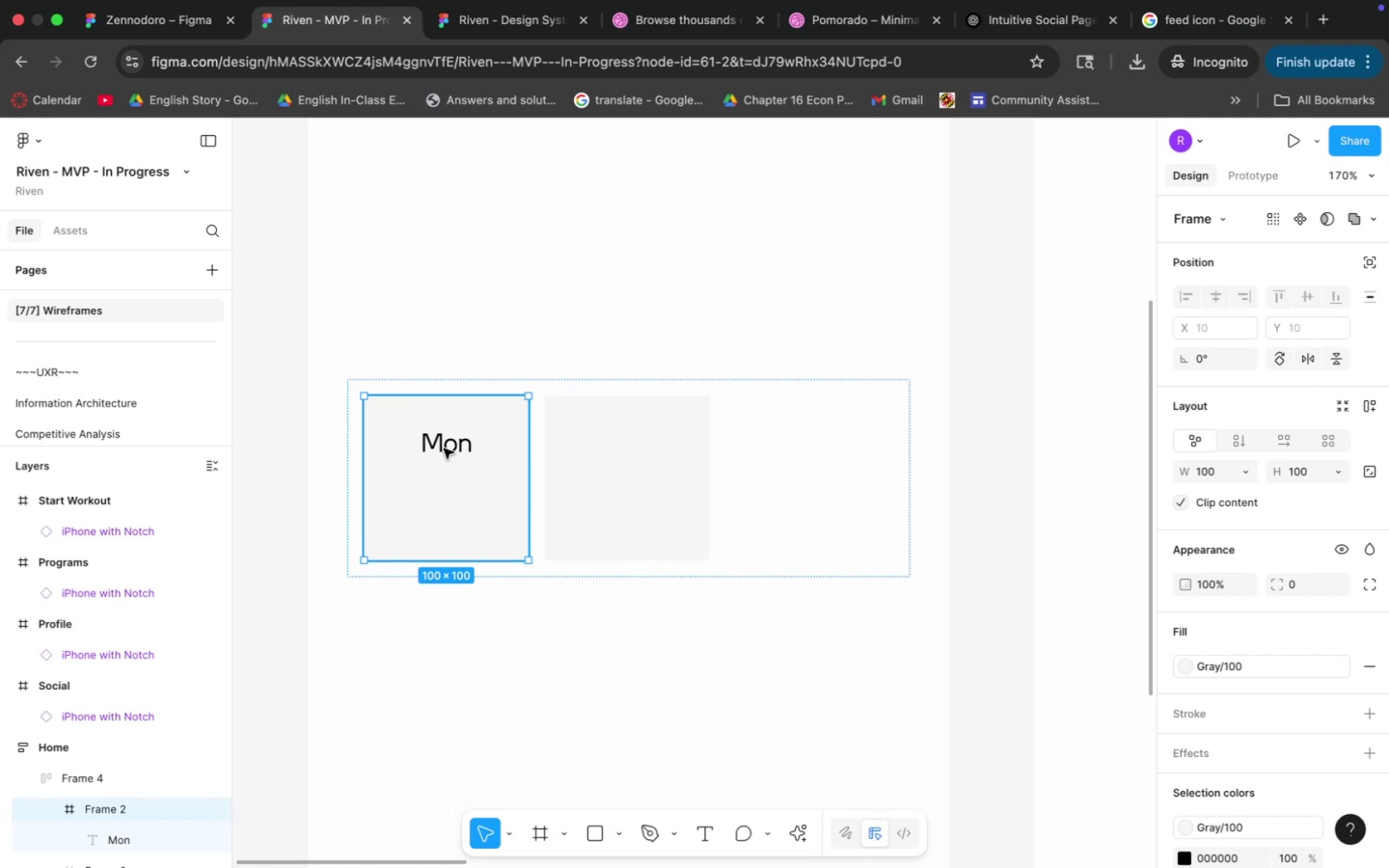 
triple_click([444, 448])
 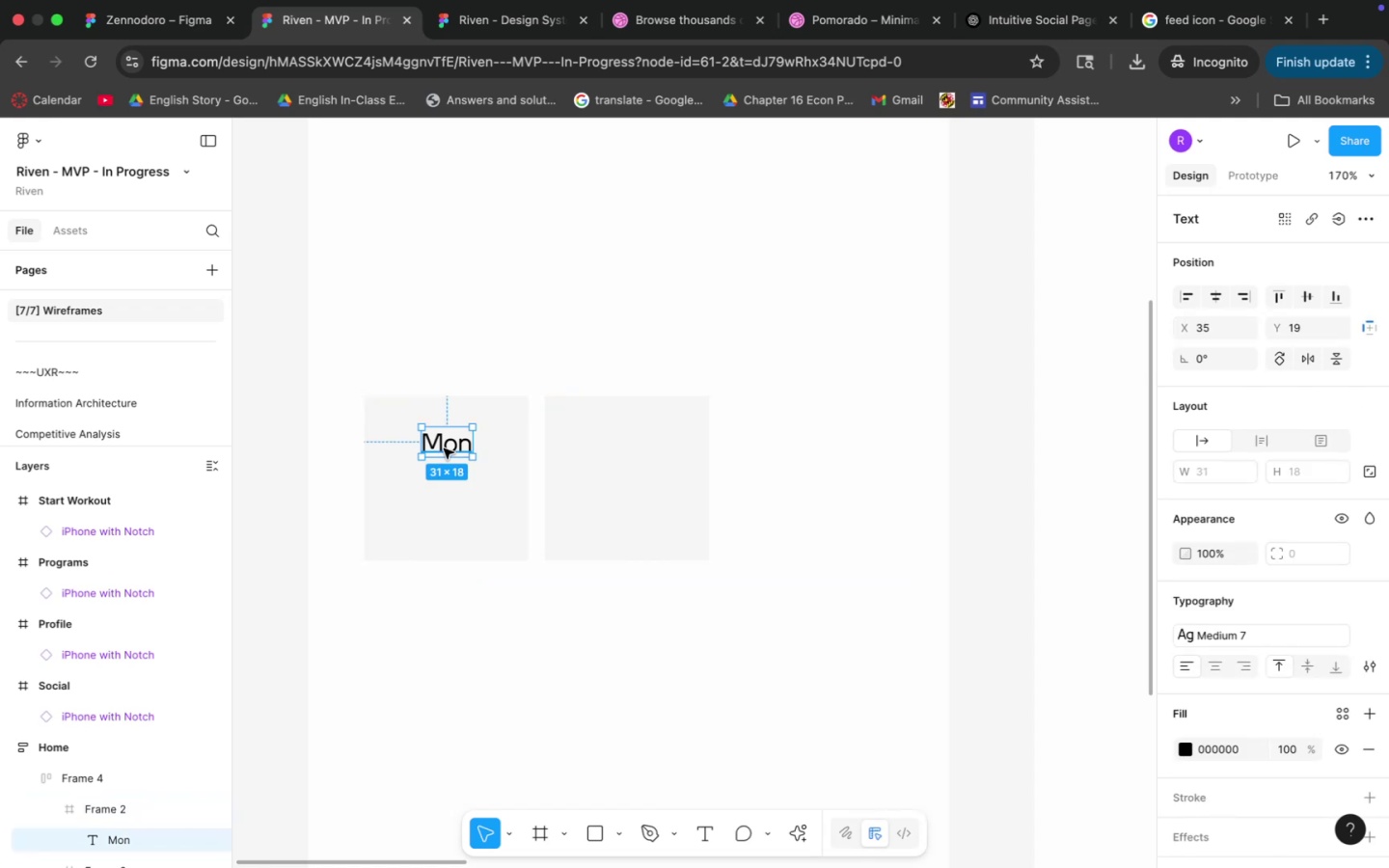 
key(Meta+C)
 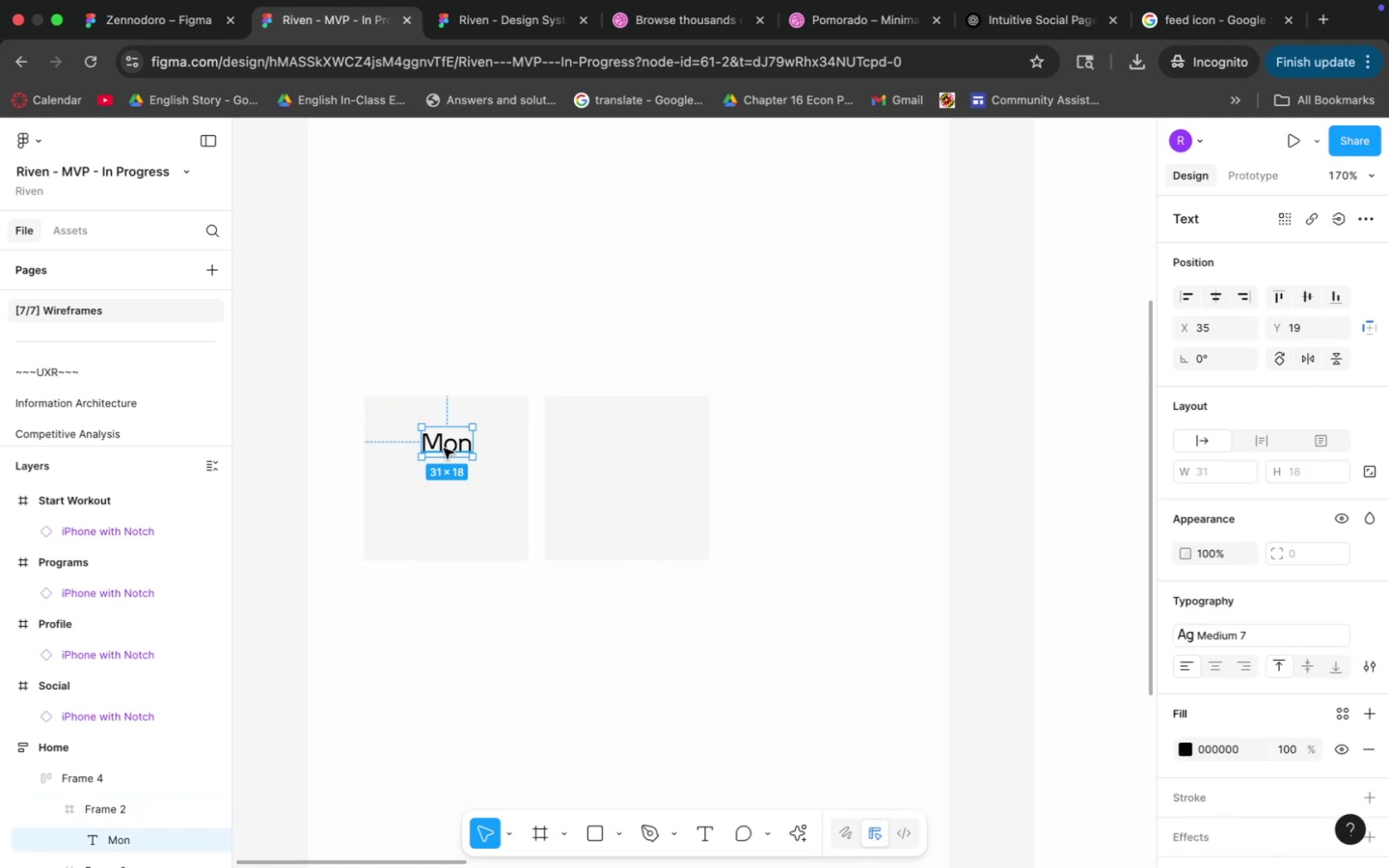 
key(Meta+V)
 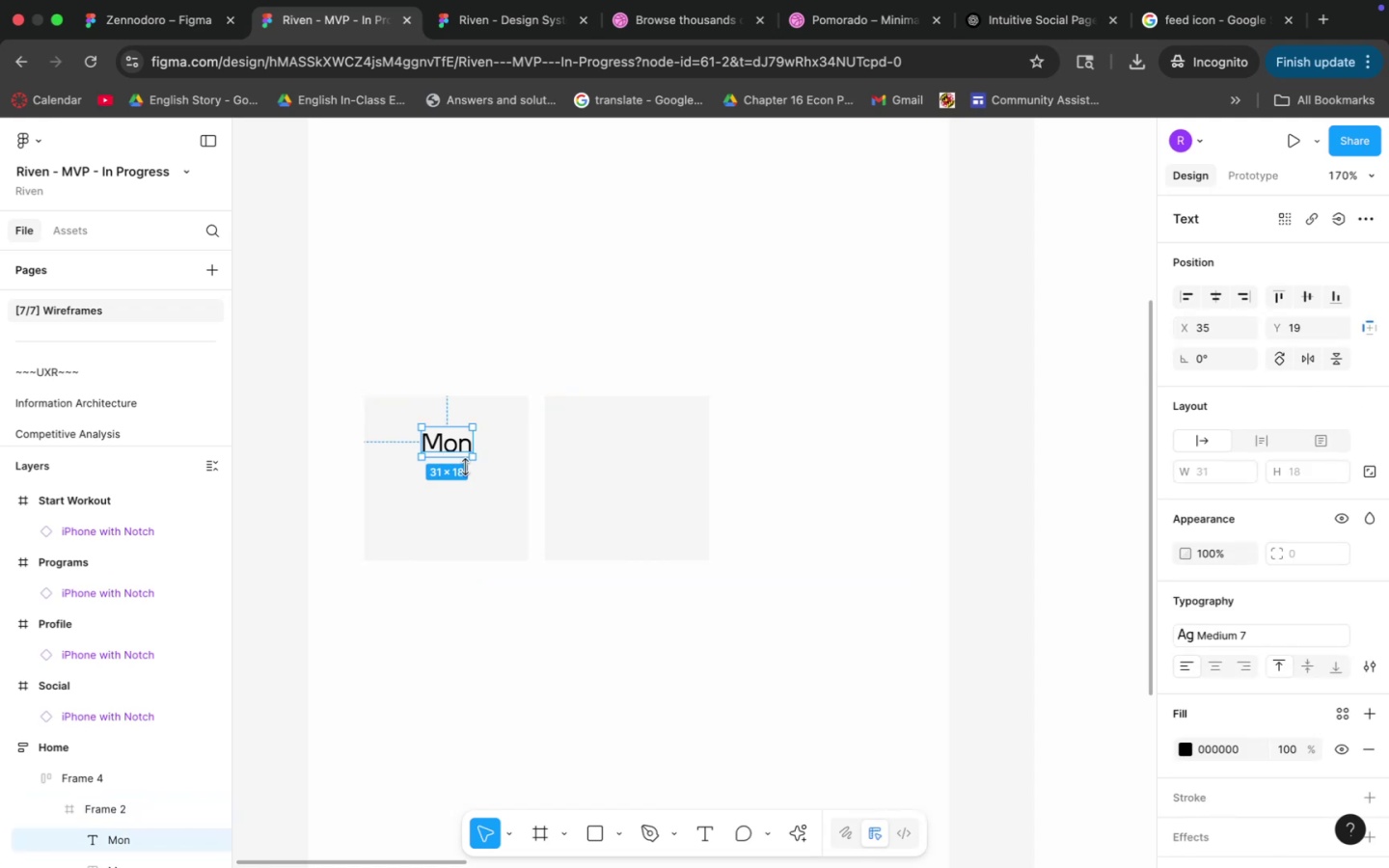 
left_click_drag(start_coordinate=[462, 461], to_coordinate=[458, 488])
 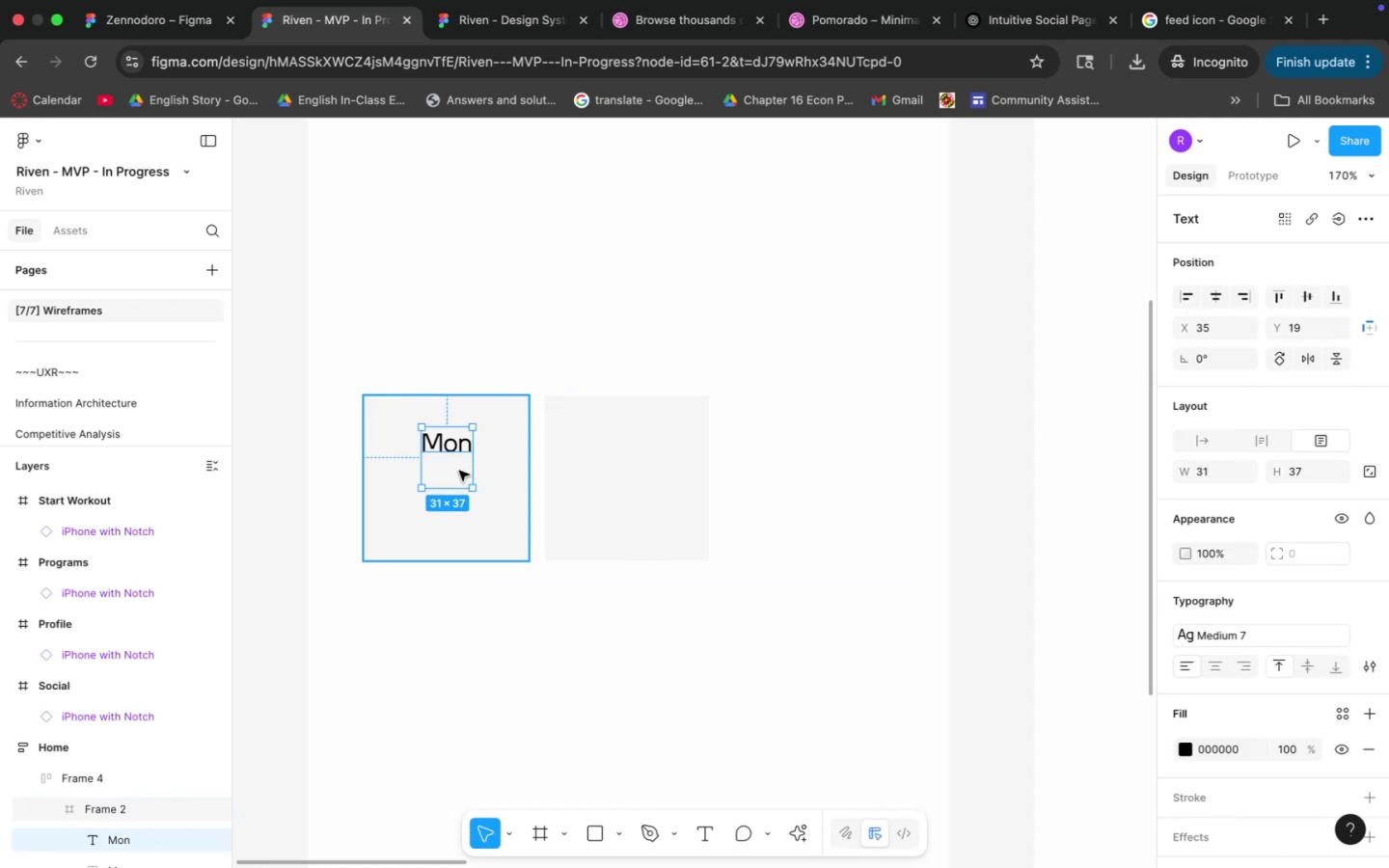 
key(Meta+CommandLeft)
 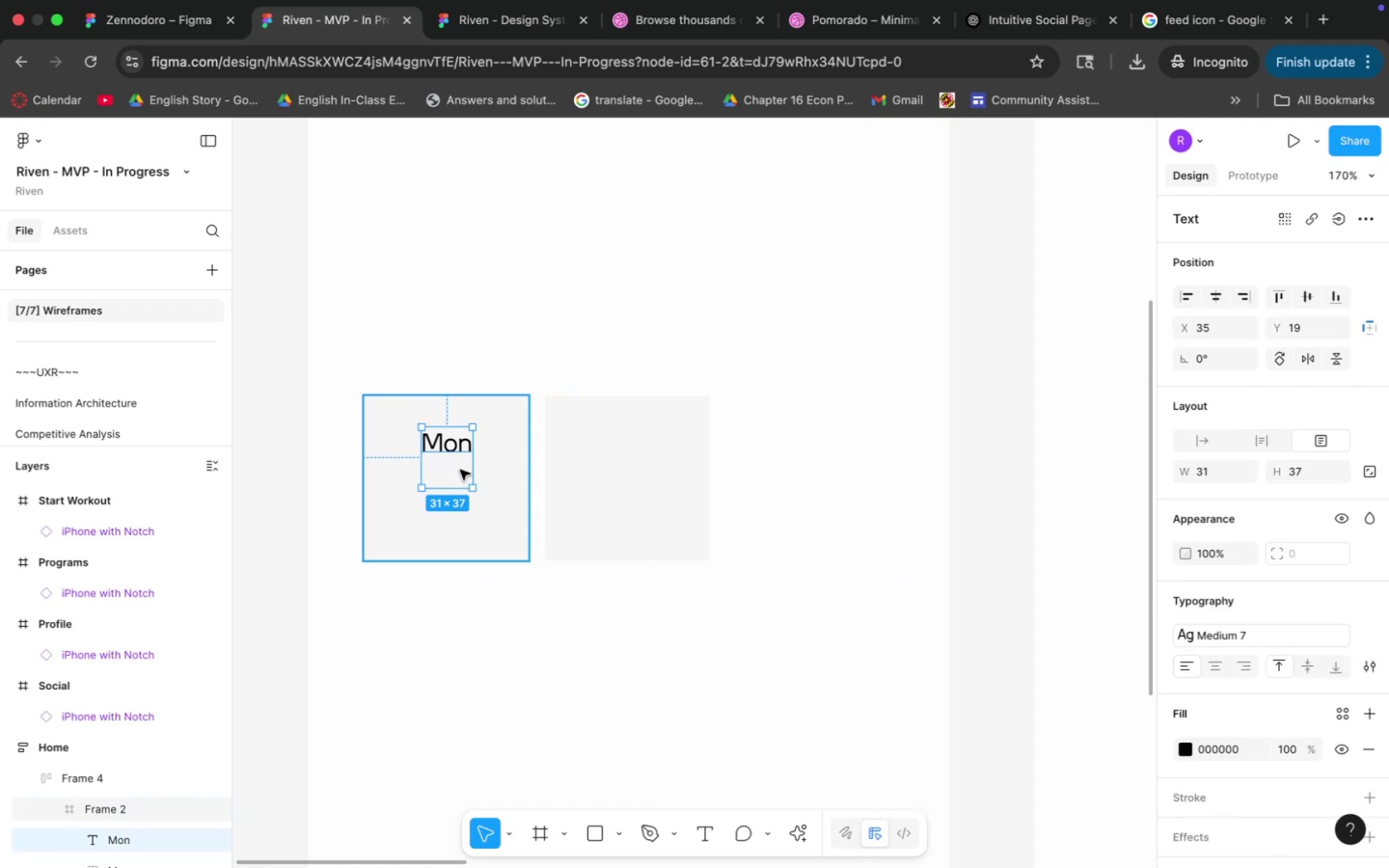 
key(Meta+Z)
 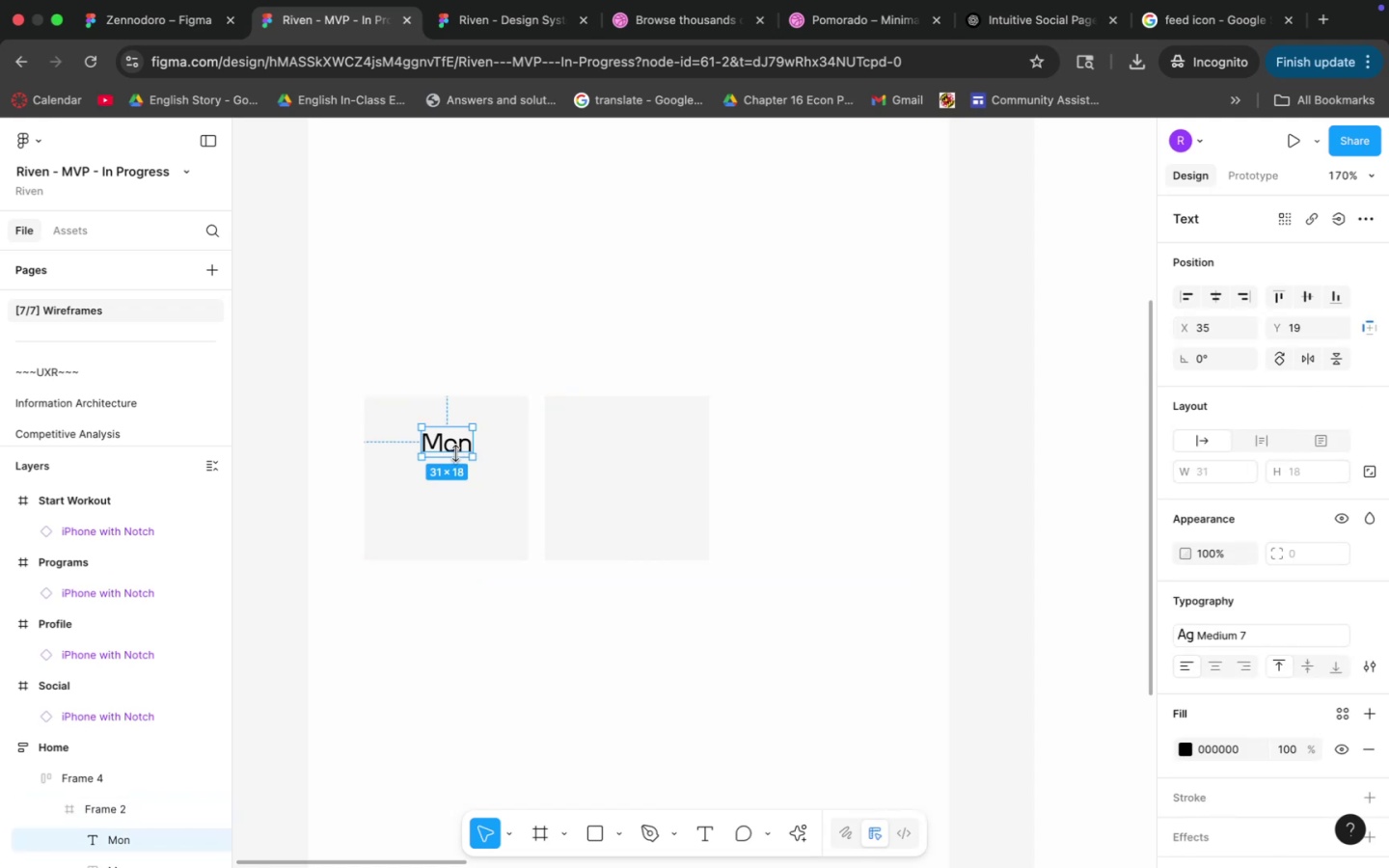 
left_click_drag(start_coordinate=[453, 448], to_coordinate=[427, 520])
 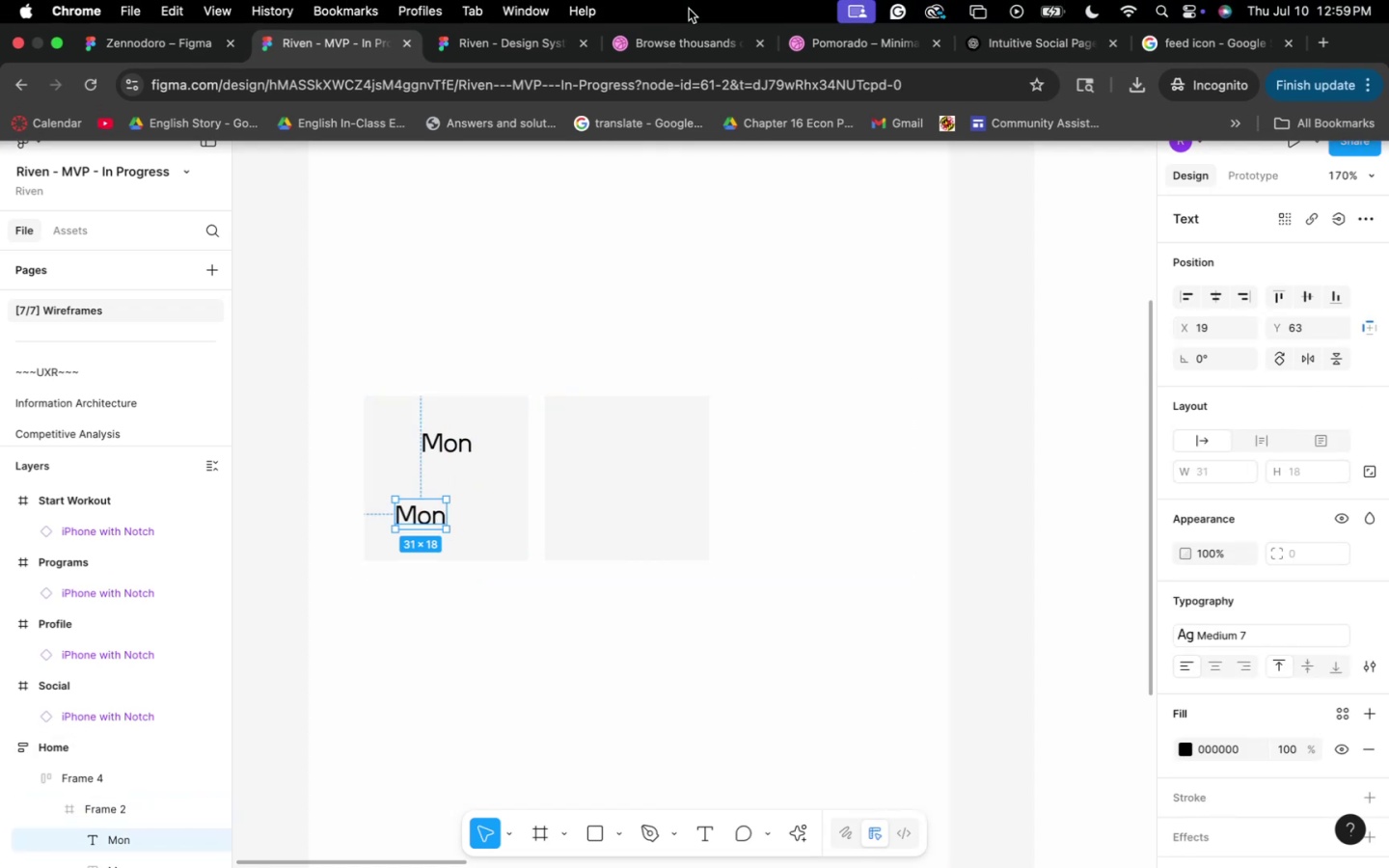 
double_click([414, 525])
 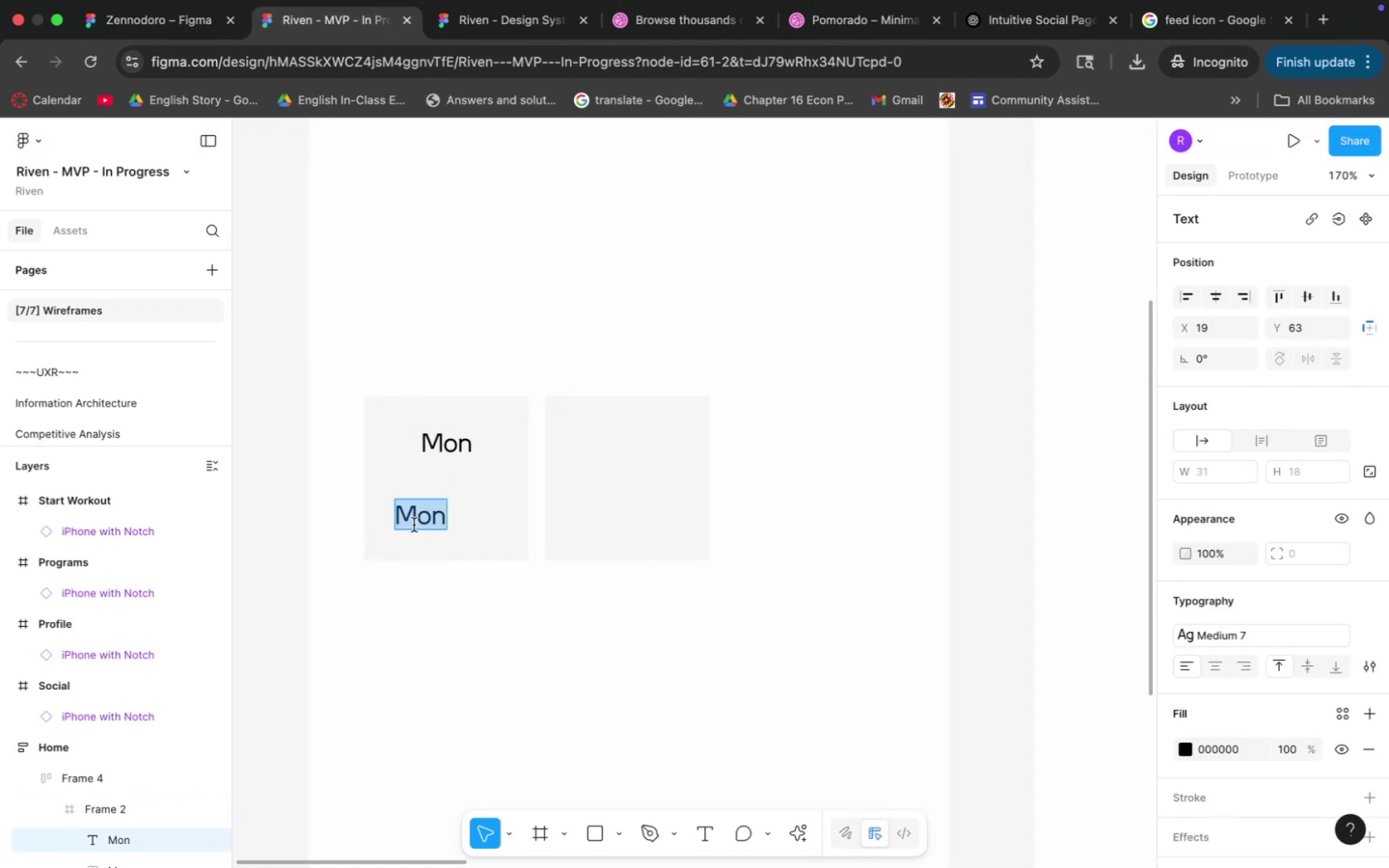 
key(7)
 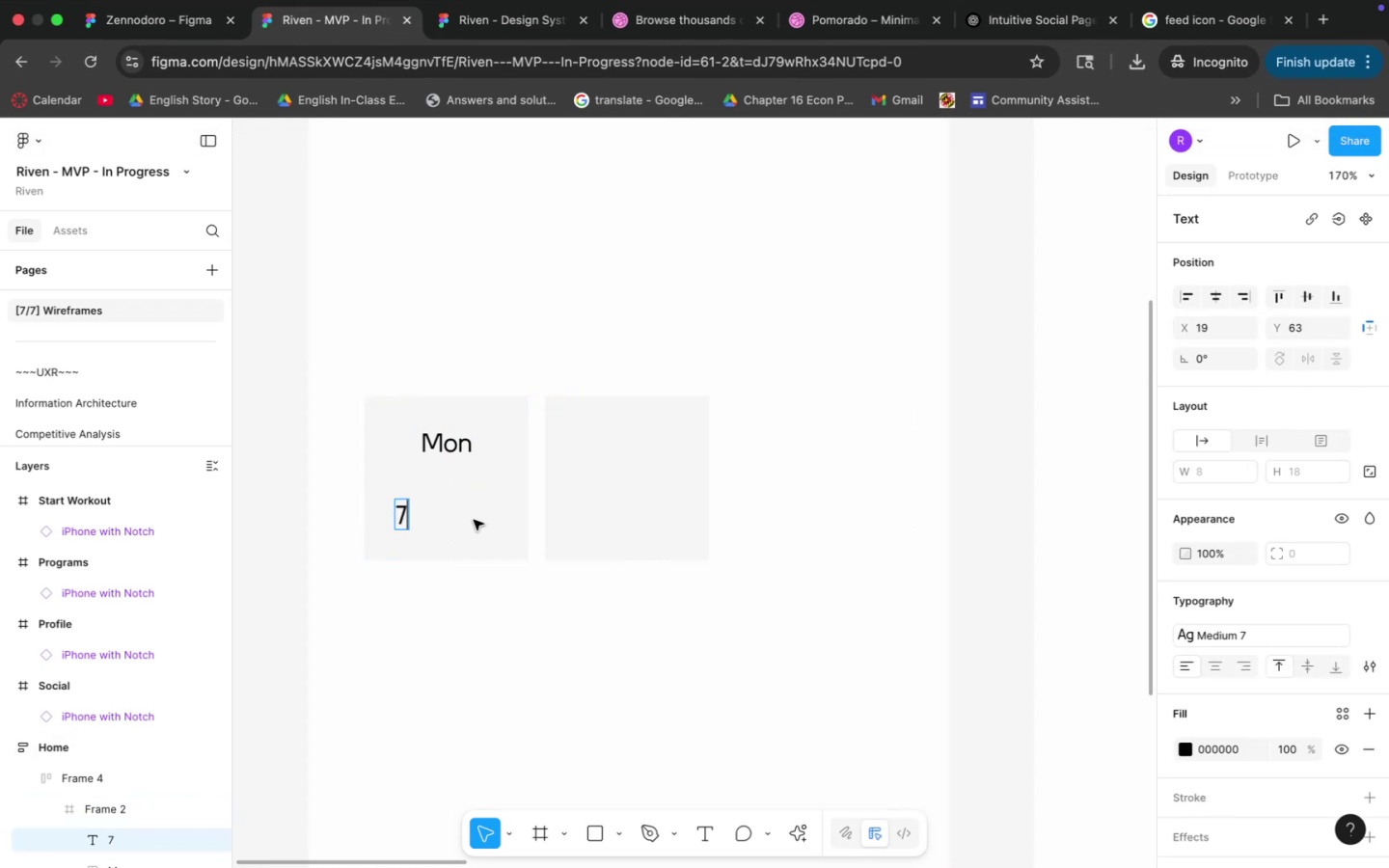 
left_click([496, 516])
 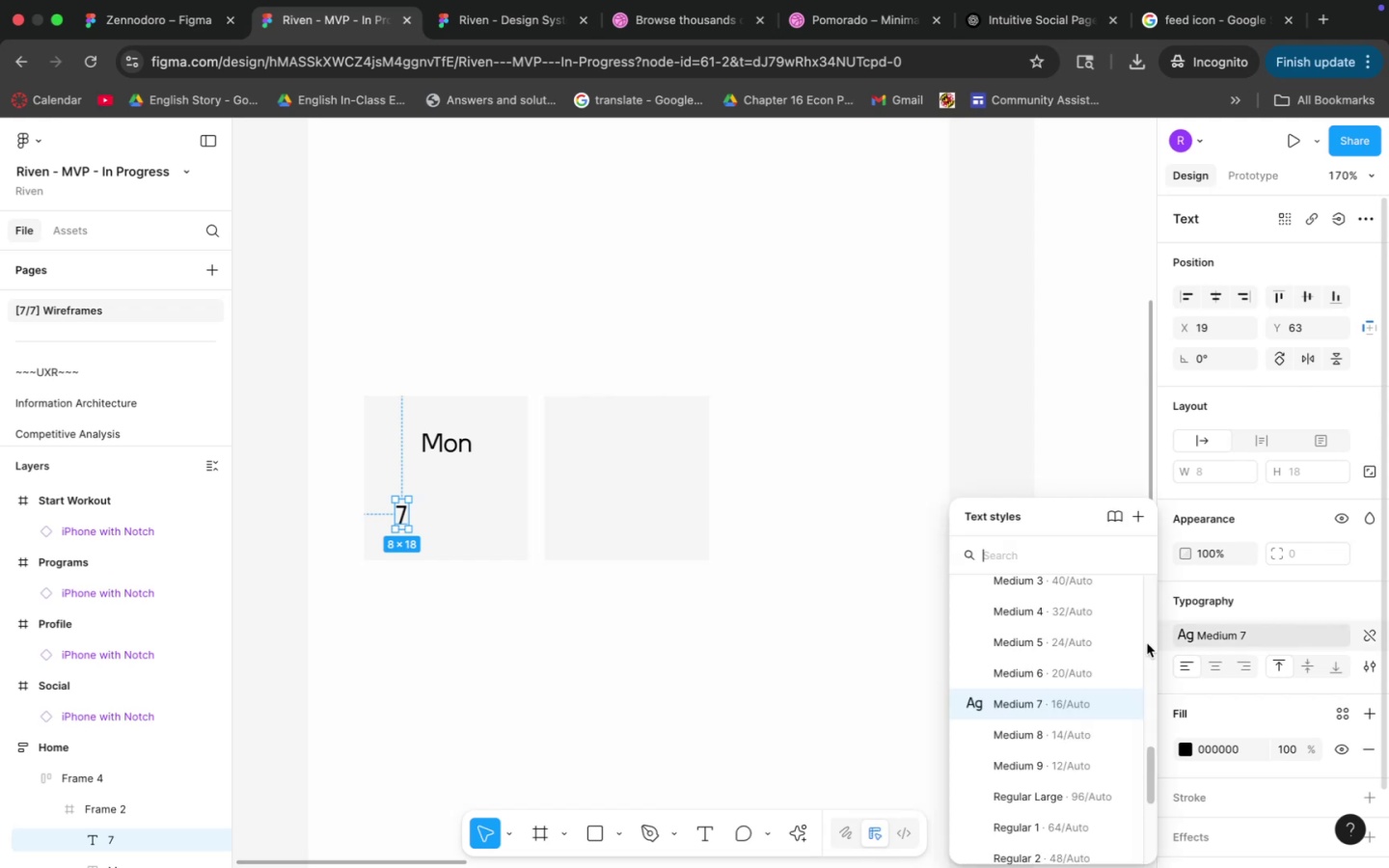 
scroll: coordinate [1039, 643], scroll_direction: up, amount: 12.0
 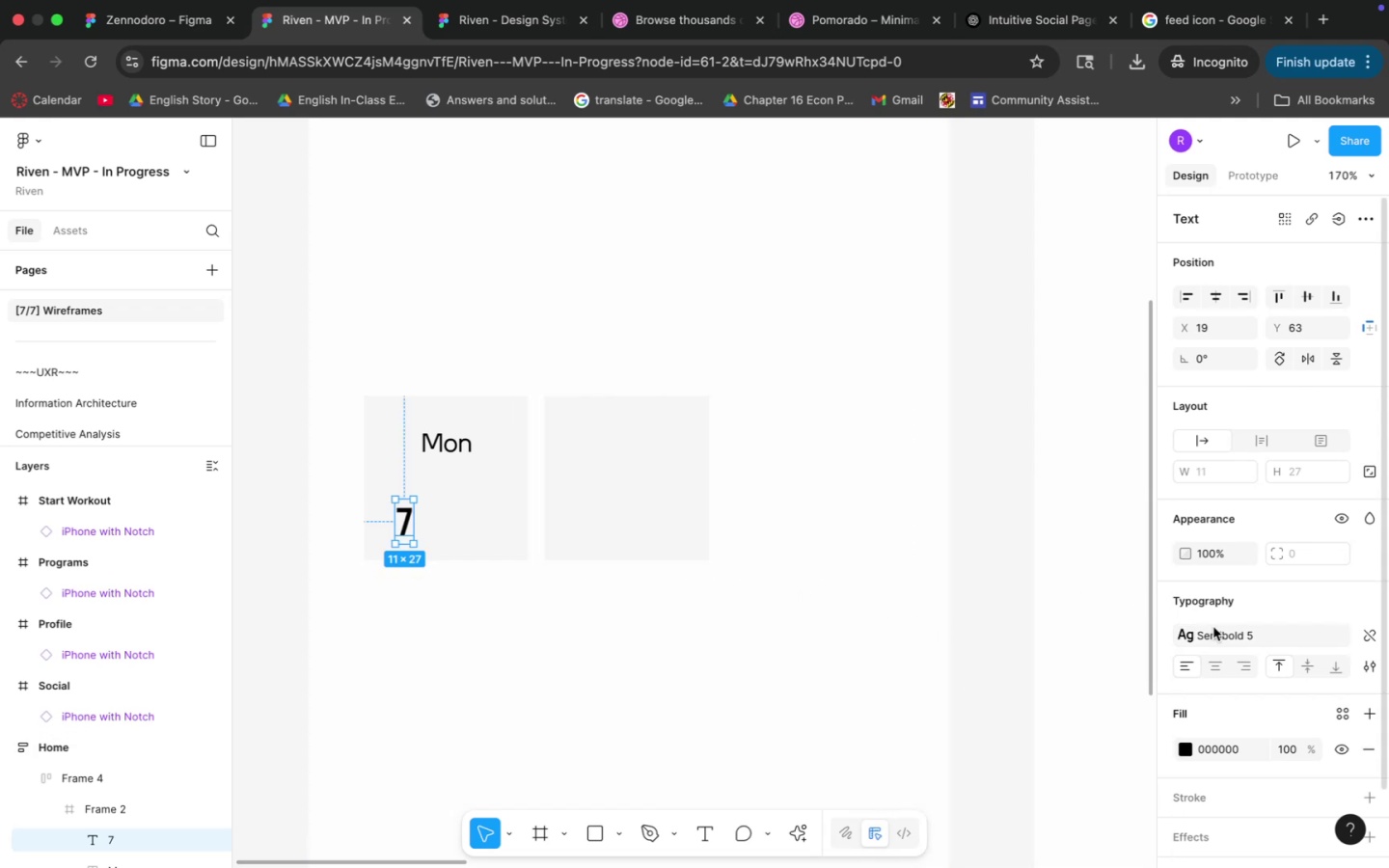 
left_click([1019, 661])
 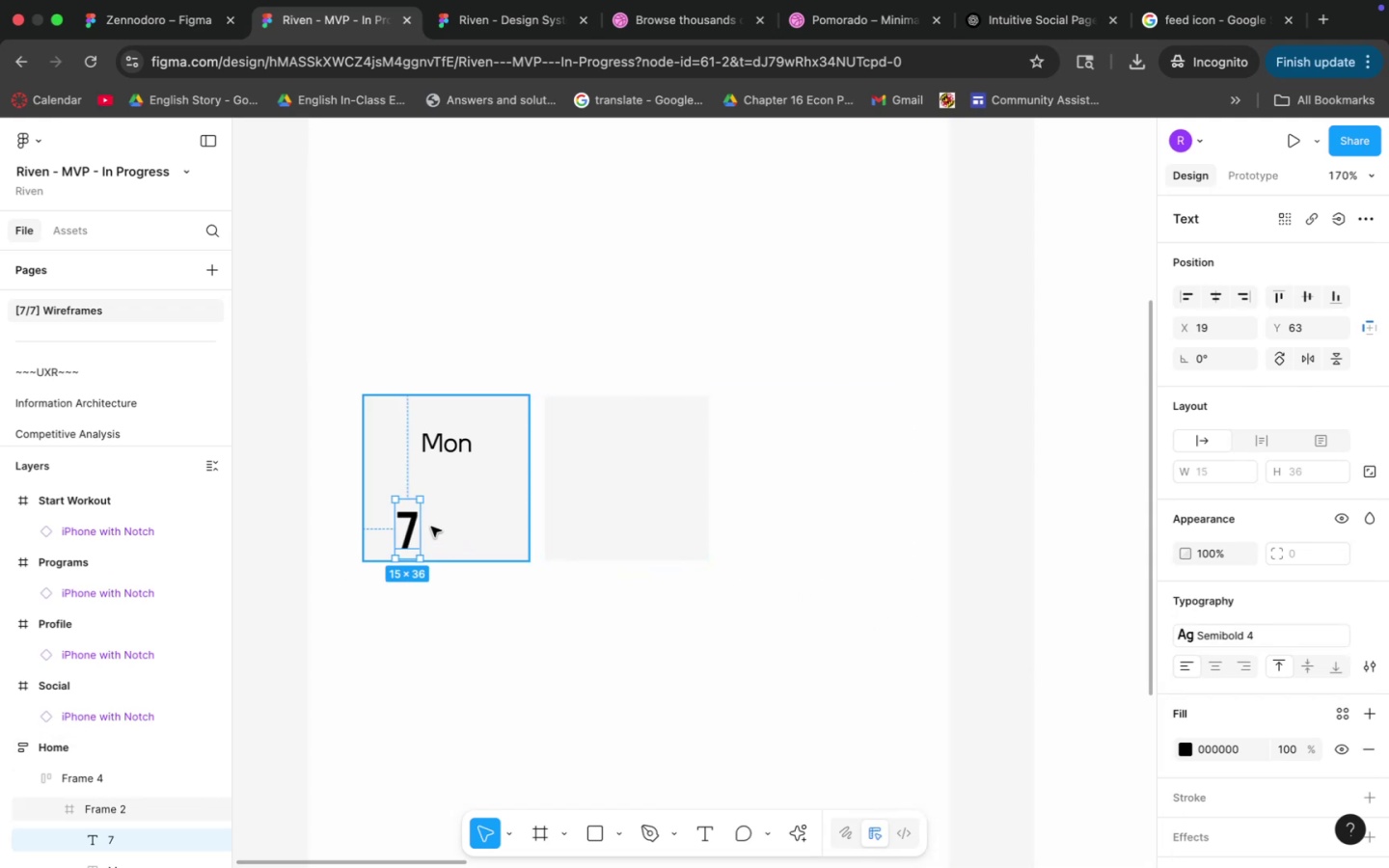 
left_click_drag(start_coordinate=[402, 529], to_coordinate=[438, 507])
 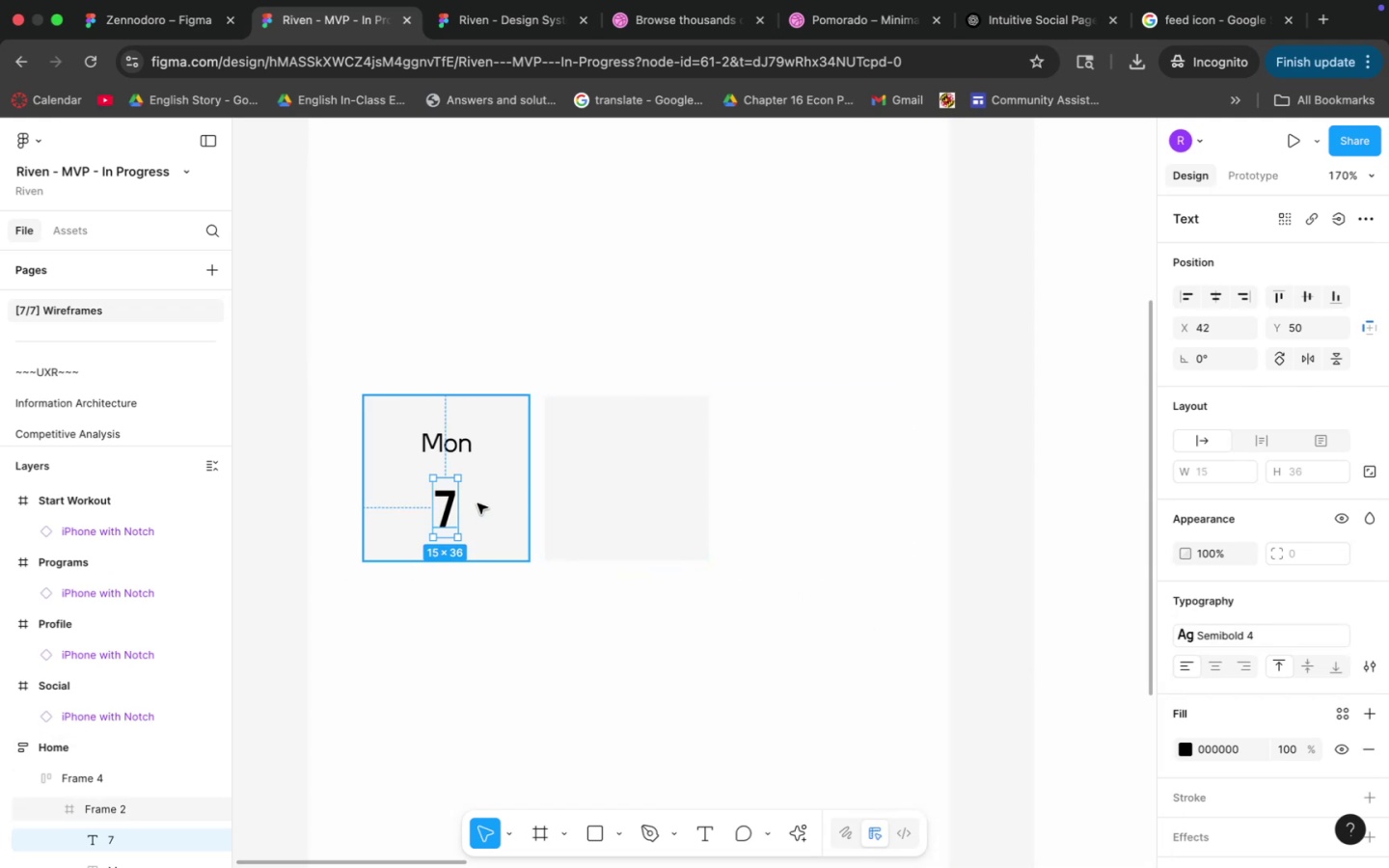 
left_click([478, 502])
 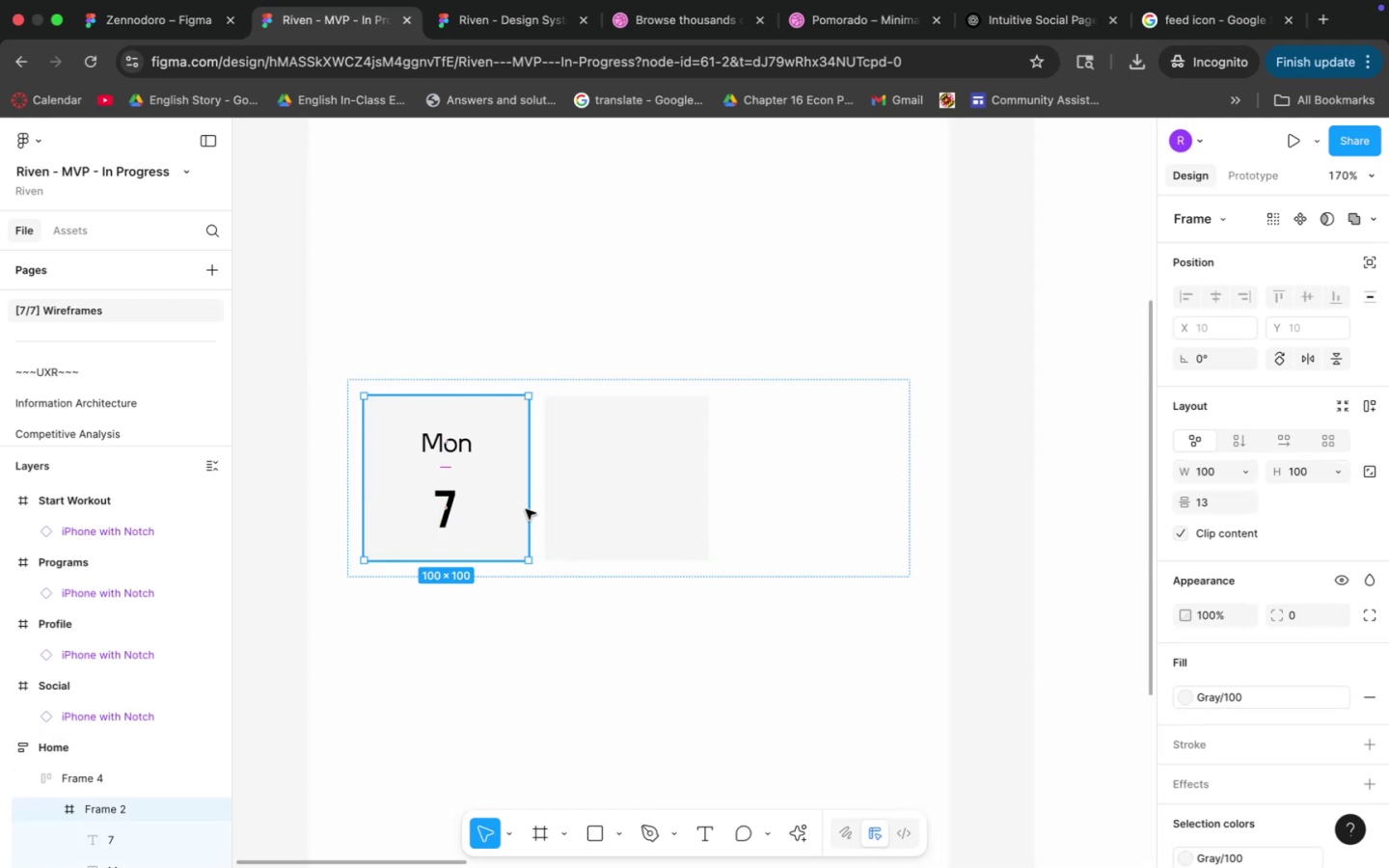 
hold_key(key=CommandLeft, duration=1.15)
scroll: coordinate [647, 532], scroll_direction: down, amount: 11.0
 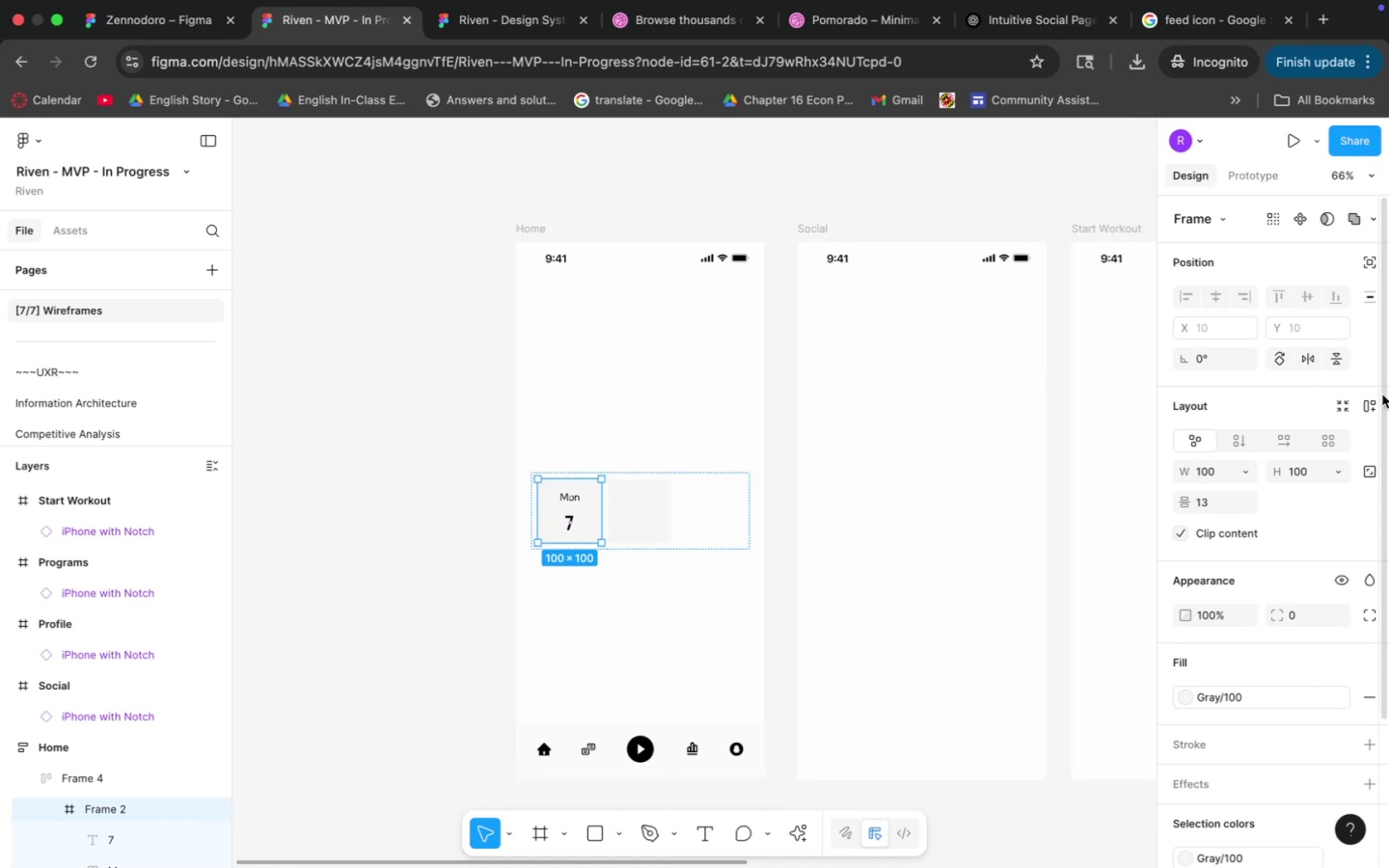 
left_click([1370, 403])
 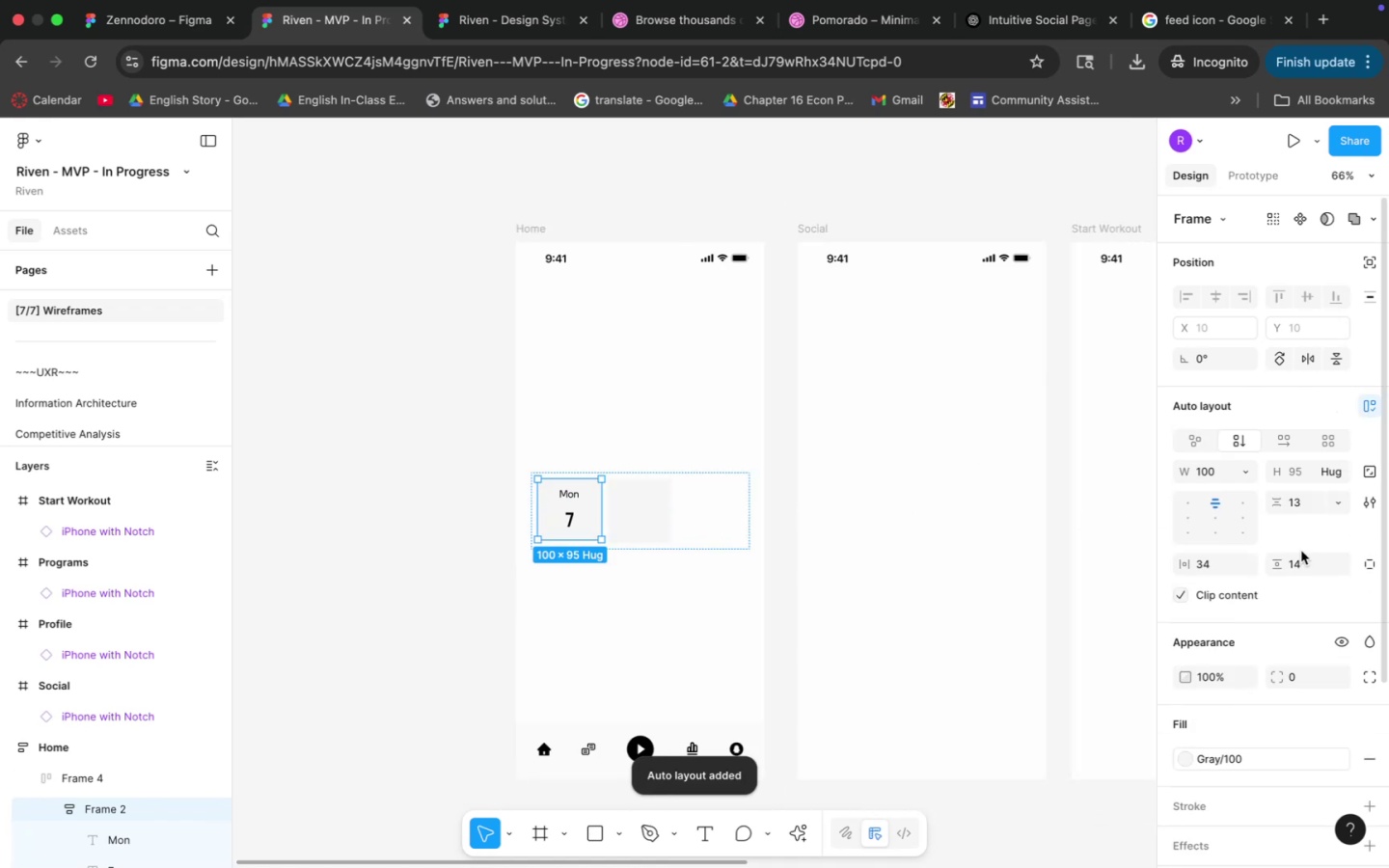 
left_click([1294, 497])
 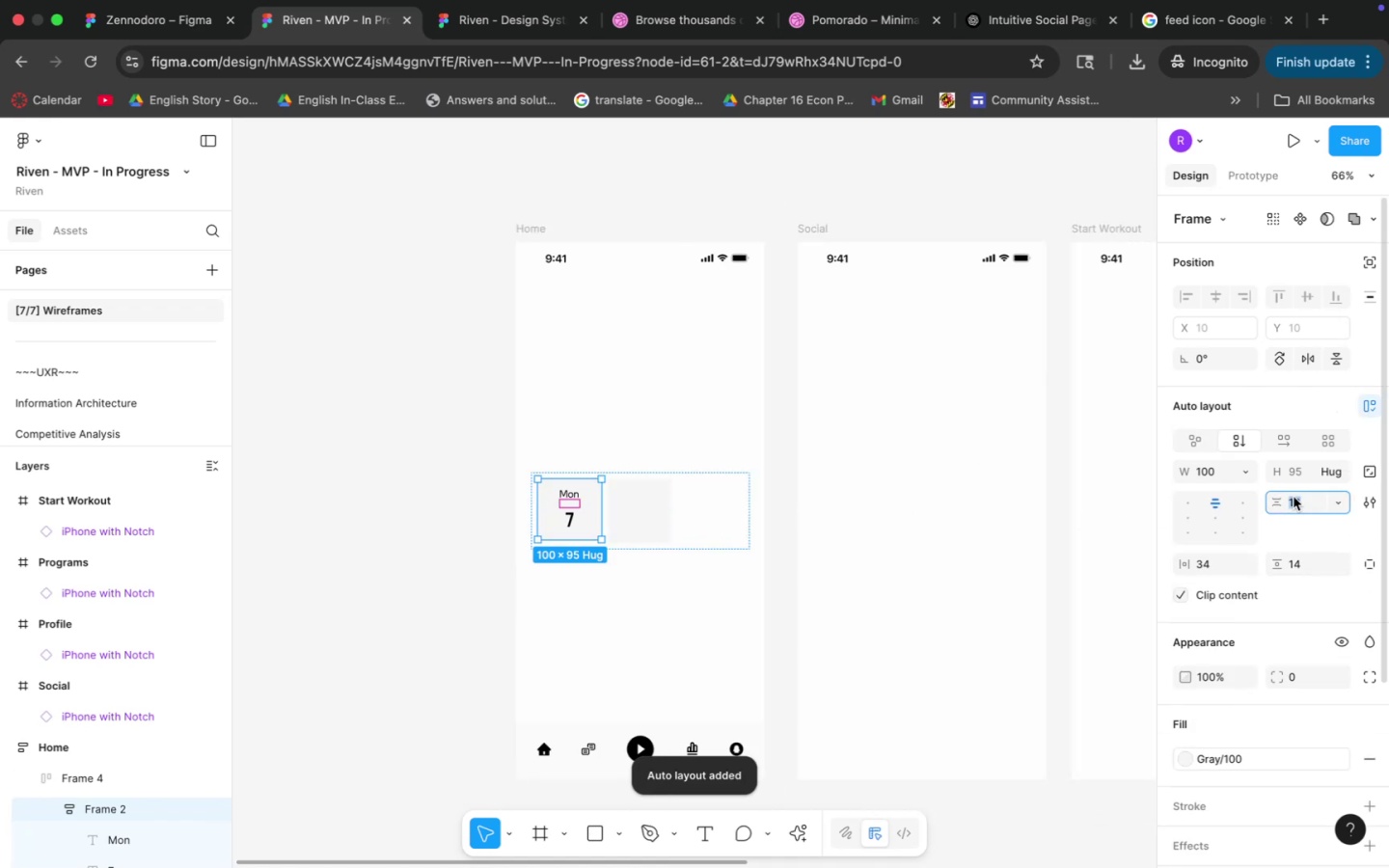 
key(4)
 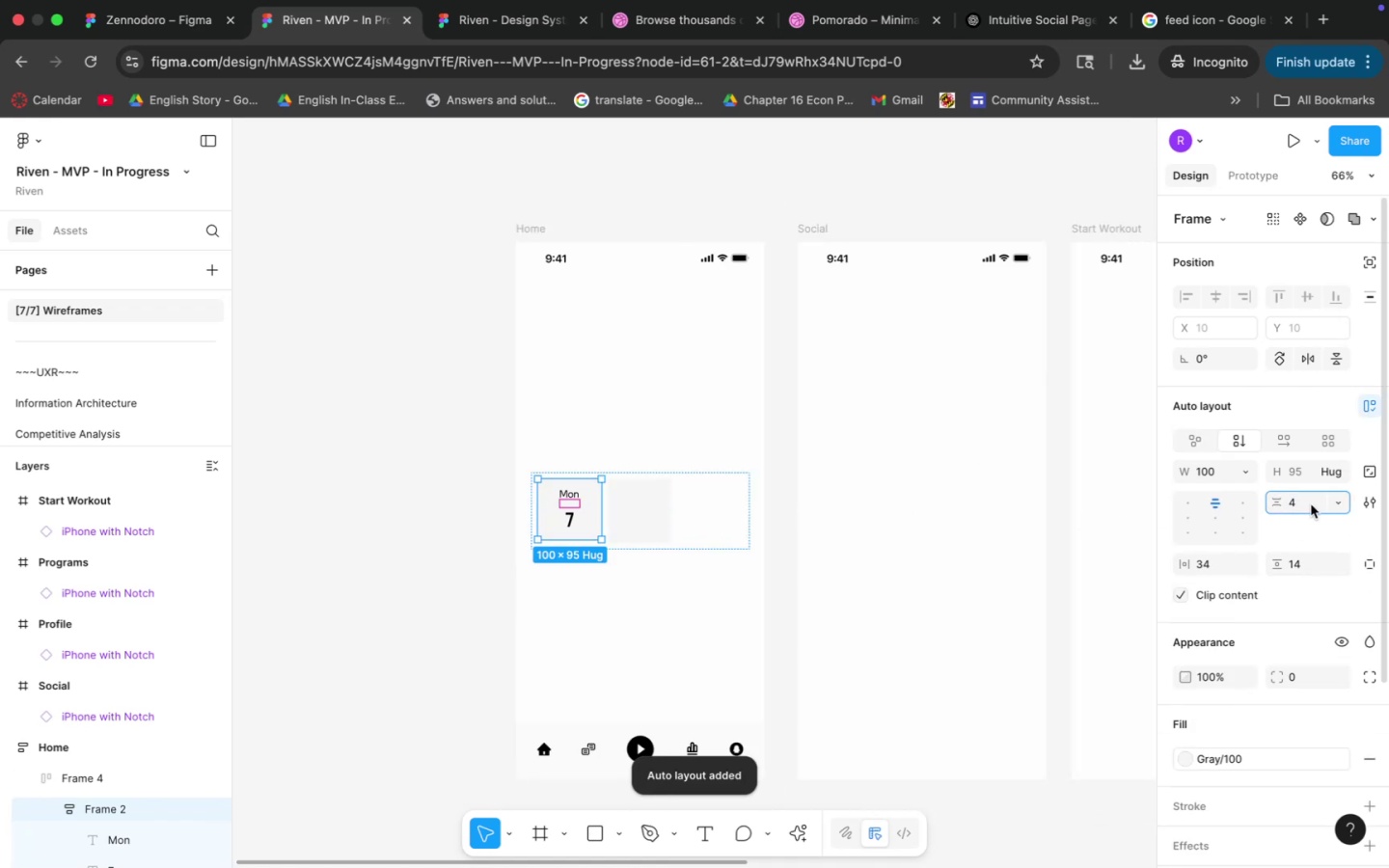 
key(Shift+ShiftRight)
 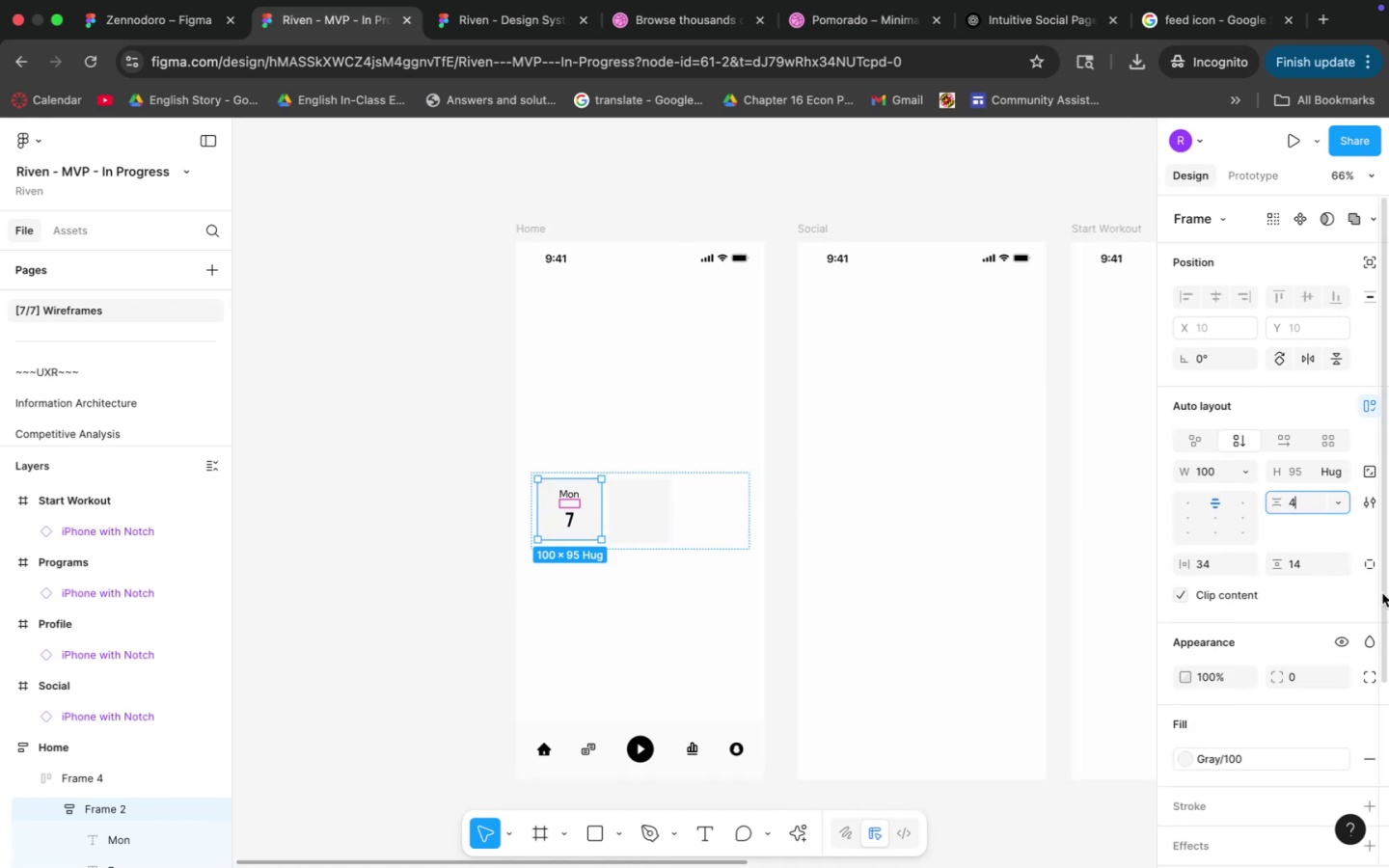 
key(Enter)
 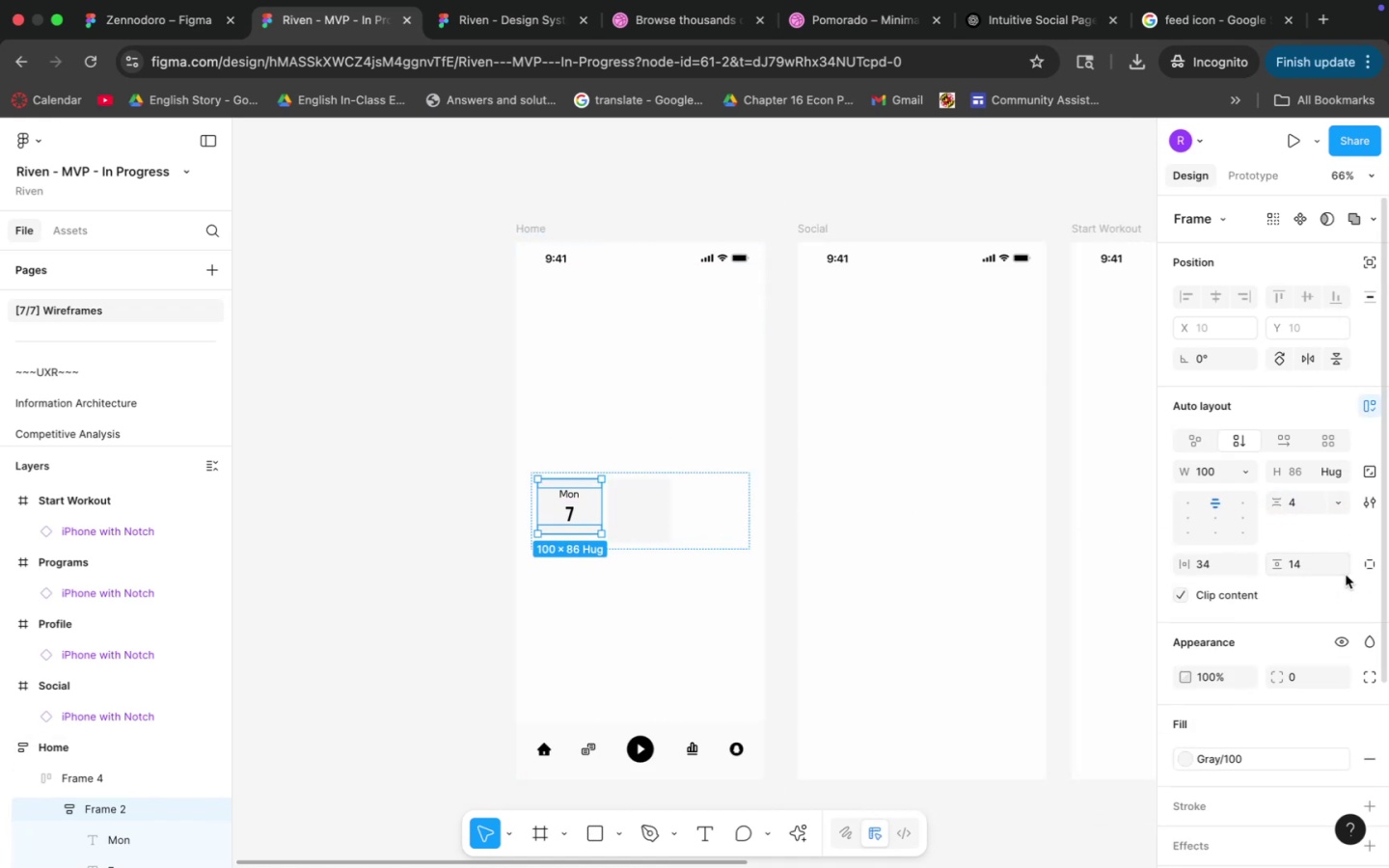 
left_click([1220, 567])
 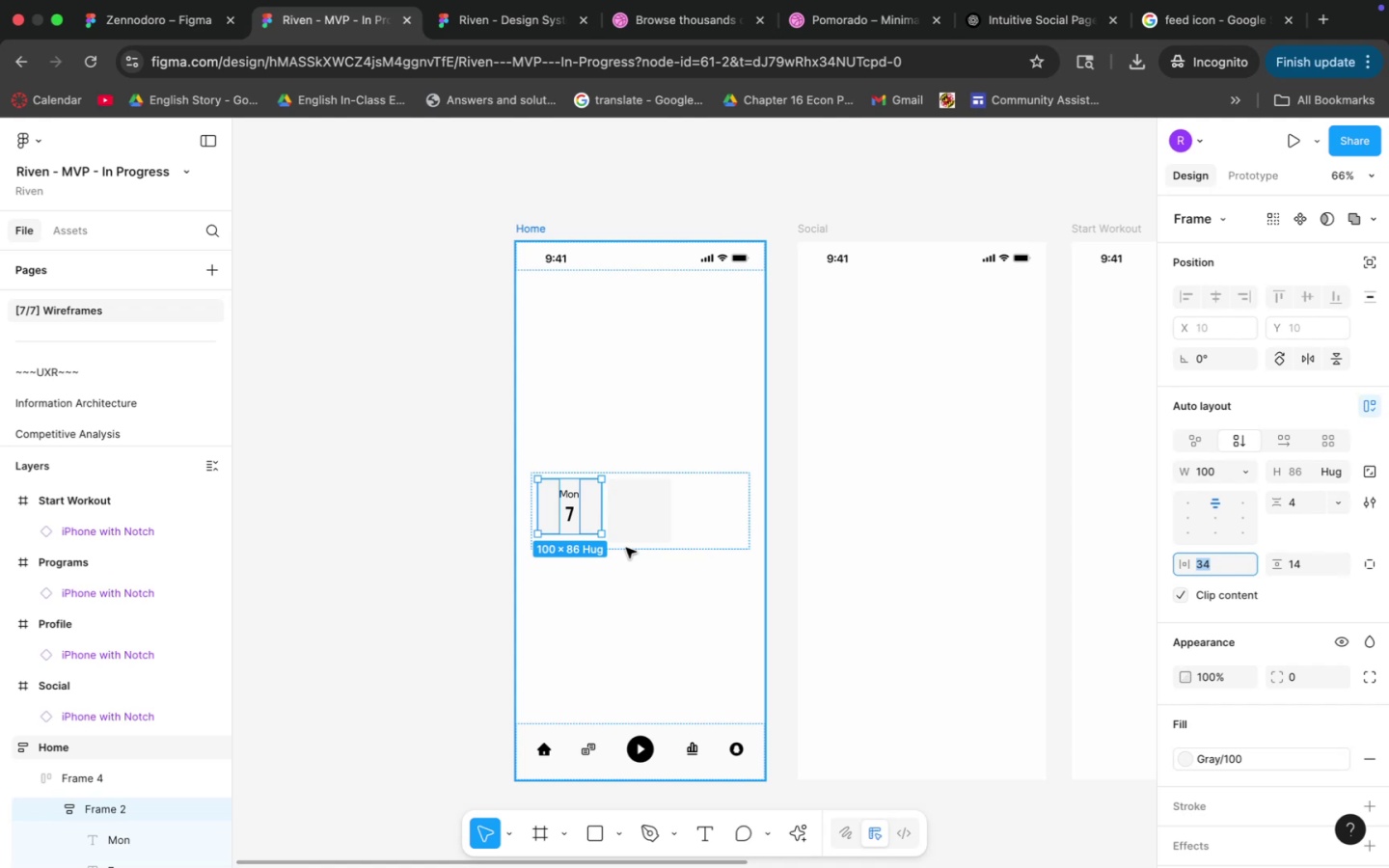 
left_click([1238, 475])
 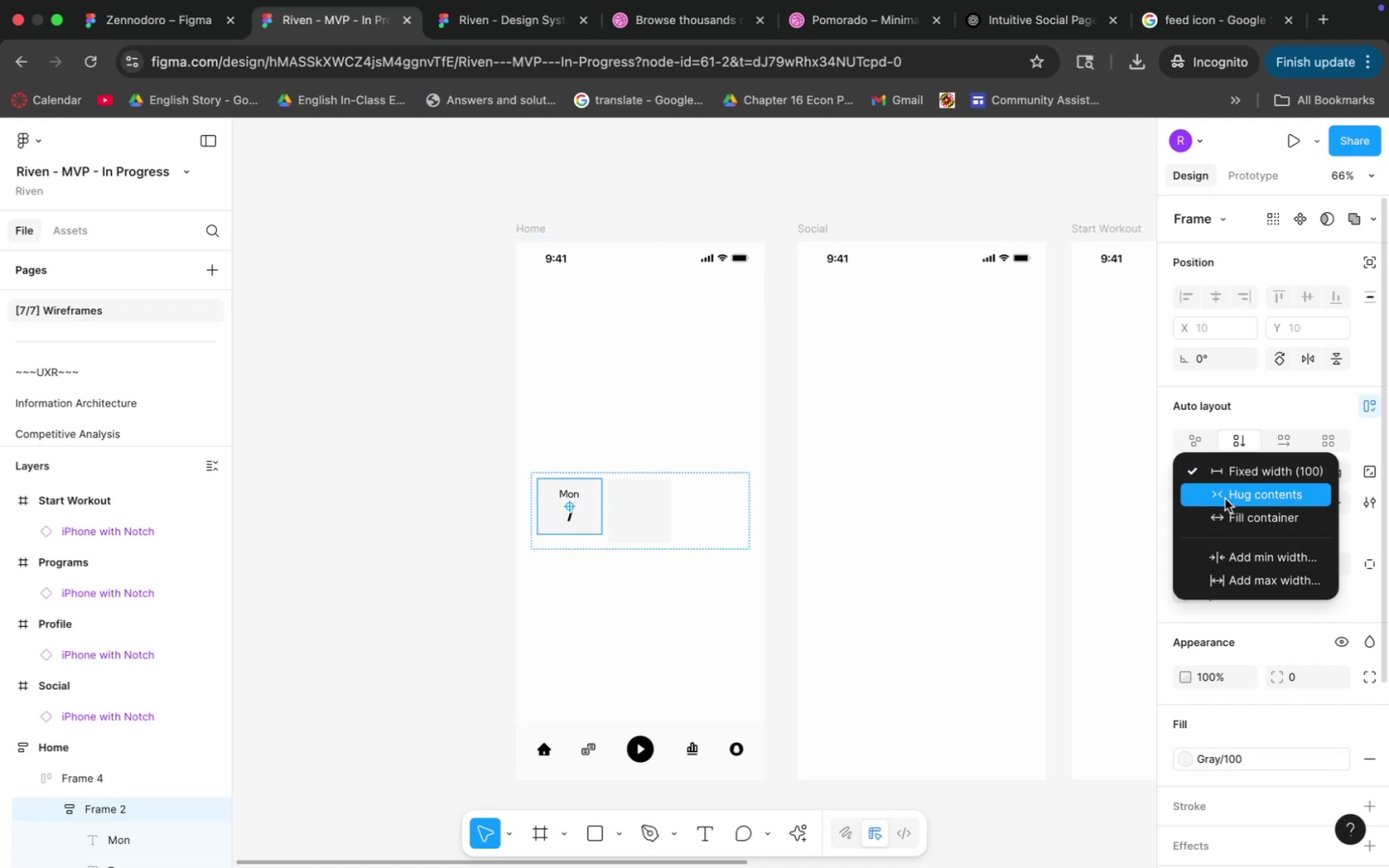 
left_click([1225, 512])
 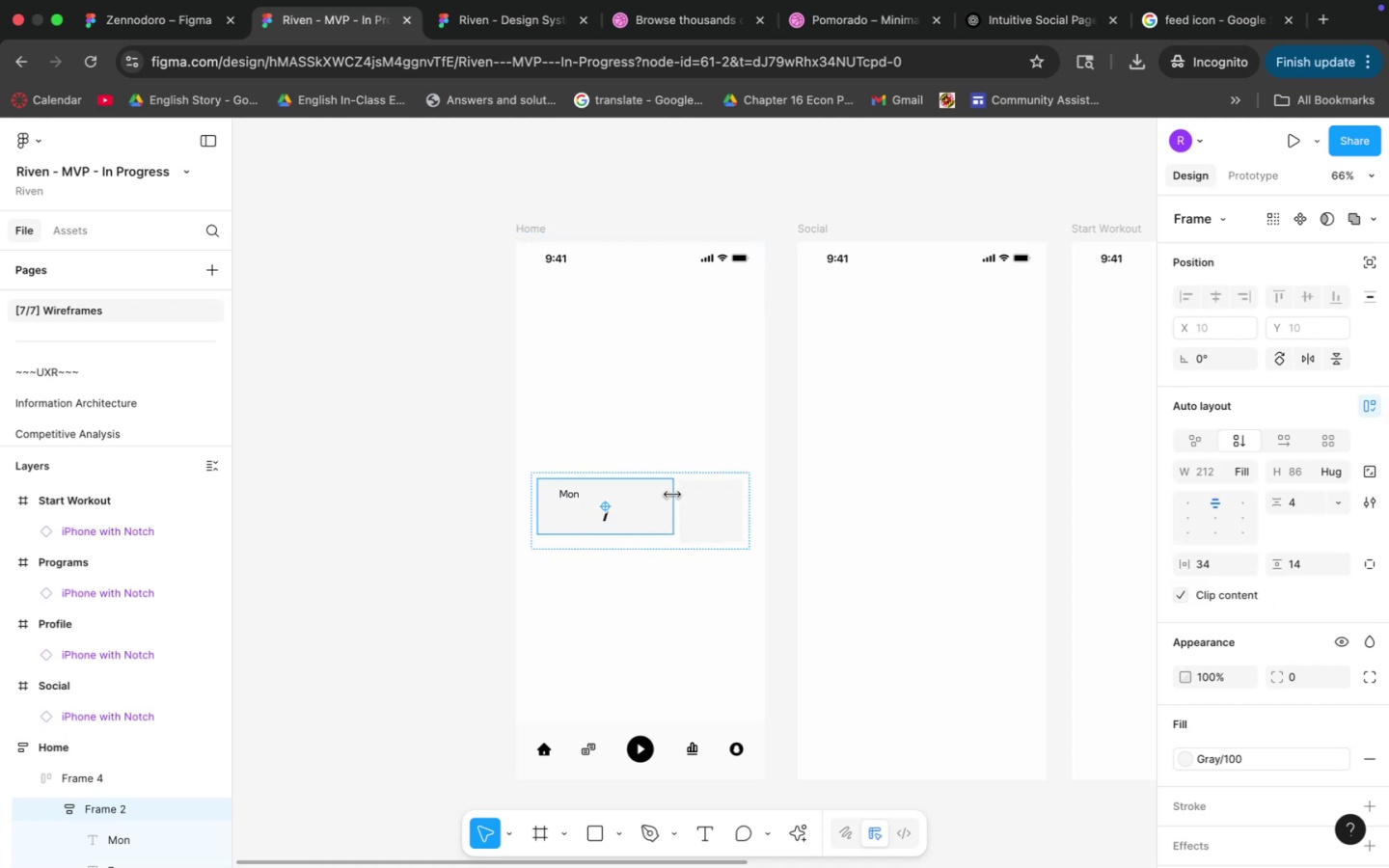 
left_click([658, 498])
 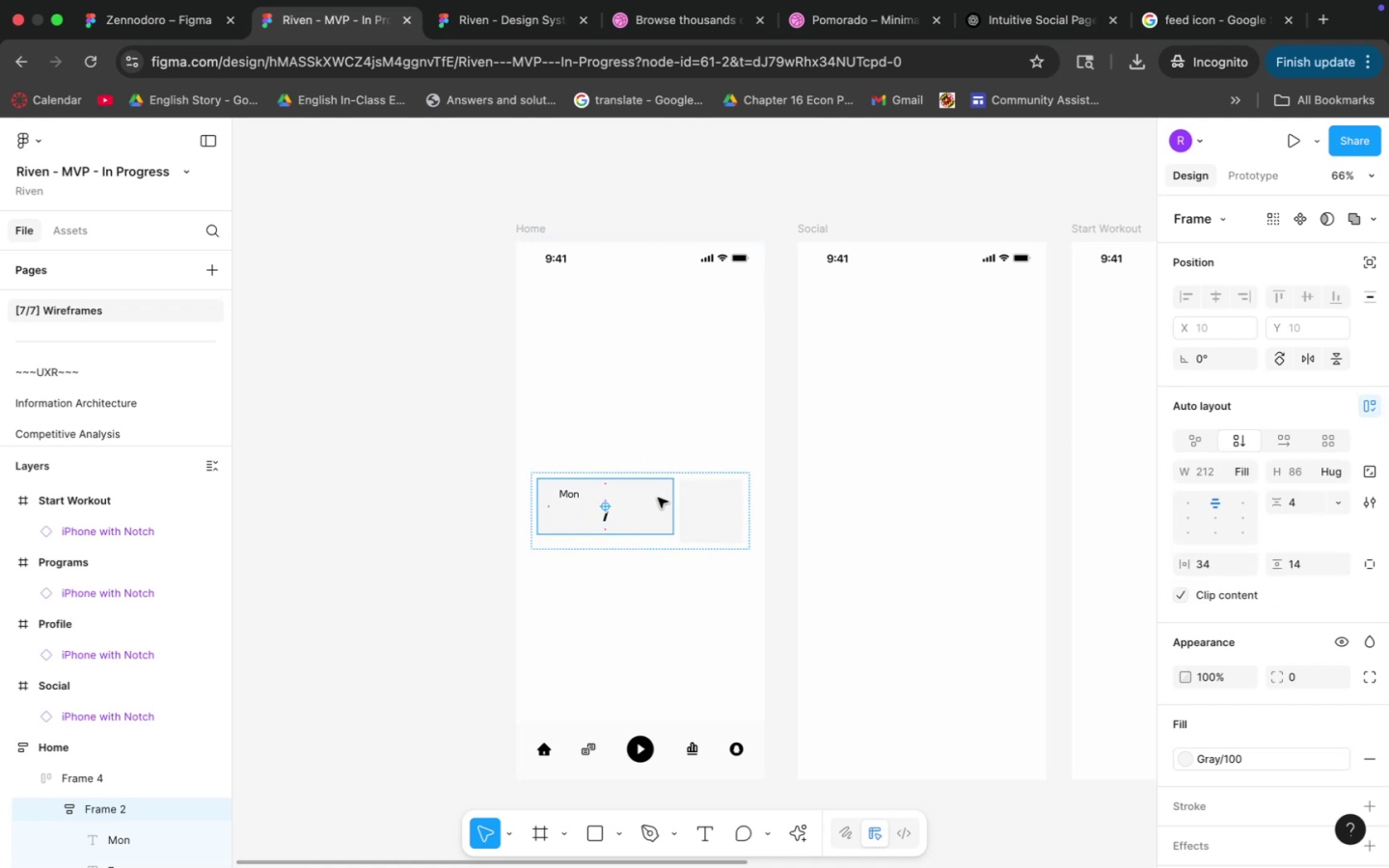 
key(Meta+C)
 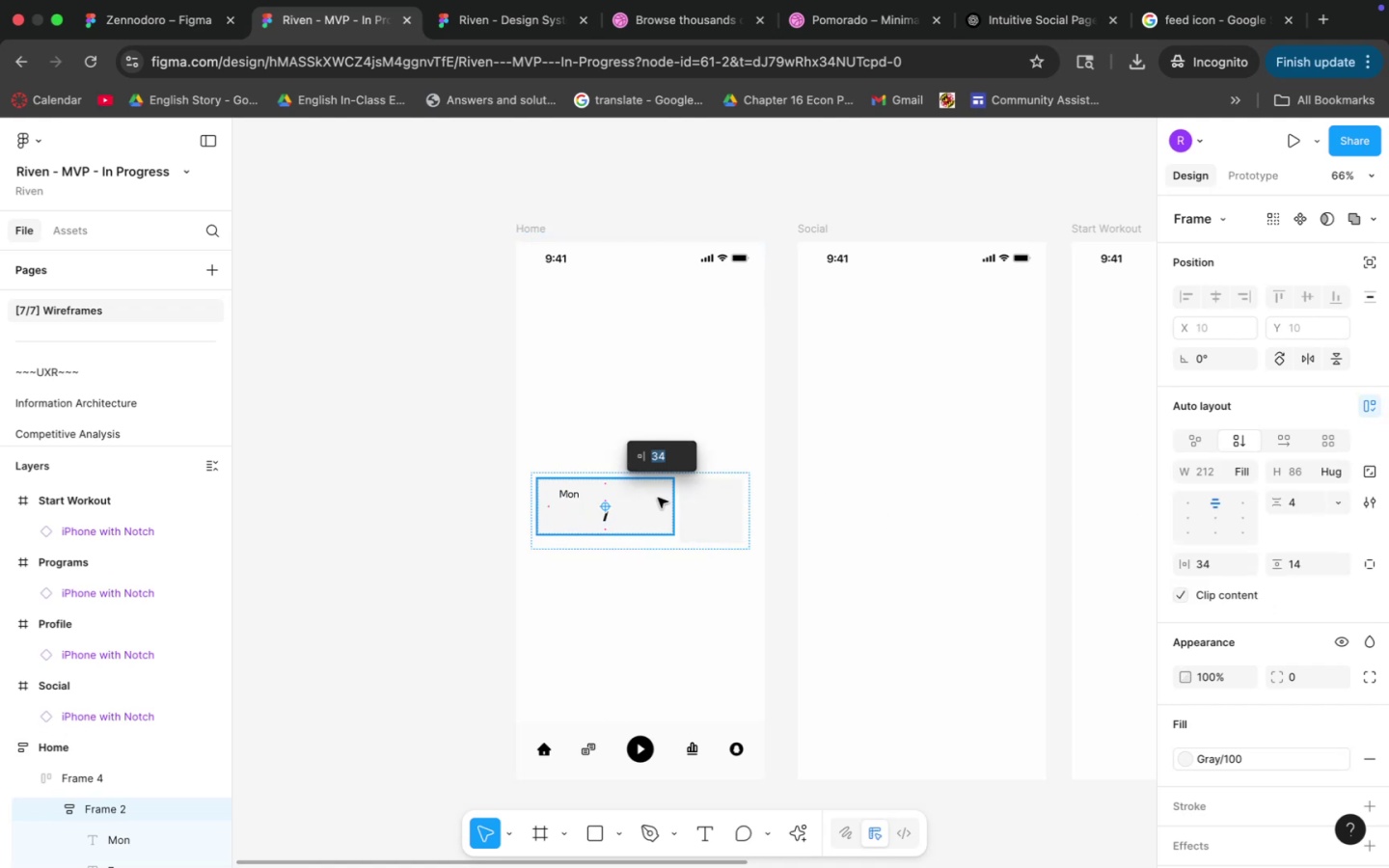 
key(Meta+V)
 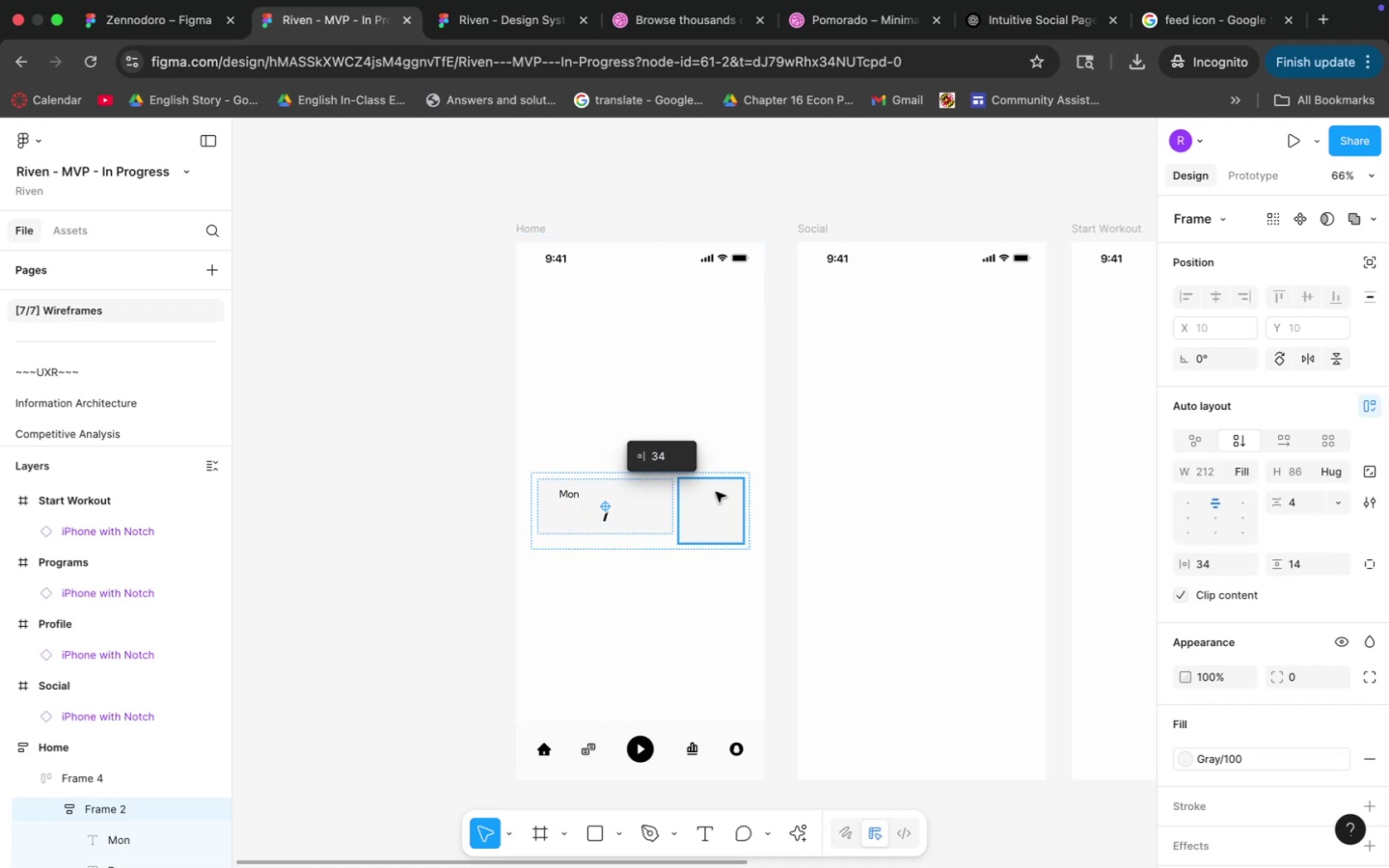 
left_click([774, 404])
 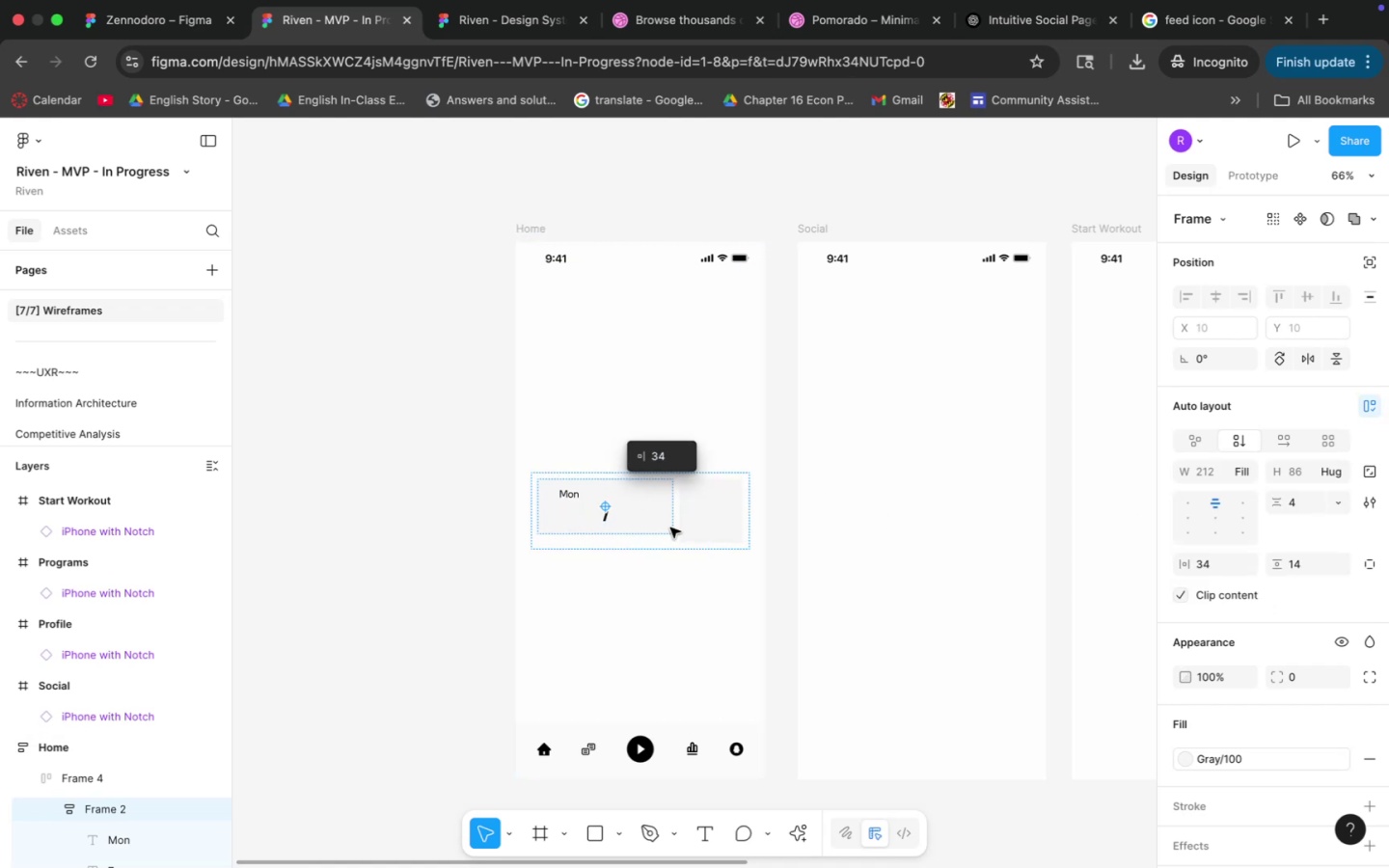 
left_click([757, 528])
 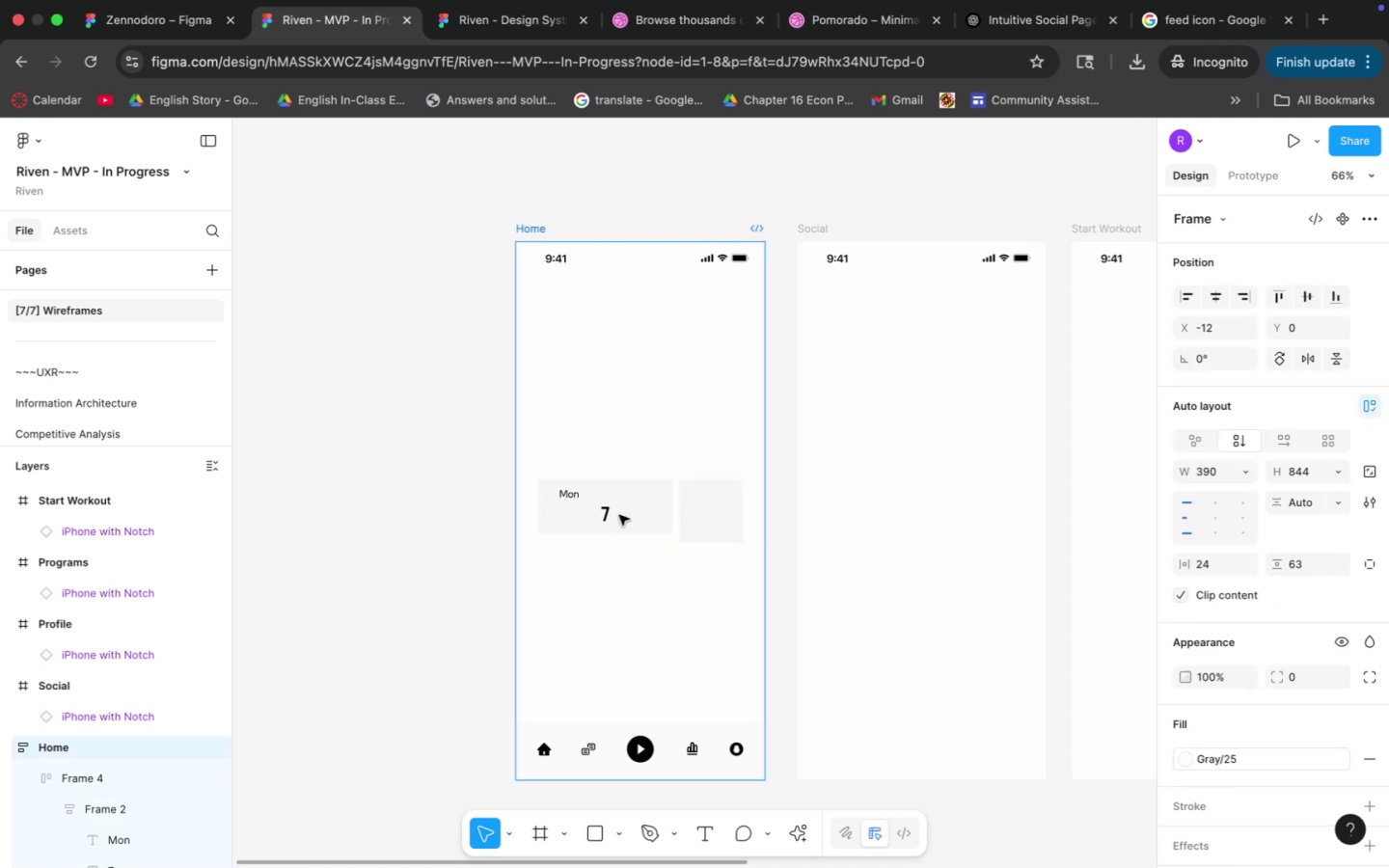 
double_click([656, 513])
 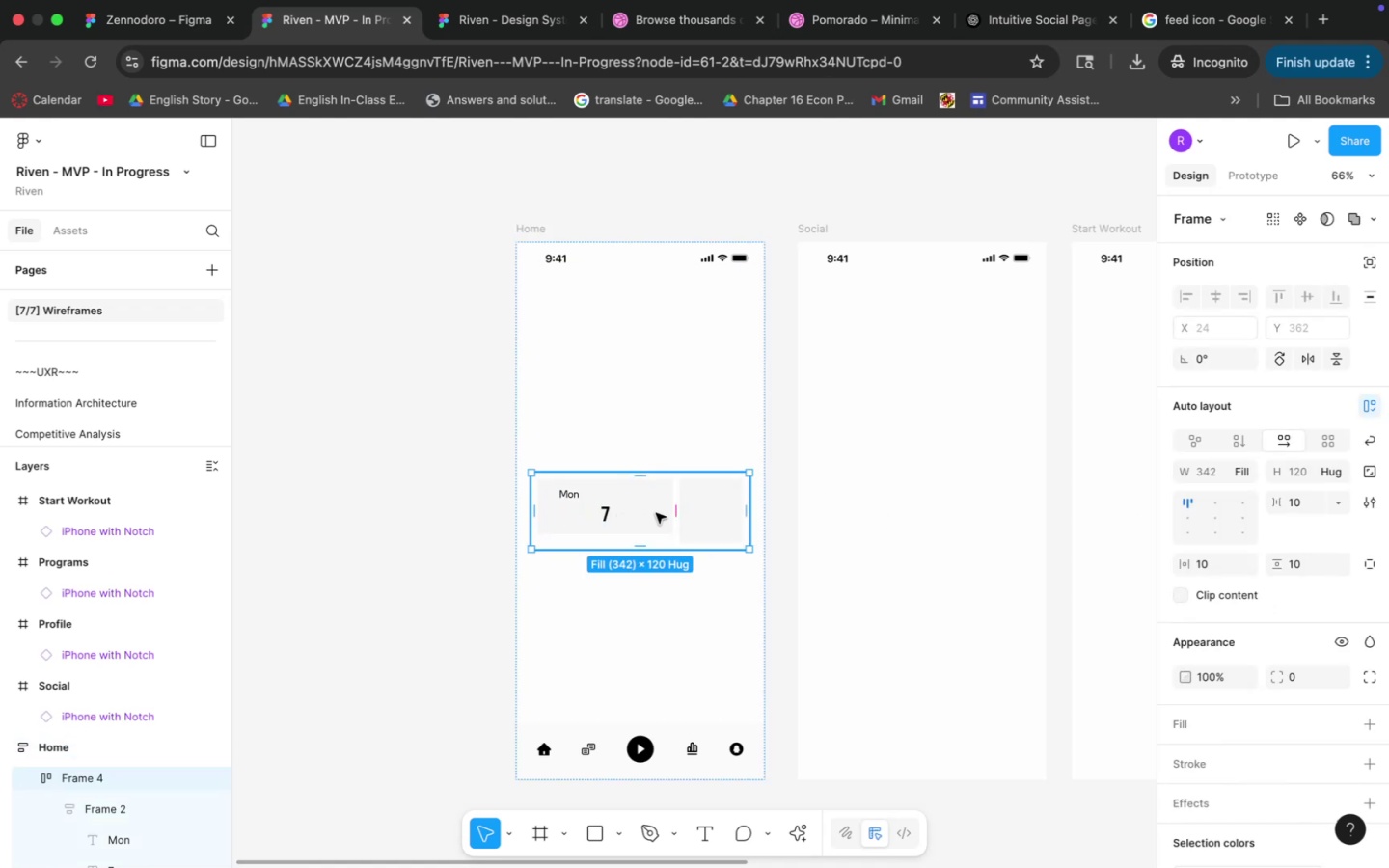 
triple_click([656, 513])
 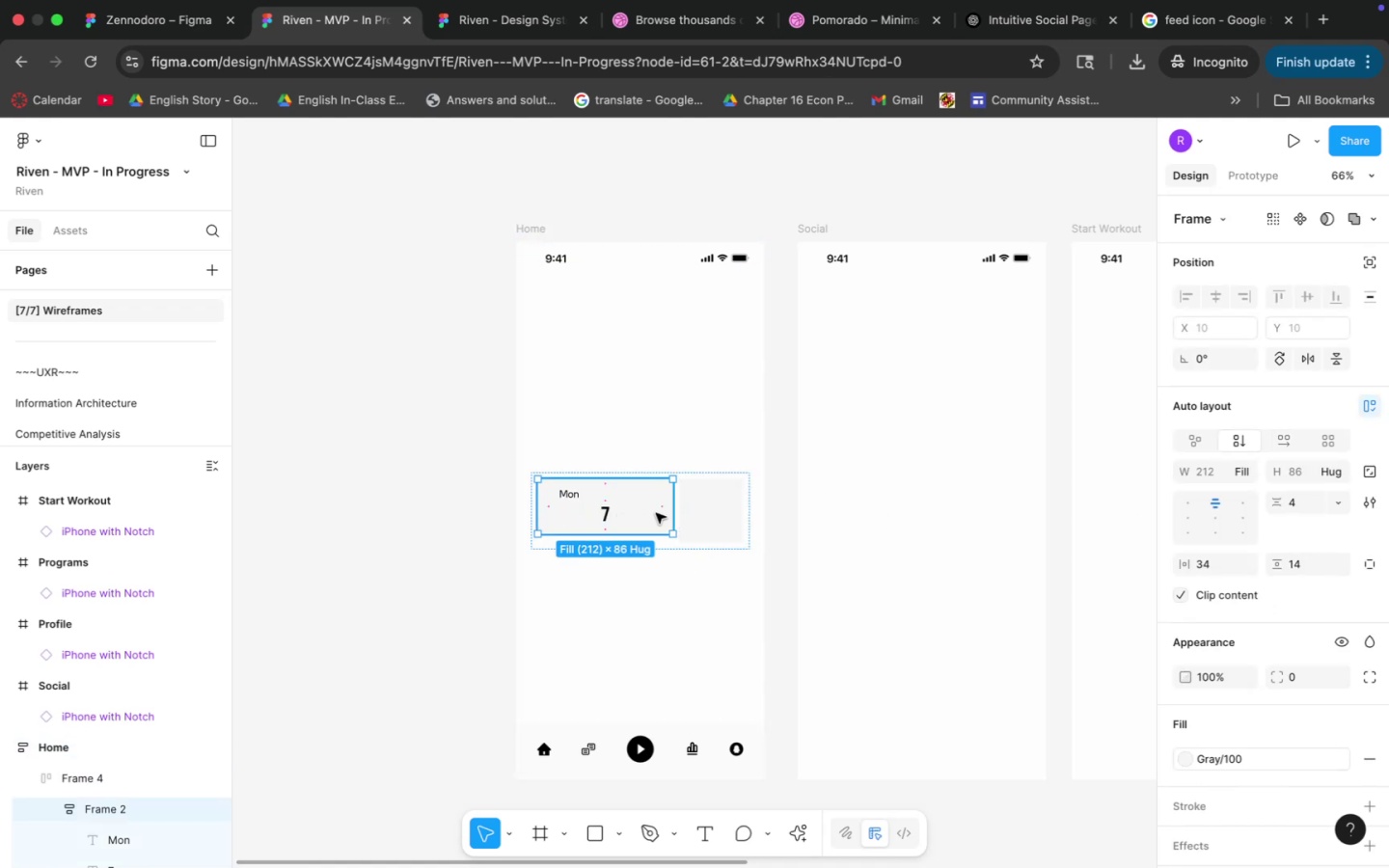 
key(Meta+C)
 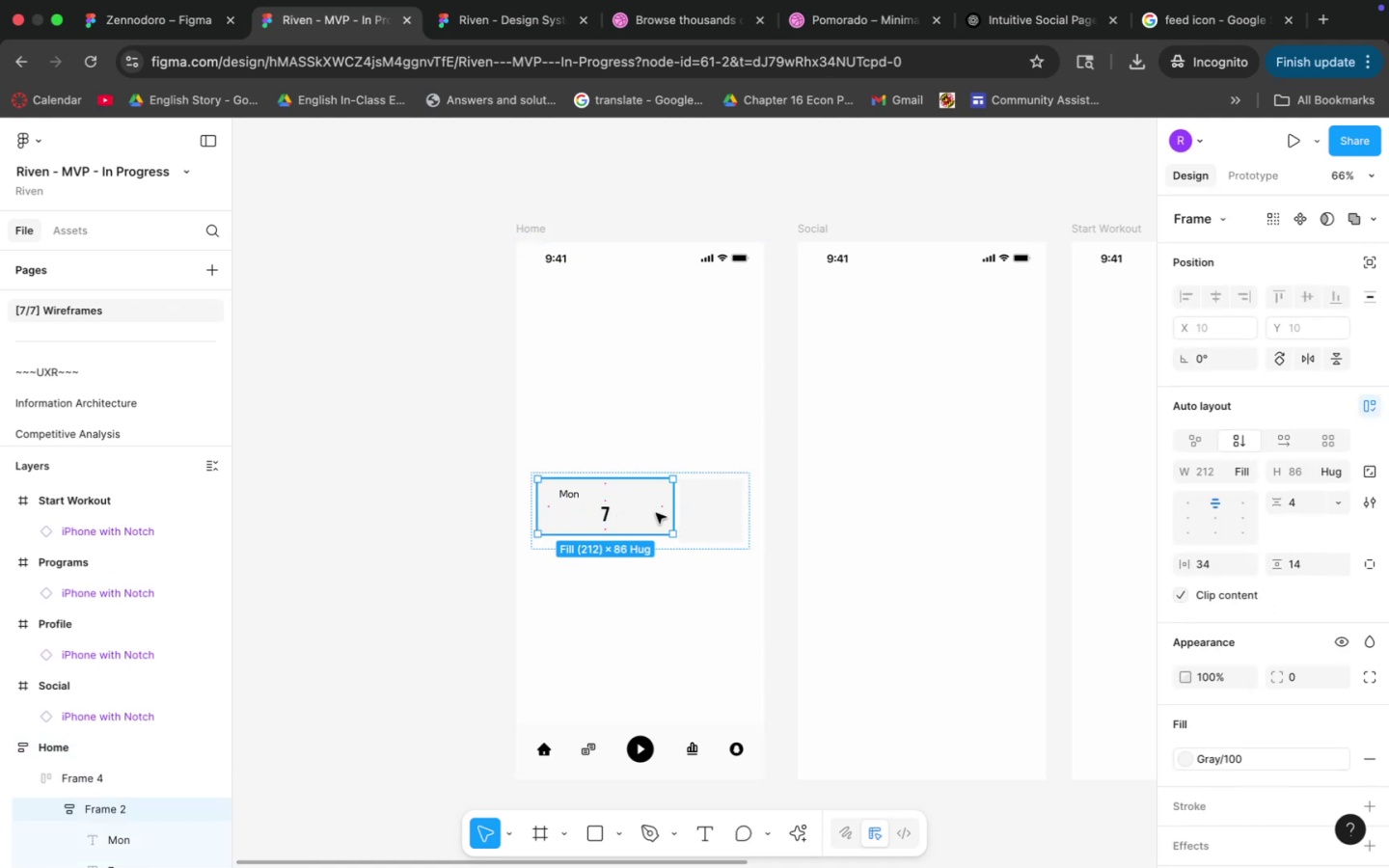 
key(Meta+V)
 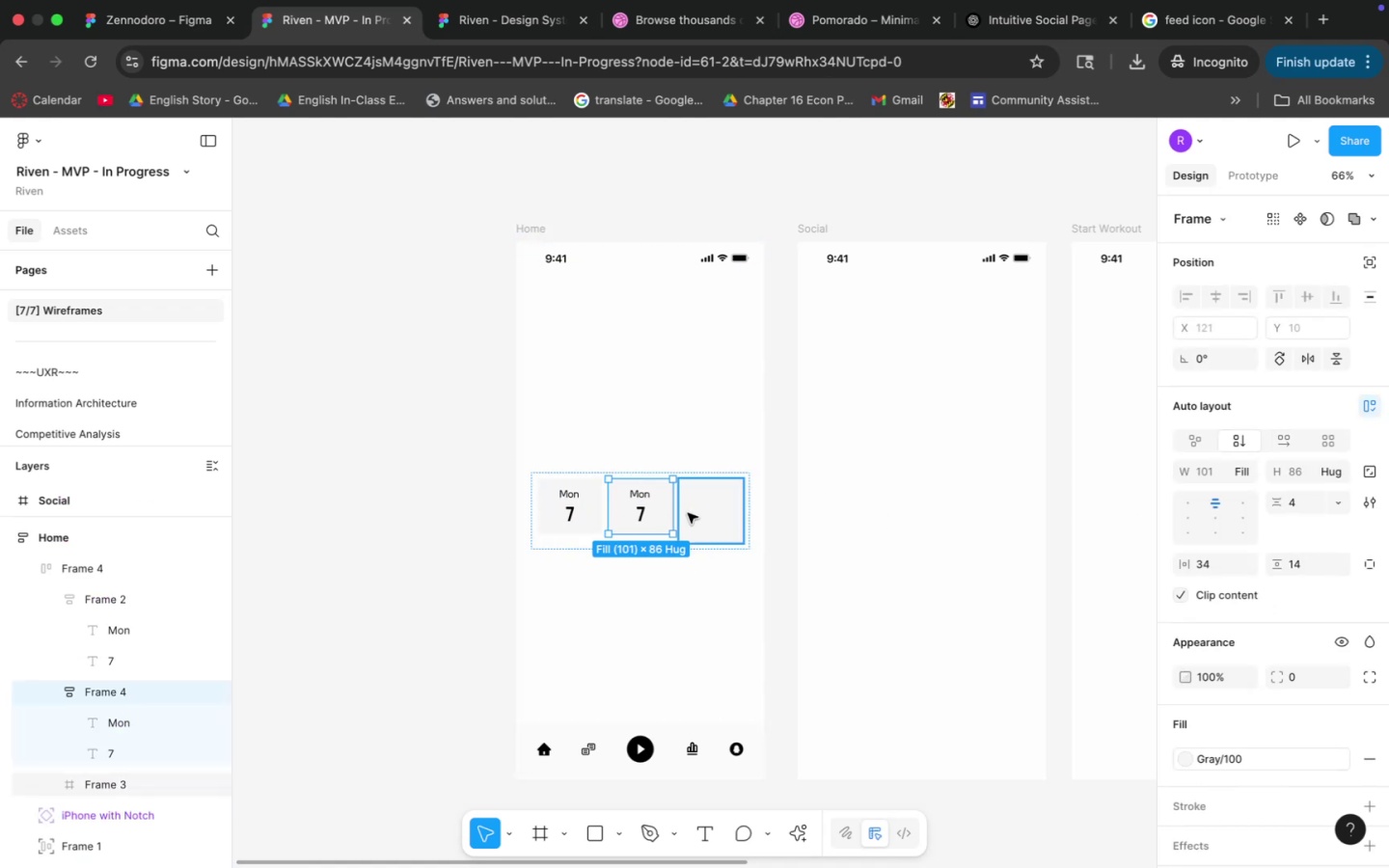 
left_click([701, 512])
 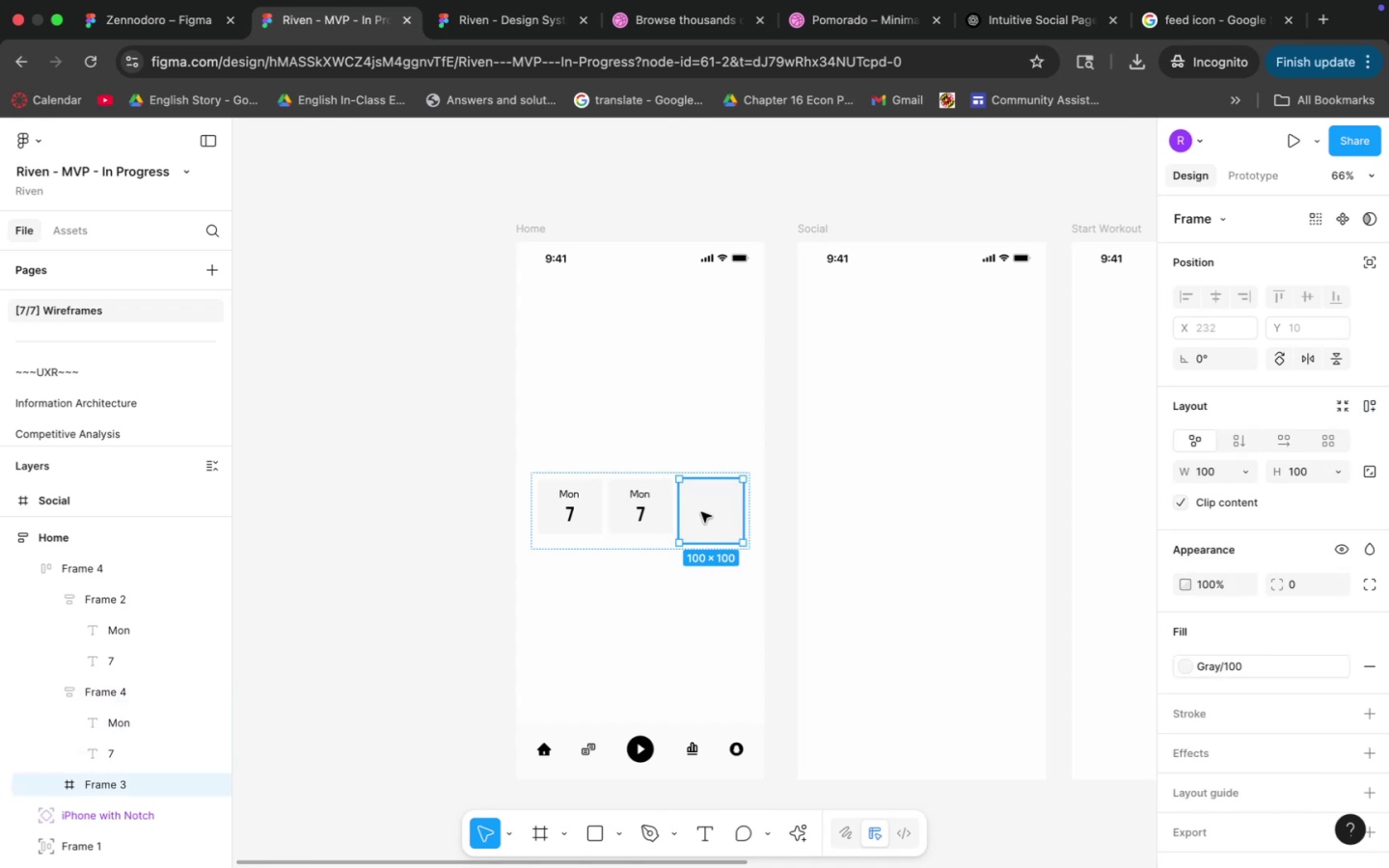 
key(Backspace)
 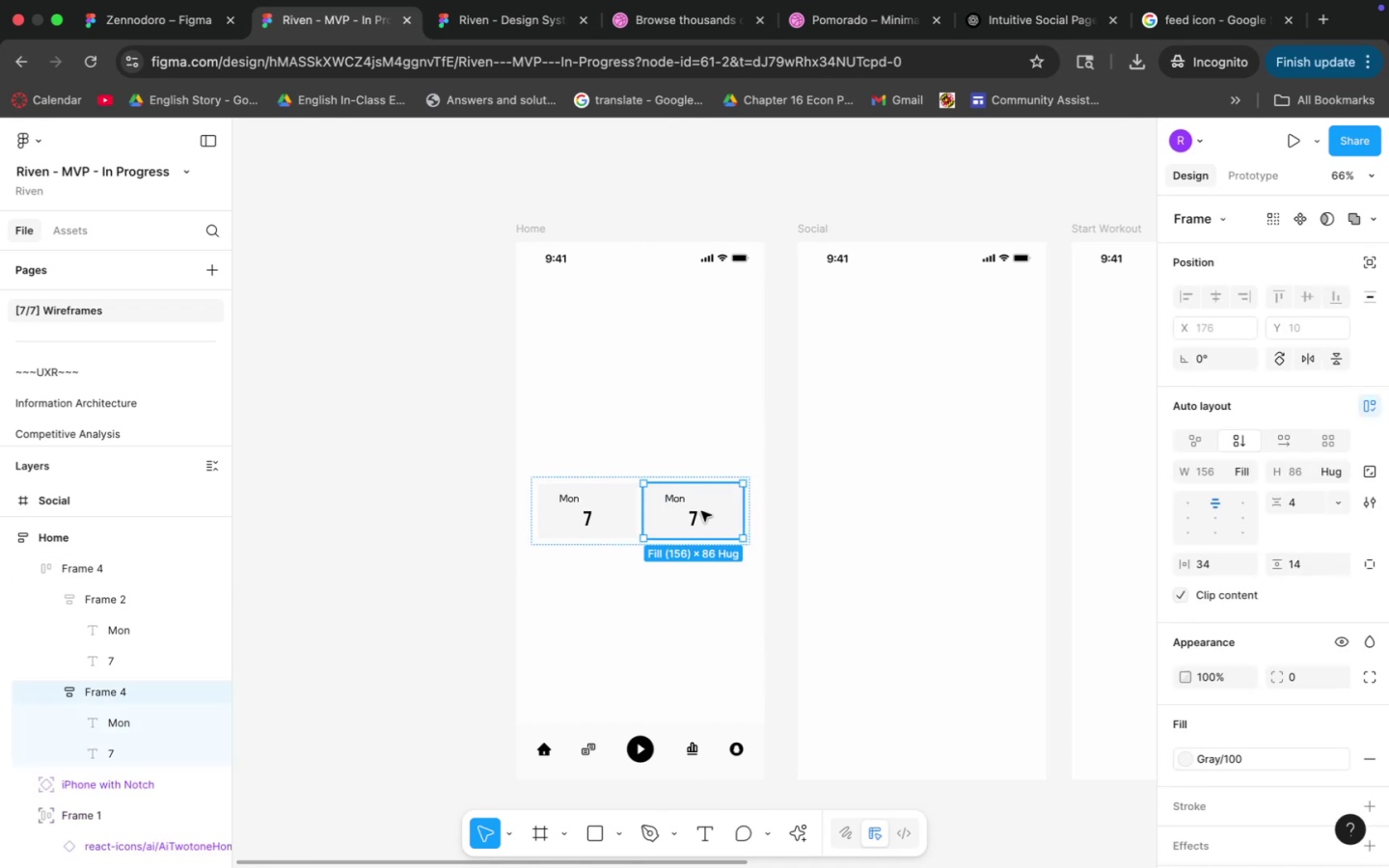 
left_click([604, 516])
 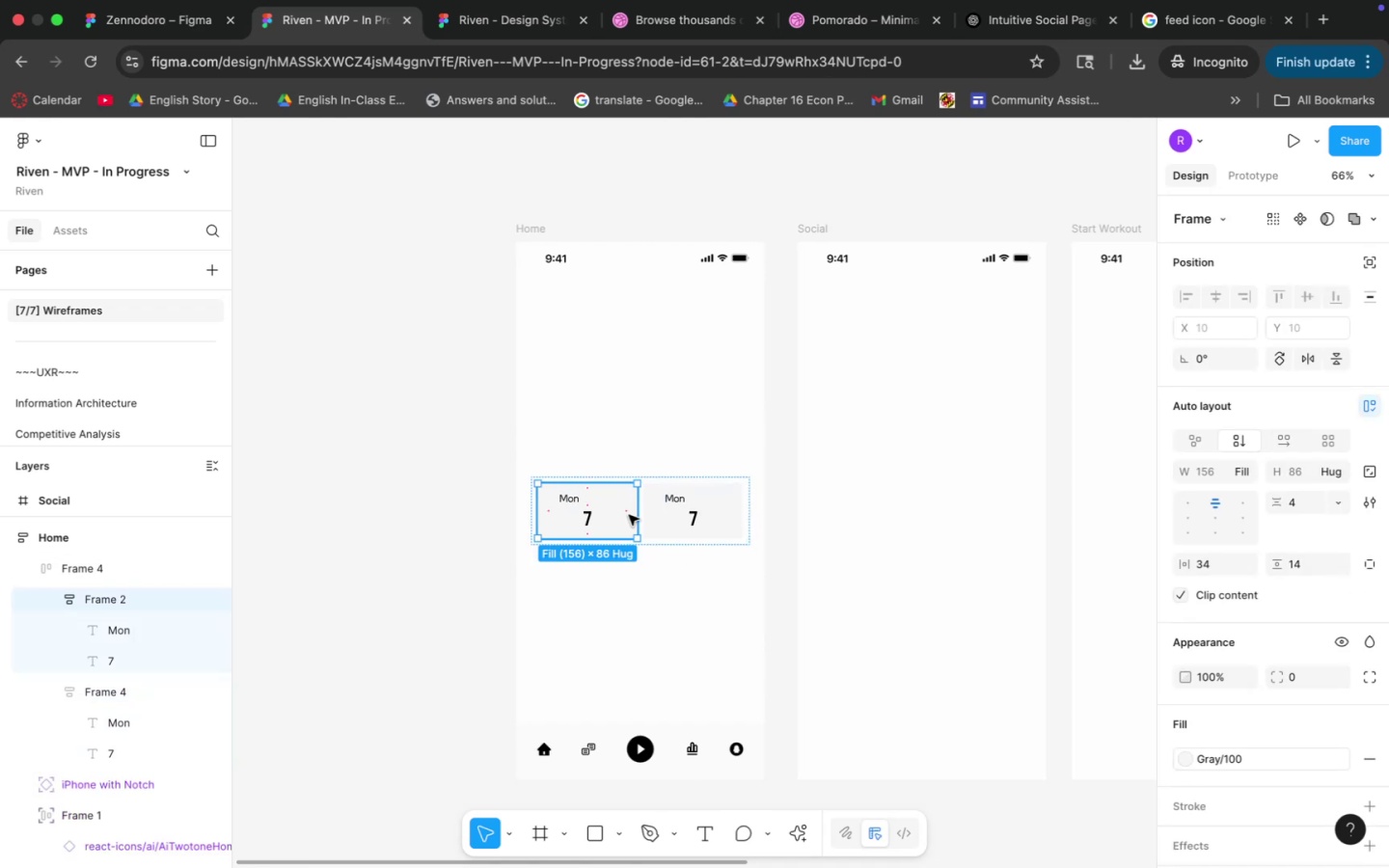 
double_click([586, 500])
 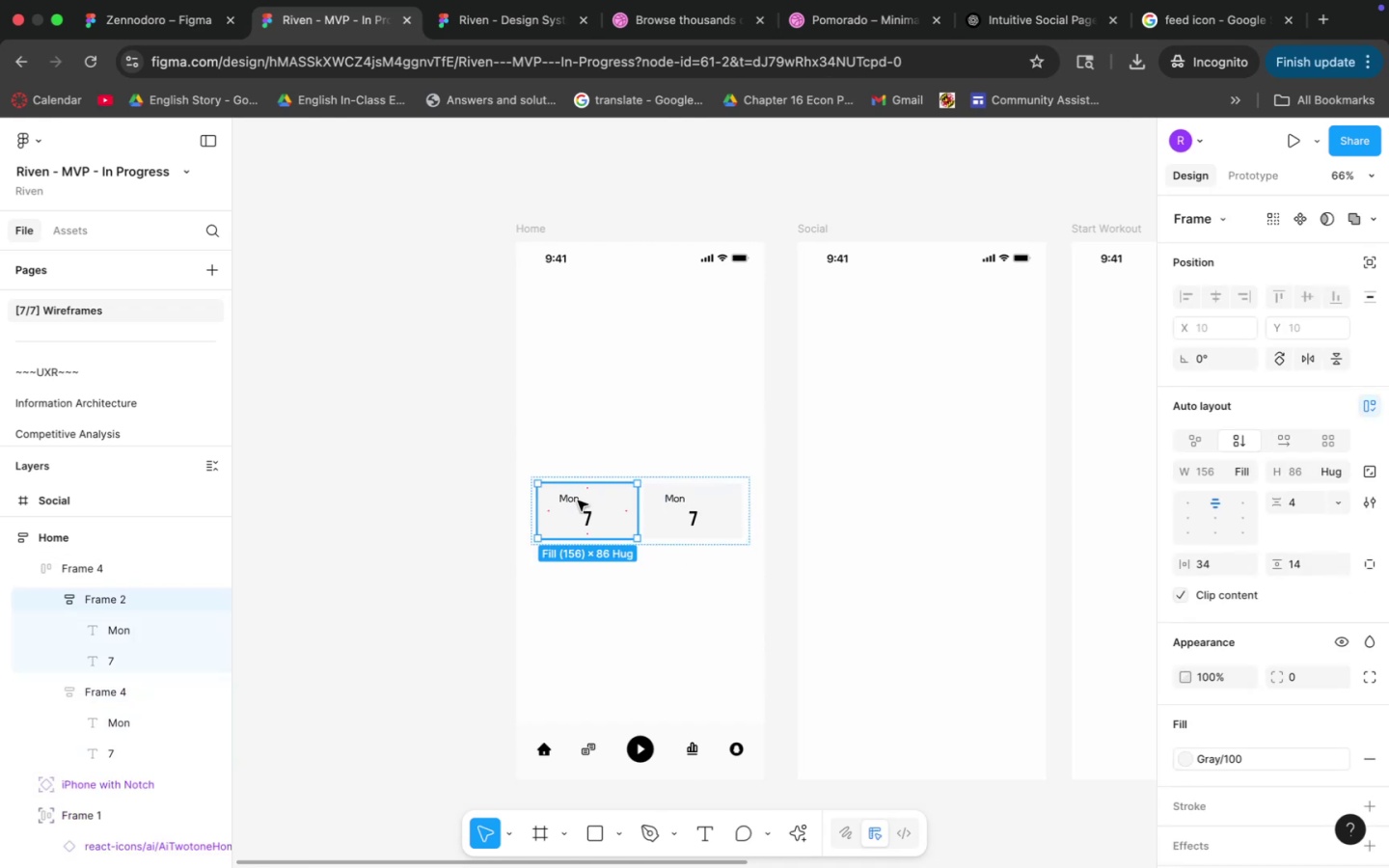 
double_click([578, 501])
 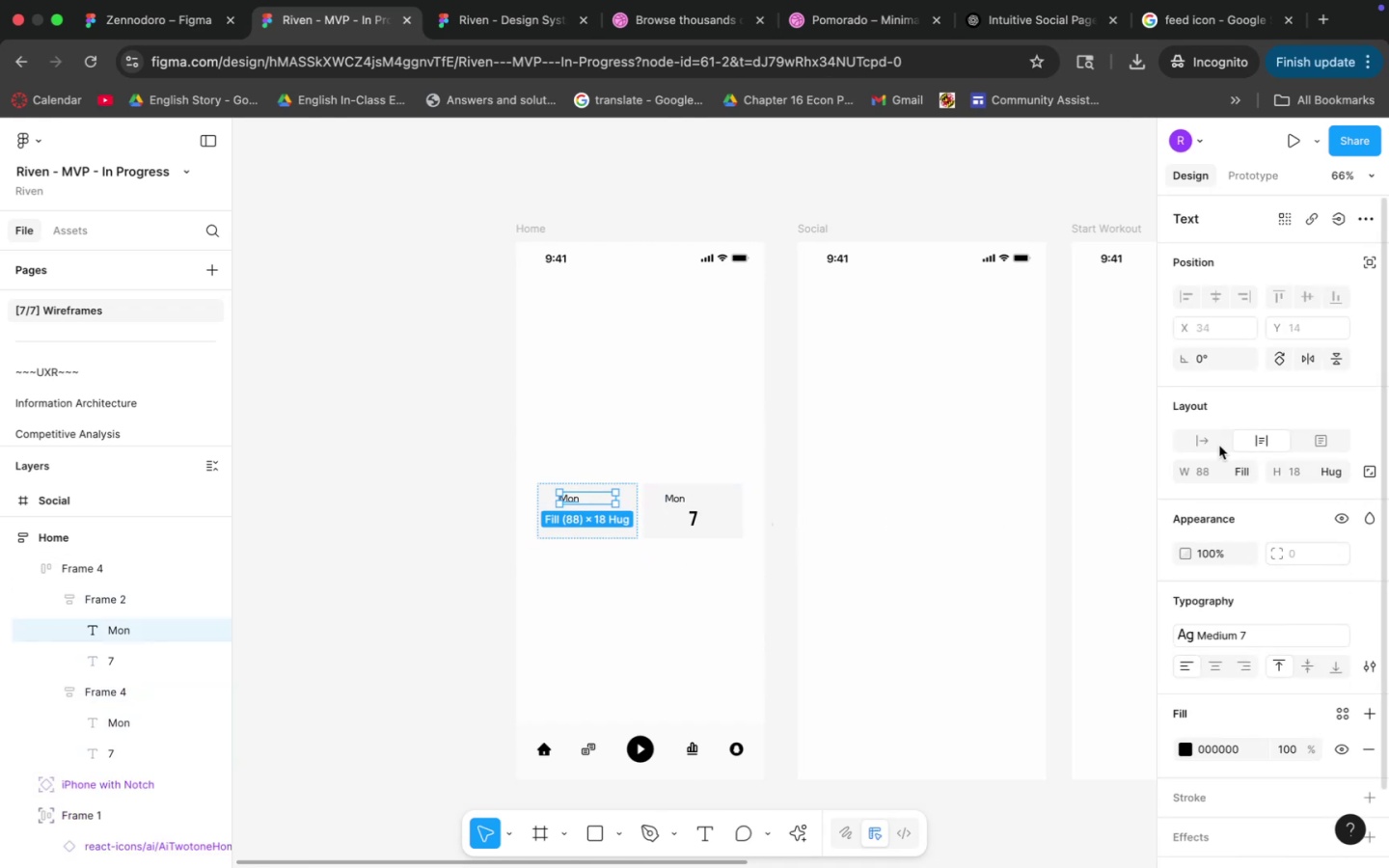 
left_click([1195, 445])
 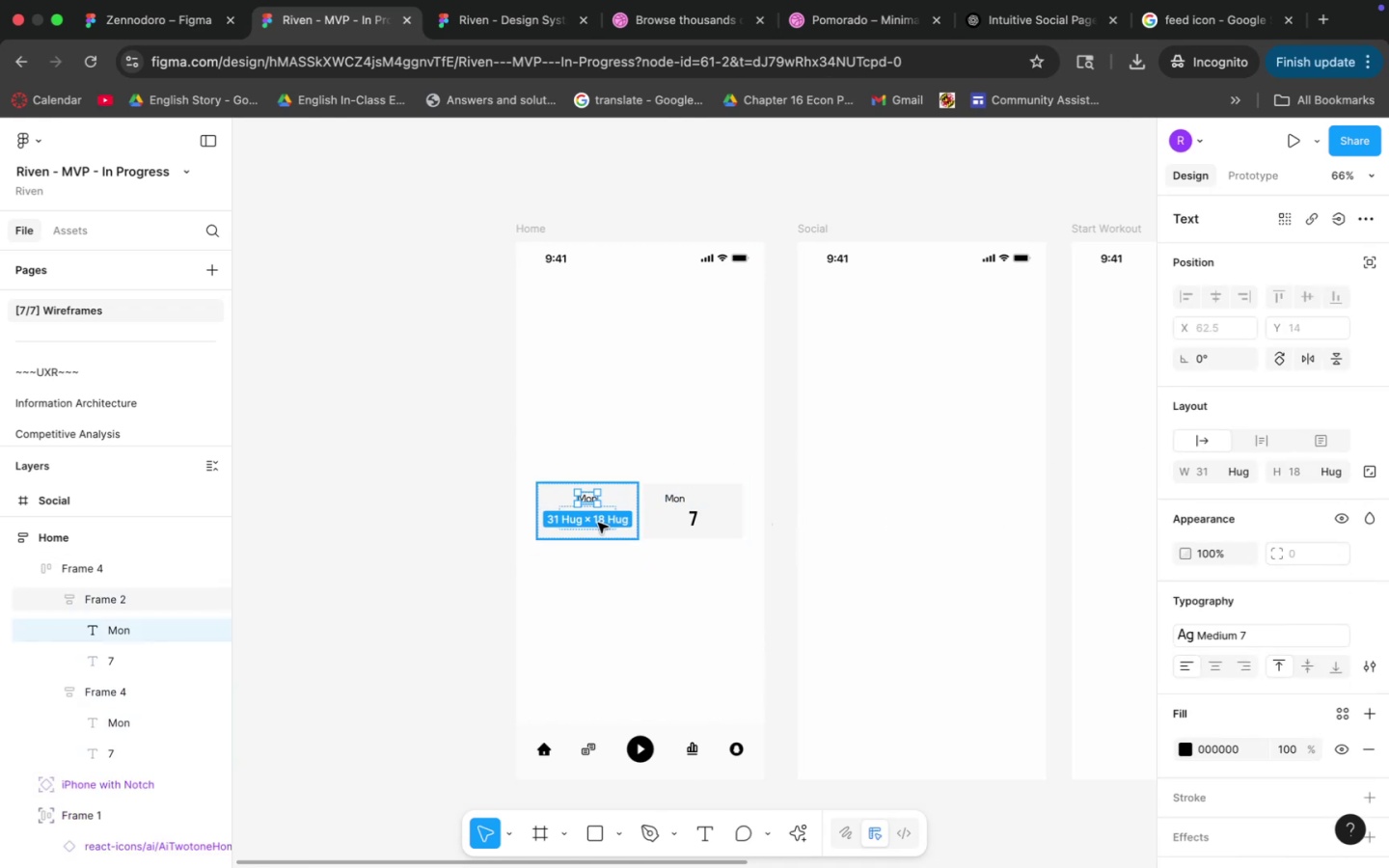 
double_click([599, 522])
 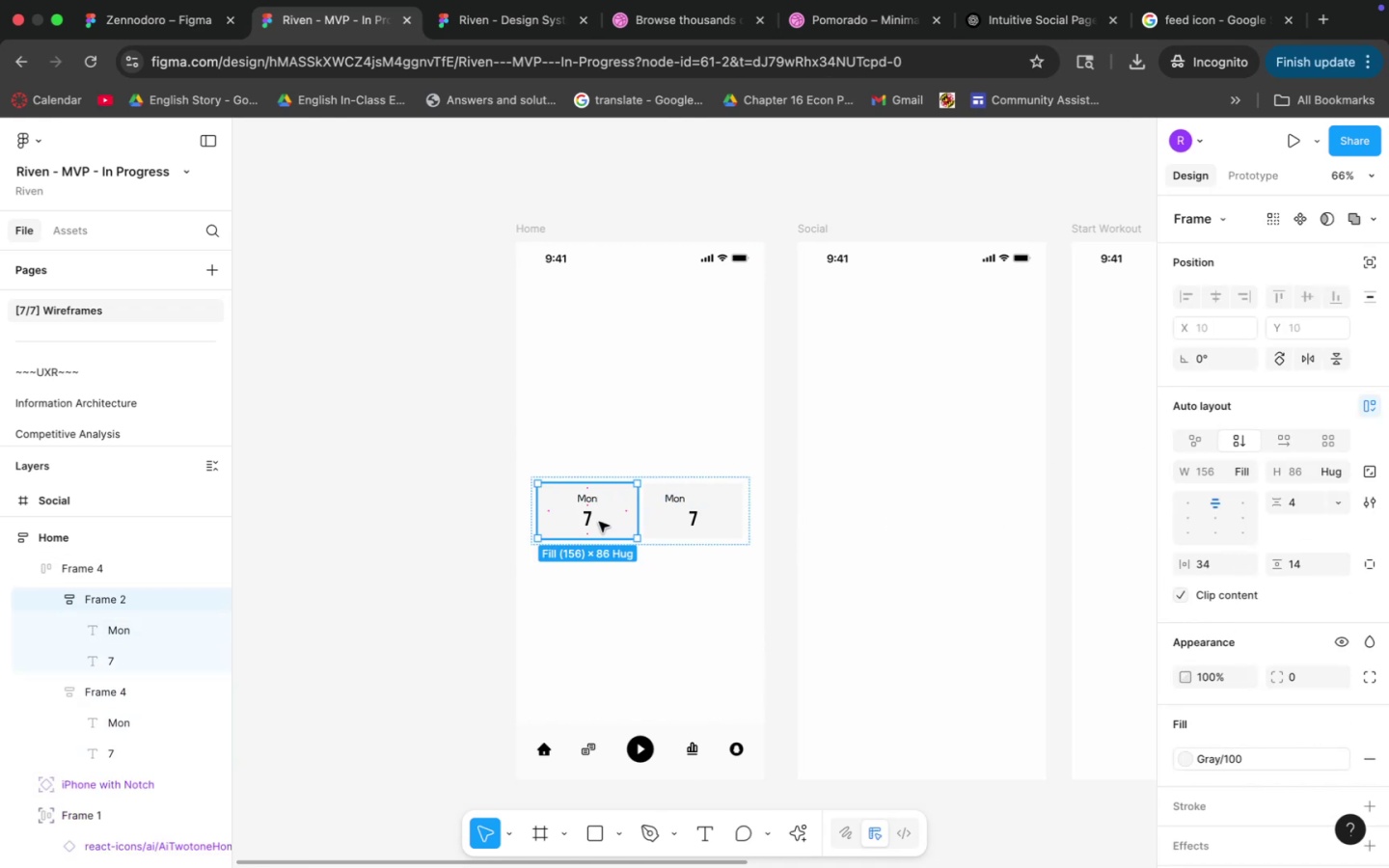 
triple_click([599, 522])
 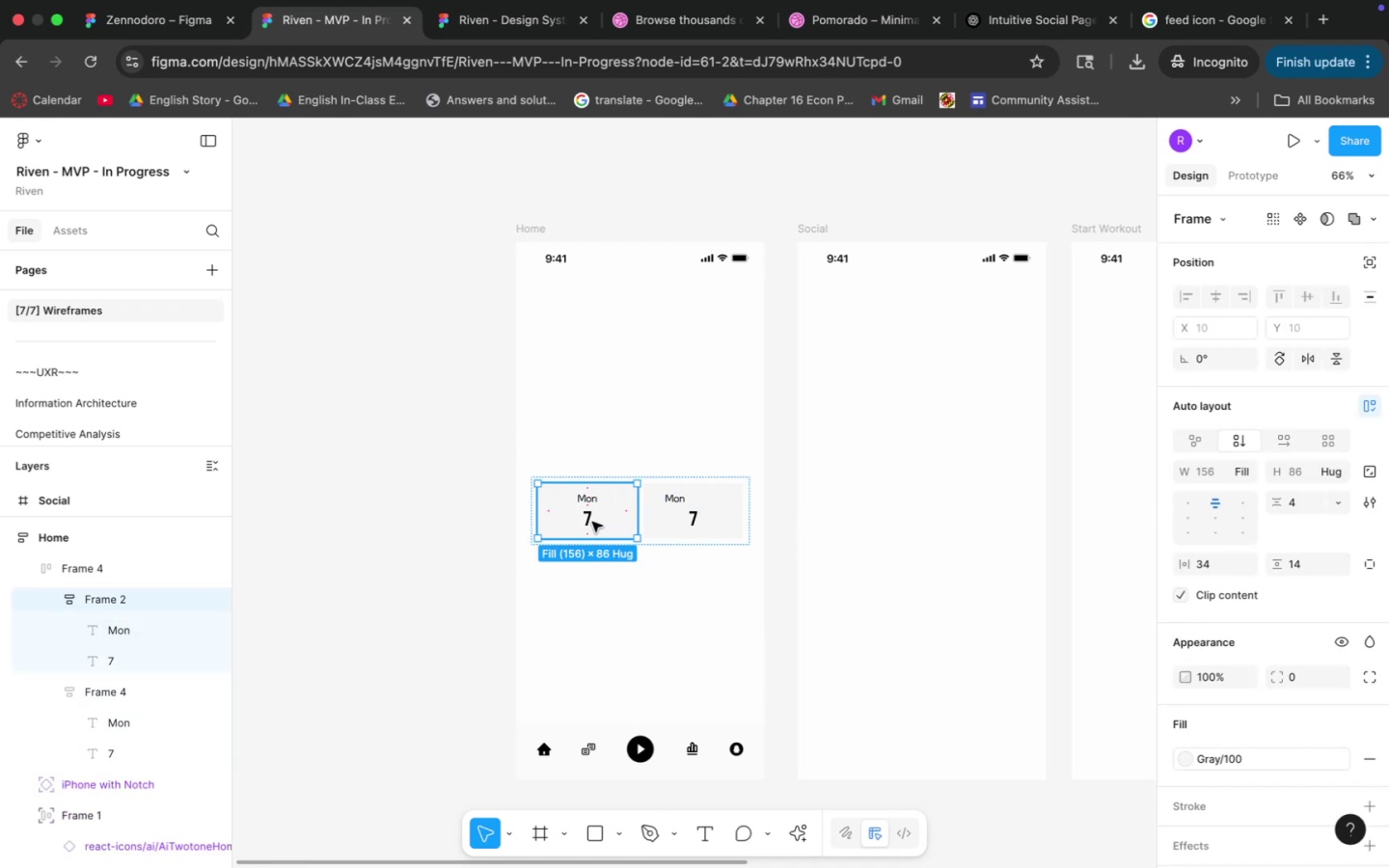 
triple_click([587, 521])
 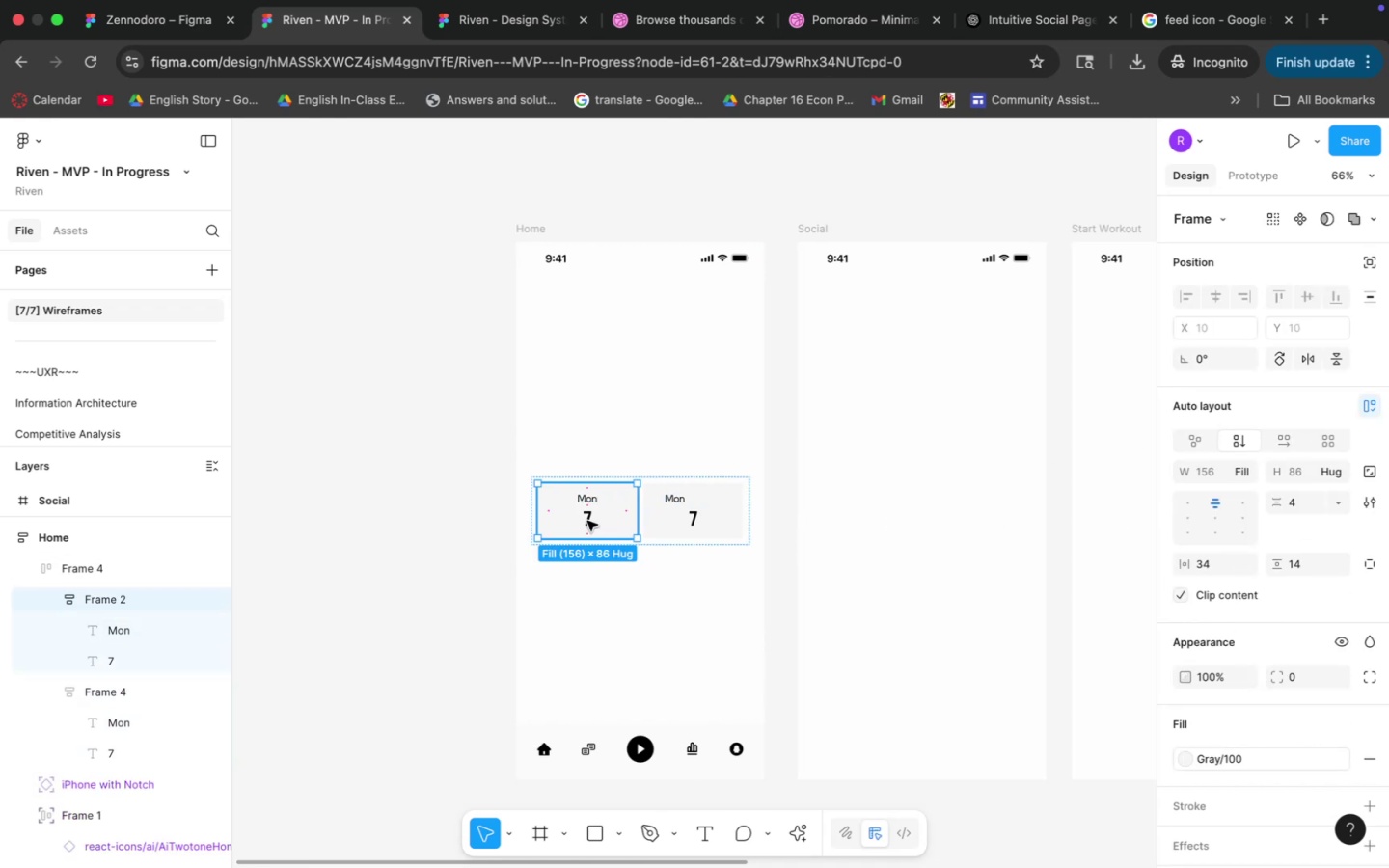 
triple_click([587, 521])
 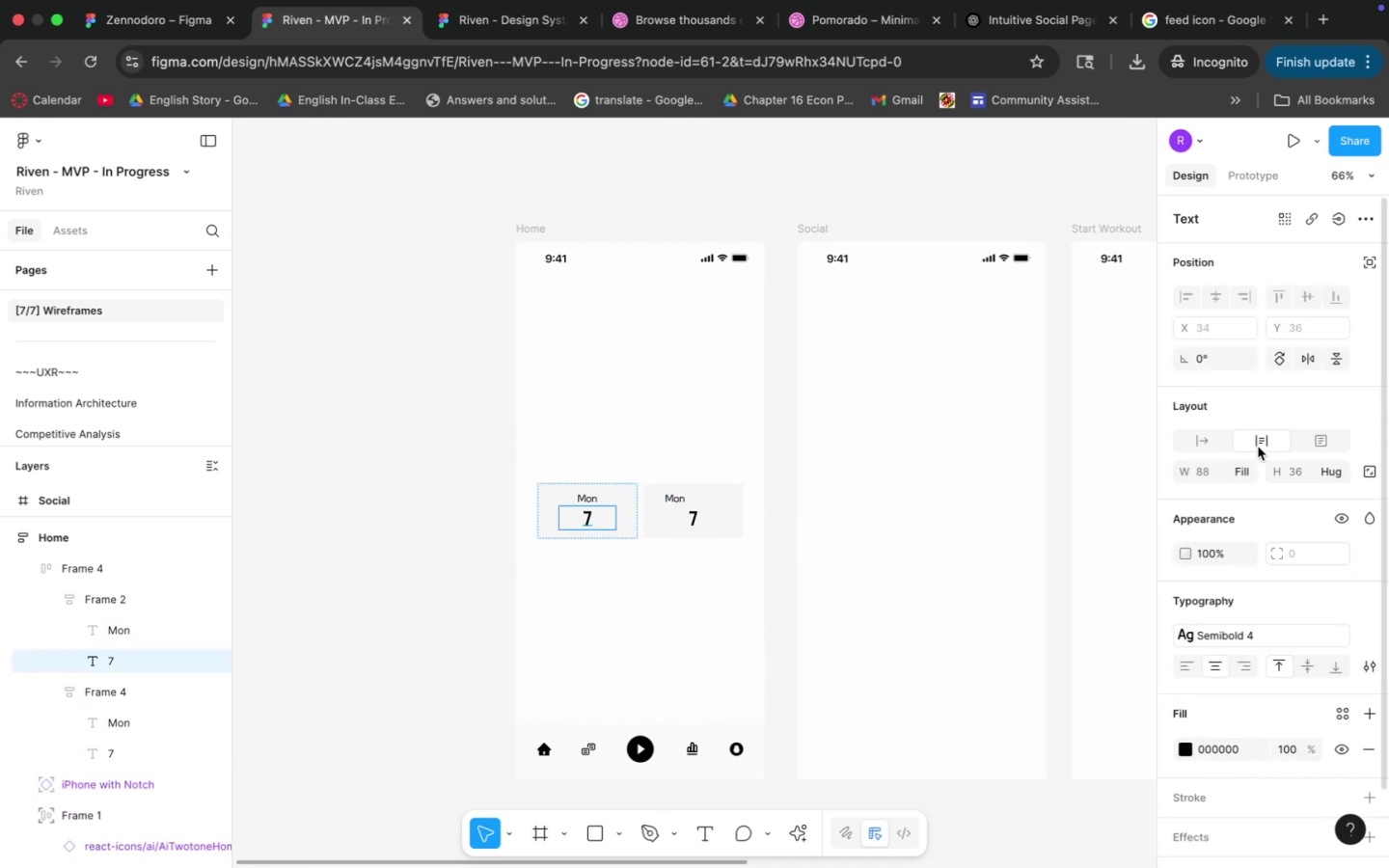 
left_click([1198, 442])
 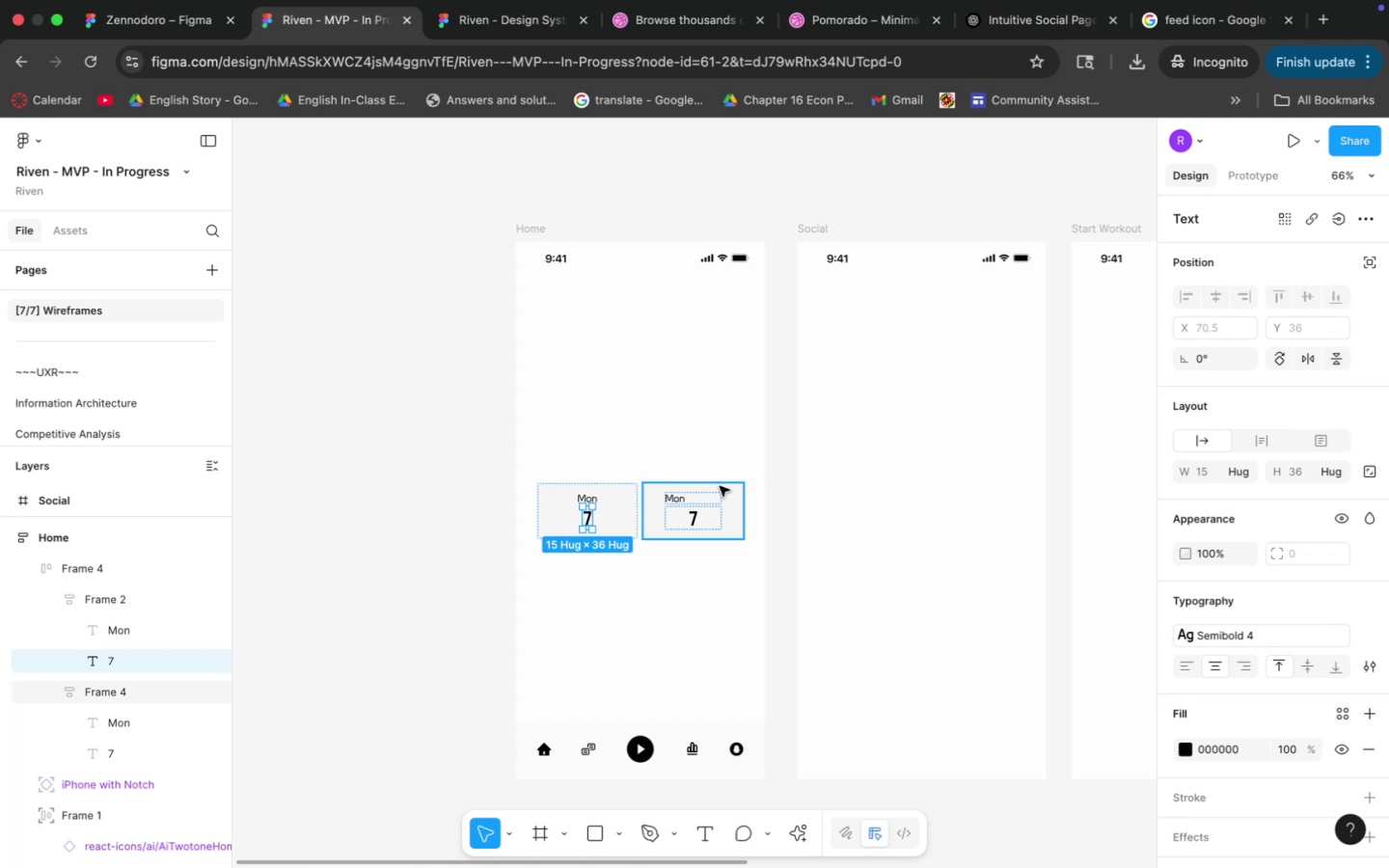 
left_click([729, 497])
 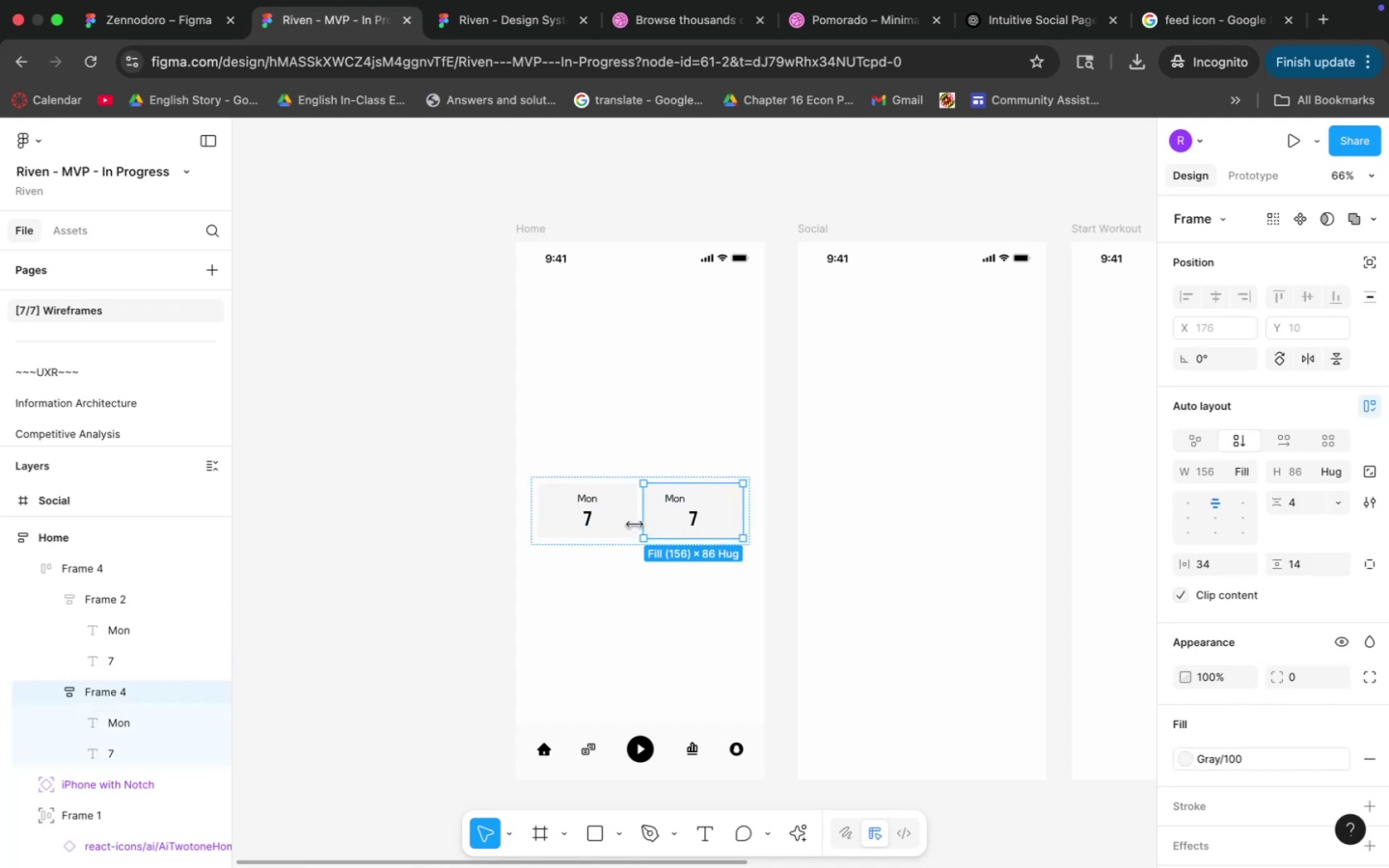 
left_click([623, 526])
 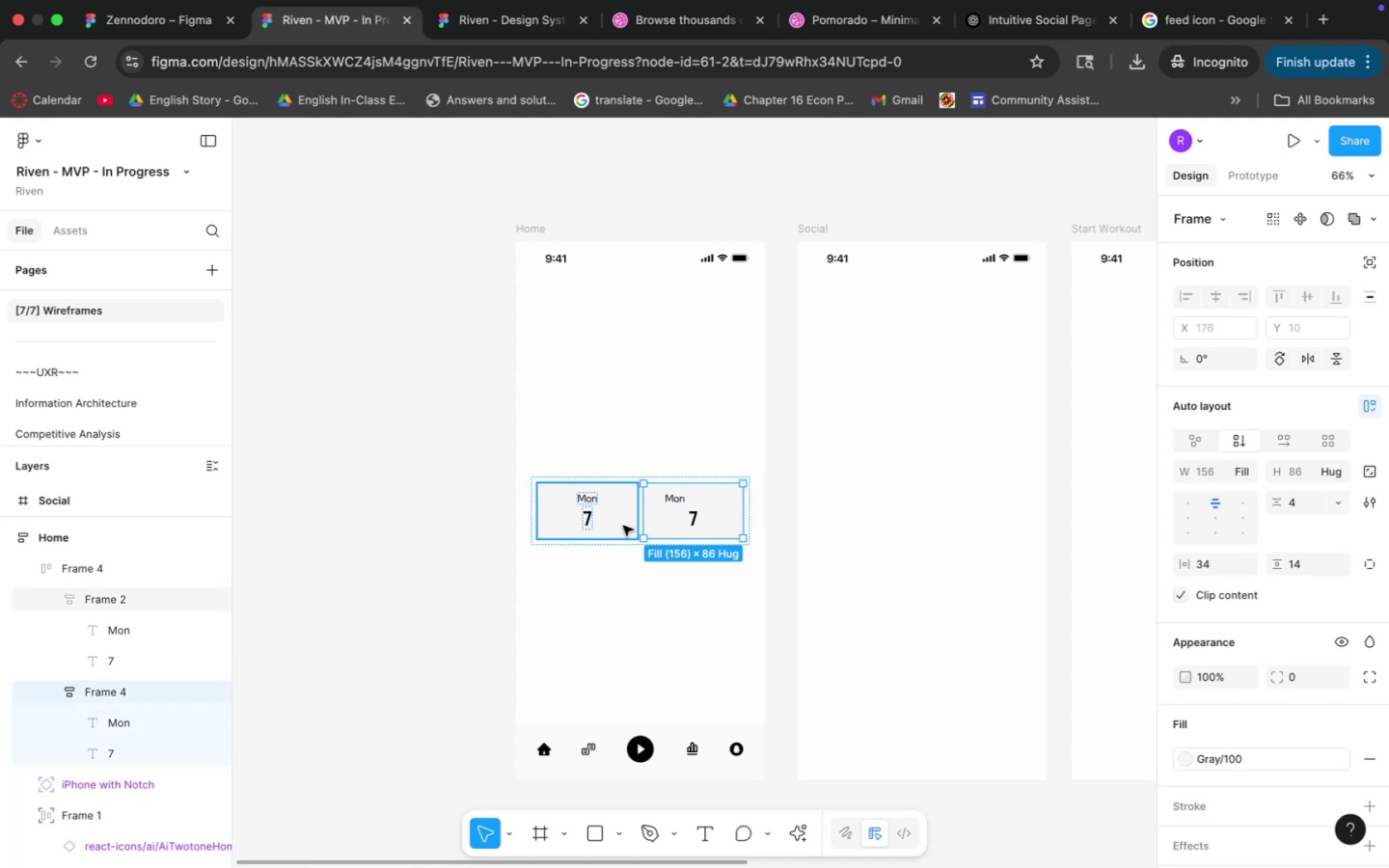 
key(Meta+C)
 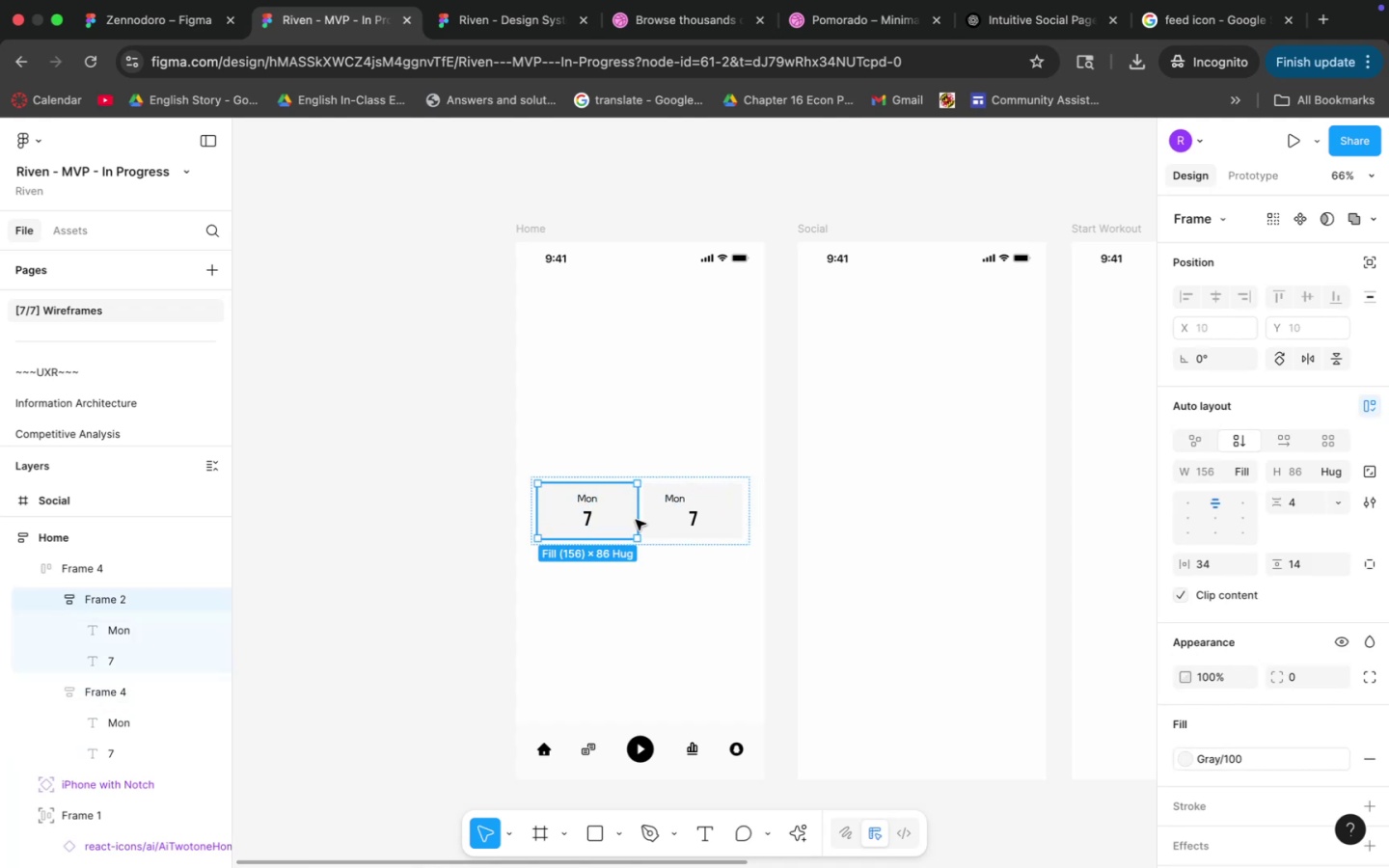 
key(Meta+V)
 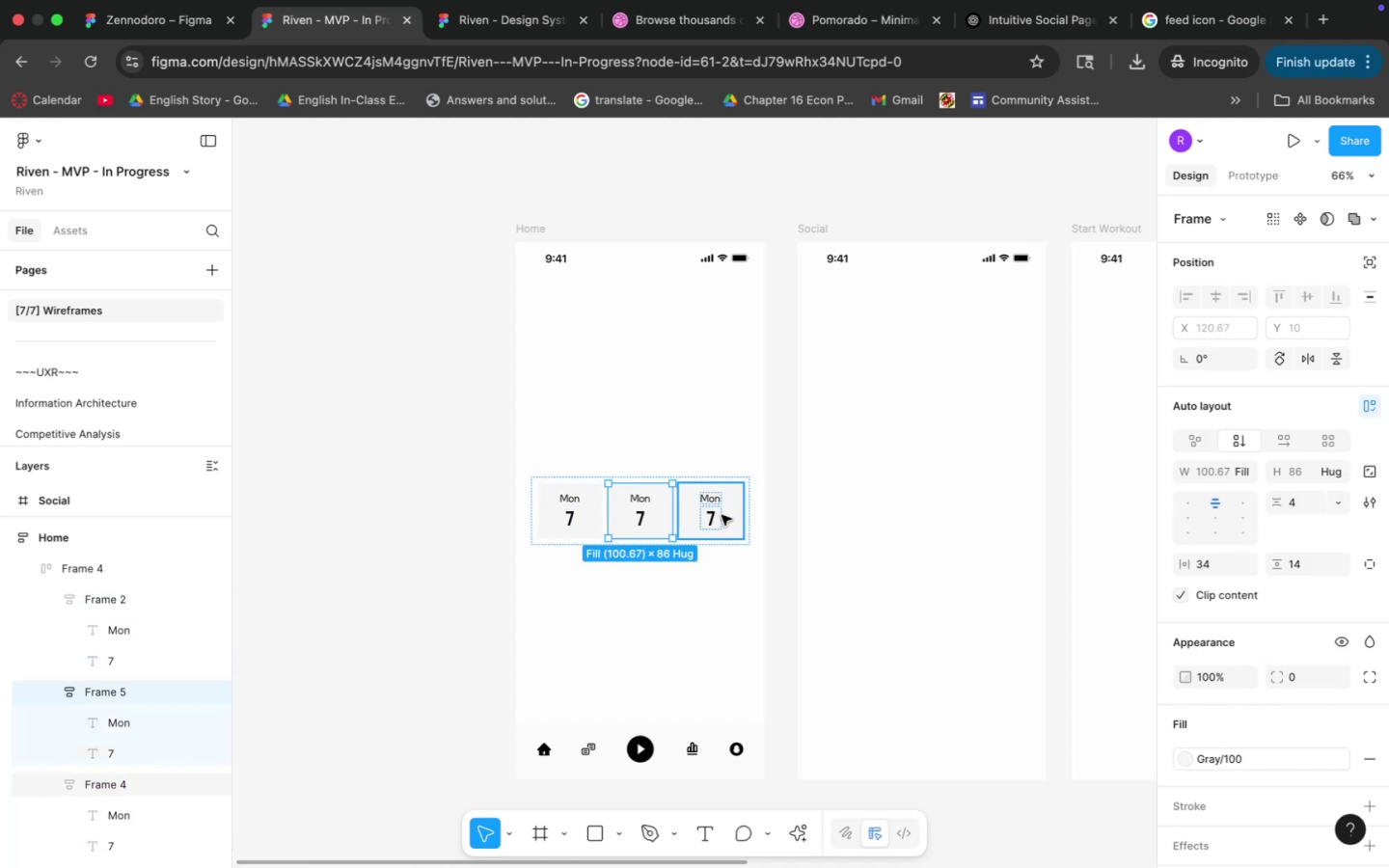 
left_click([722, 514])
 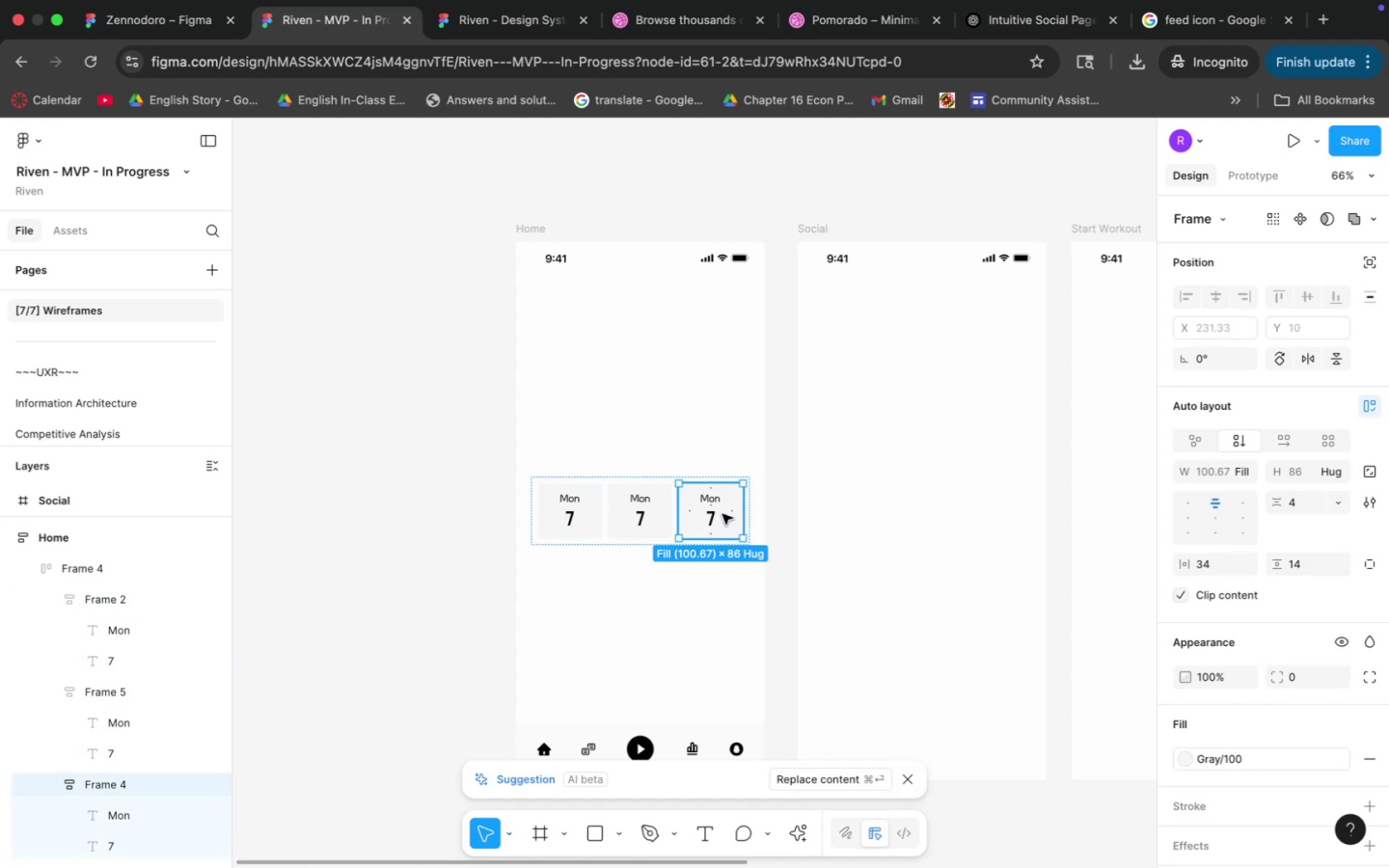 
key(Backspace)
 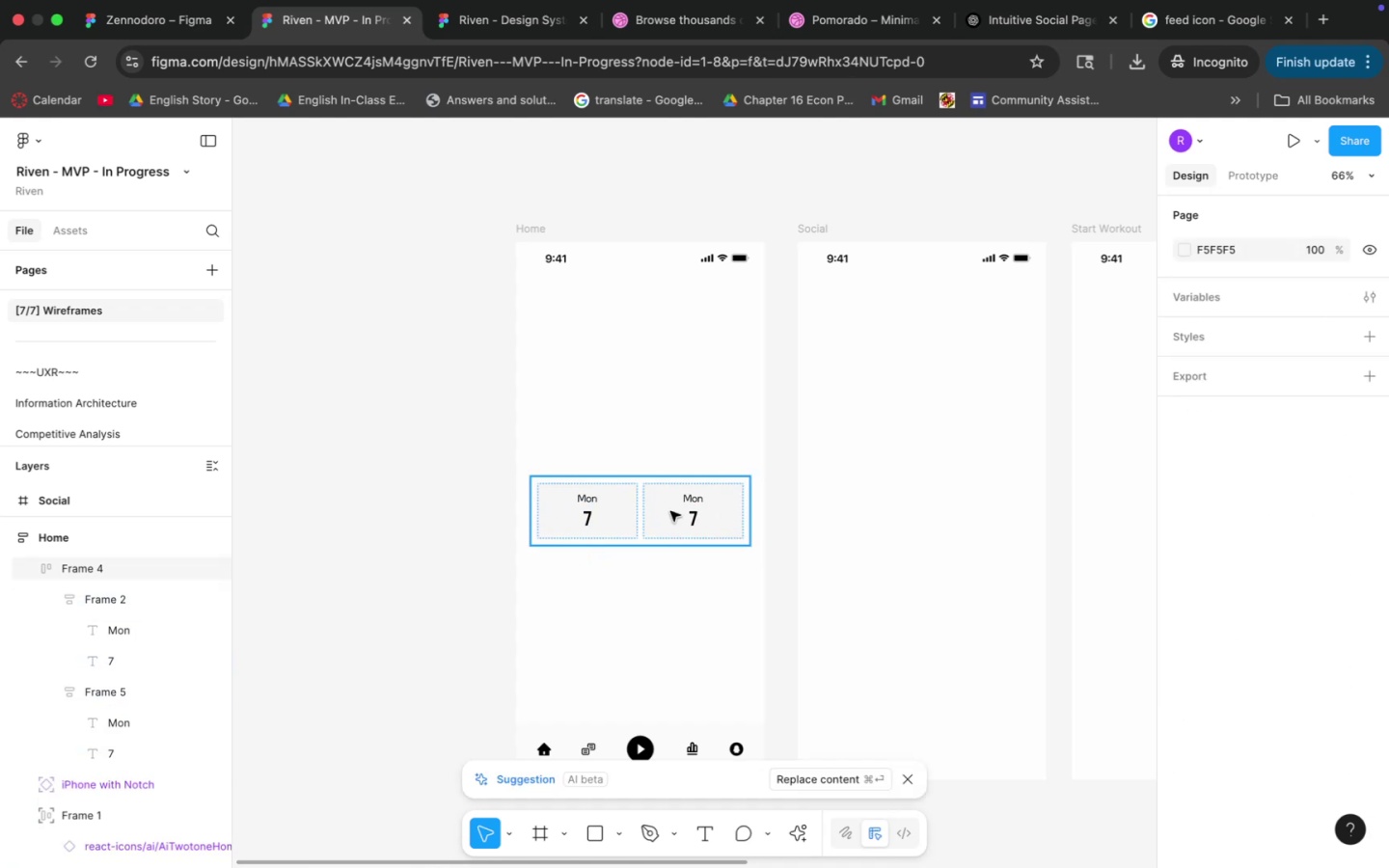 
left_click([573, 524])
 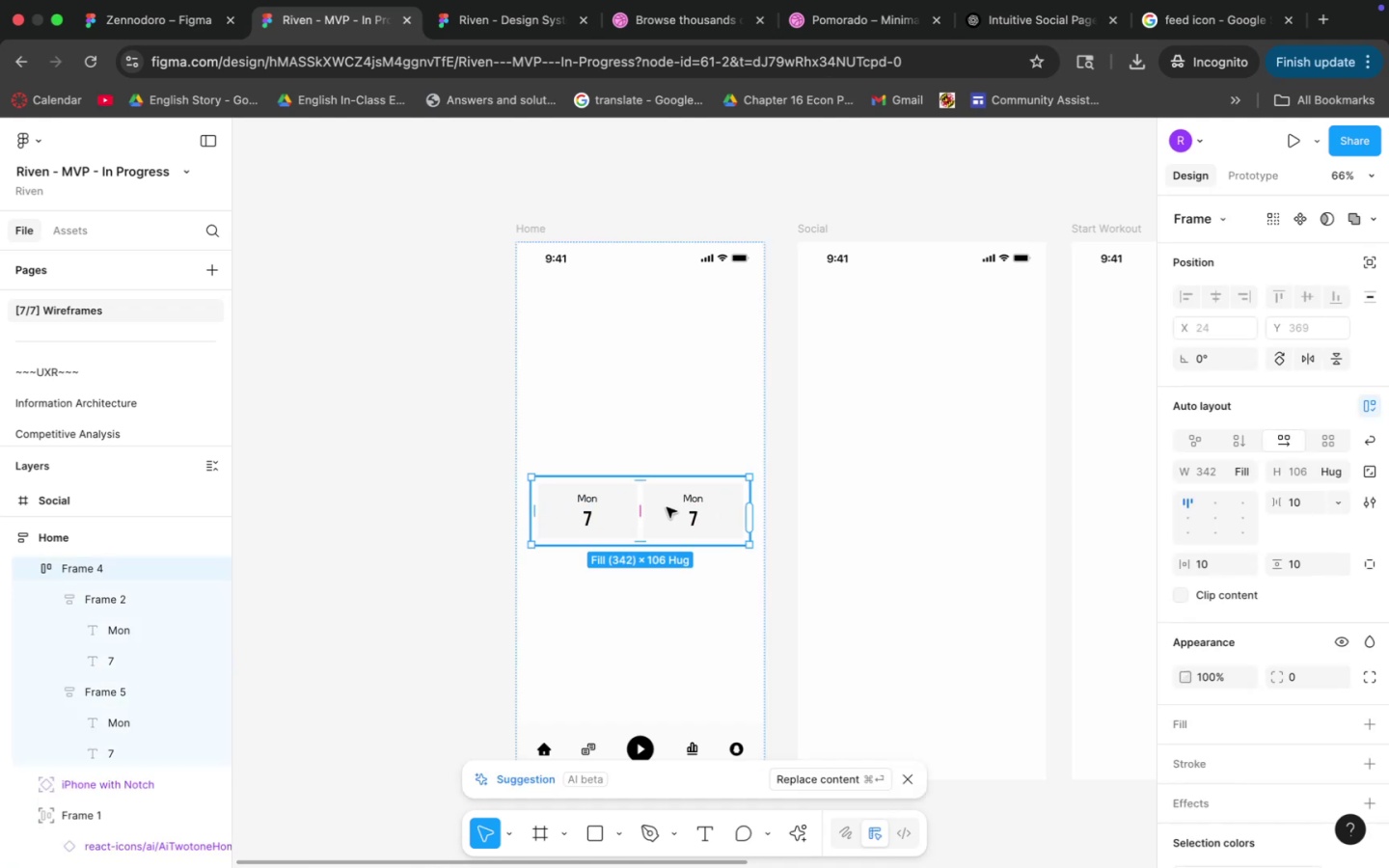 
double_click([663, 509])
 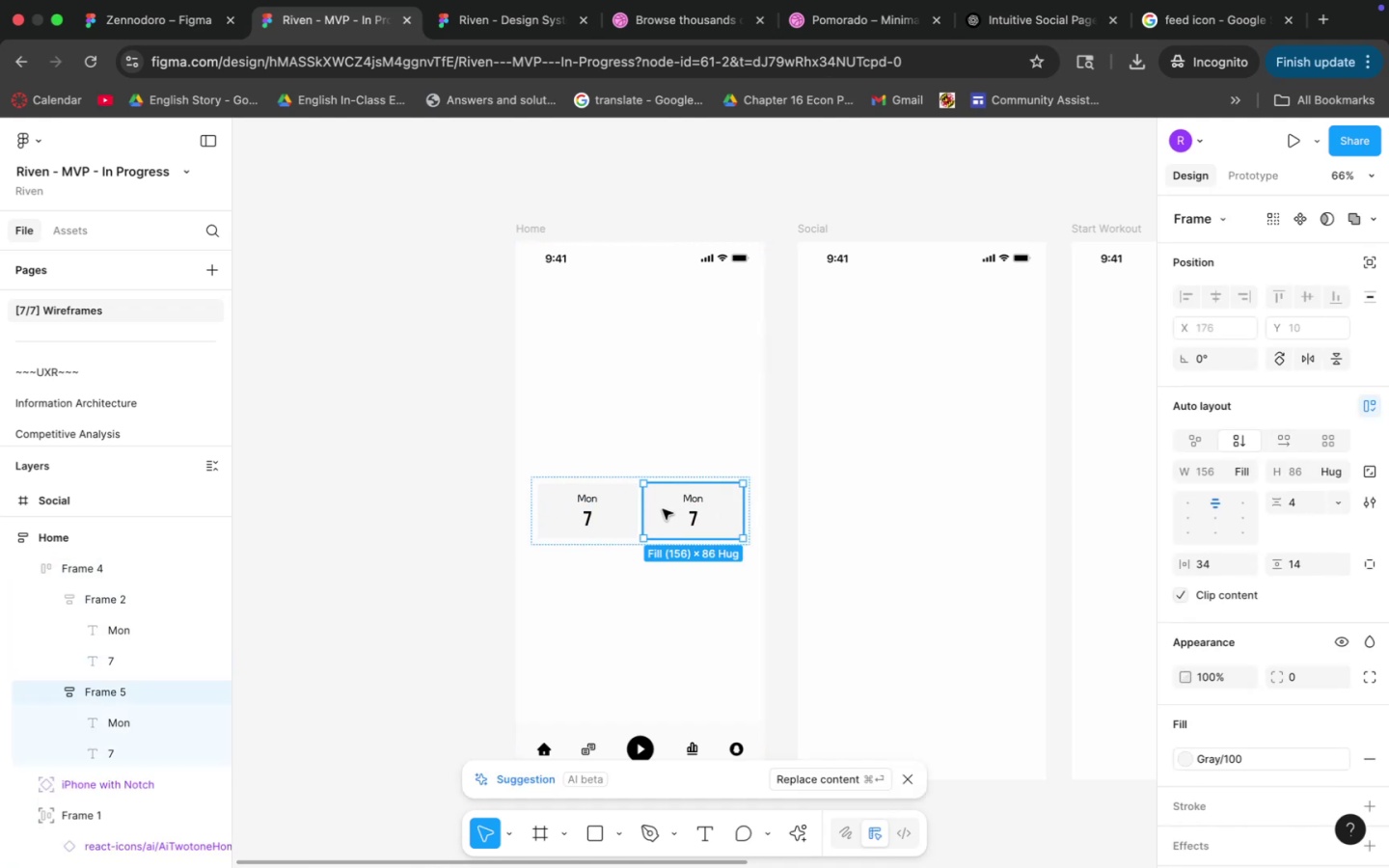 
key(Meta+C)
 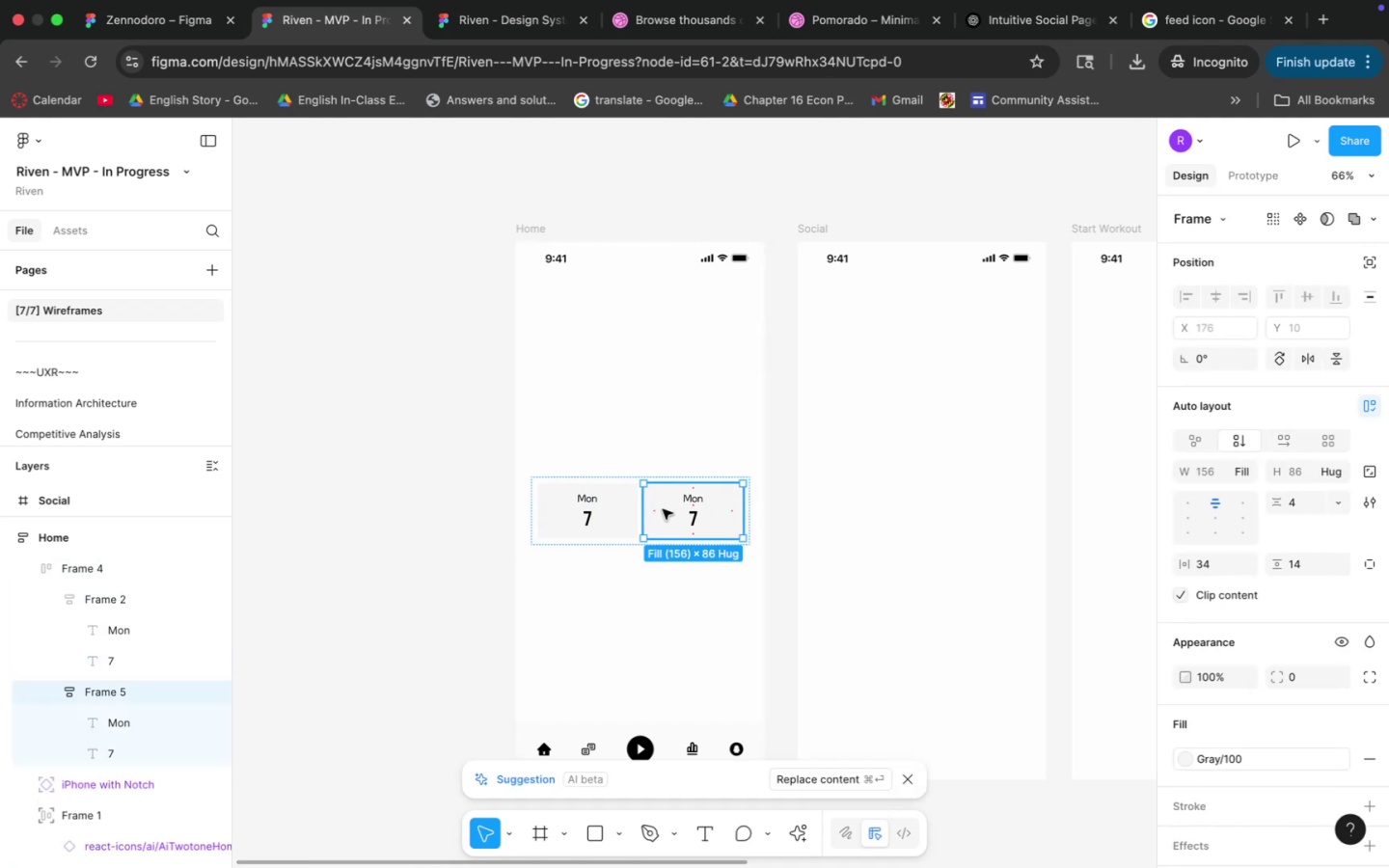 
key(Meta+V)
 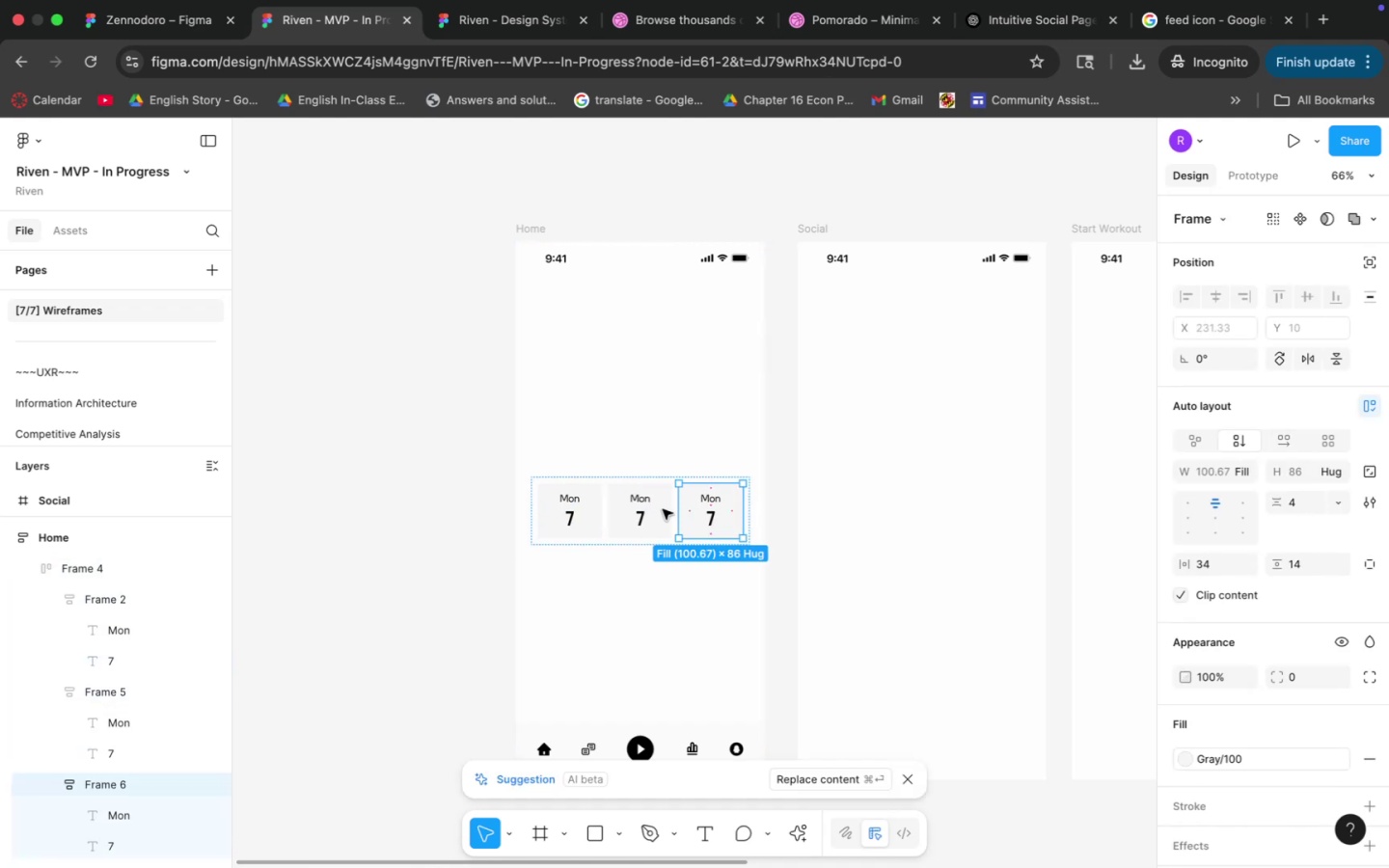 
key(Meta+V)
 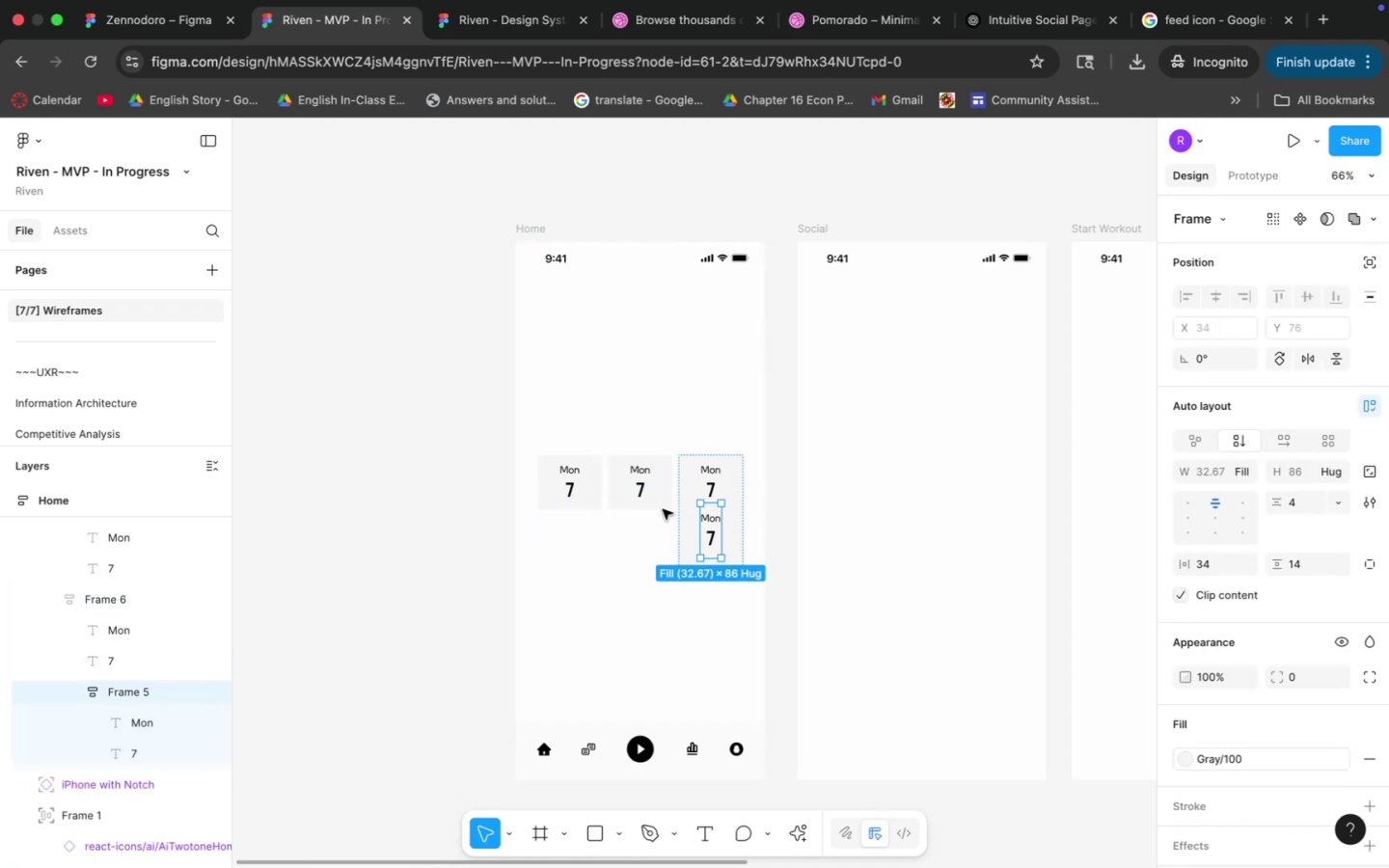 
key(Meta+CommandLeft)
 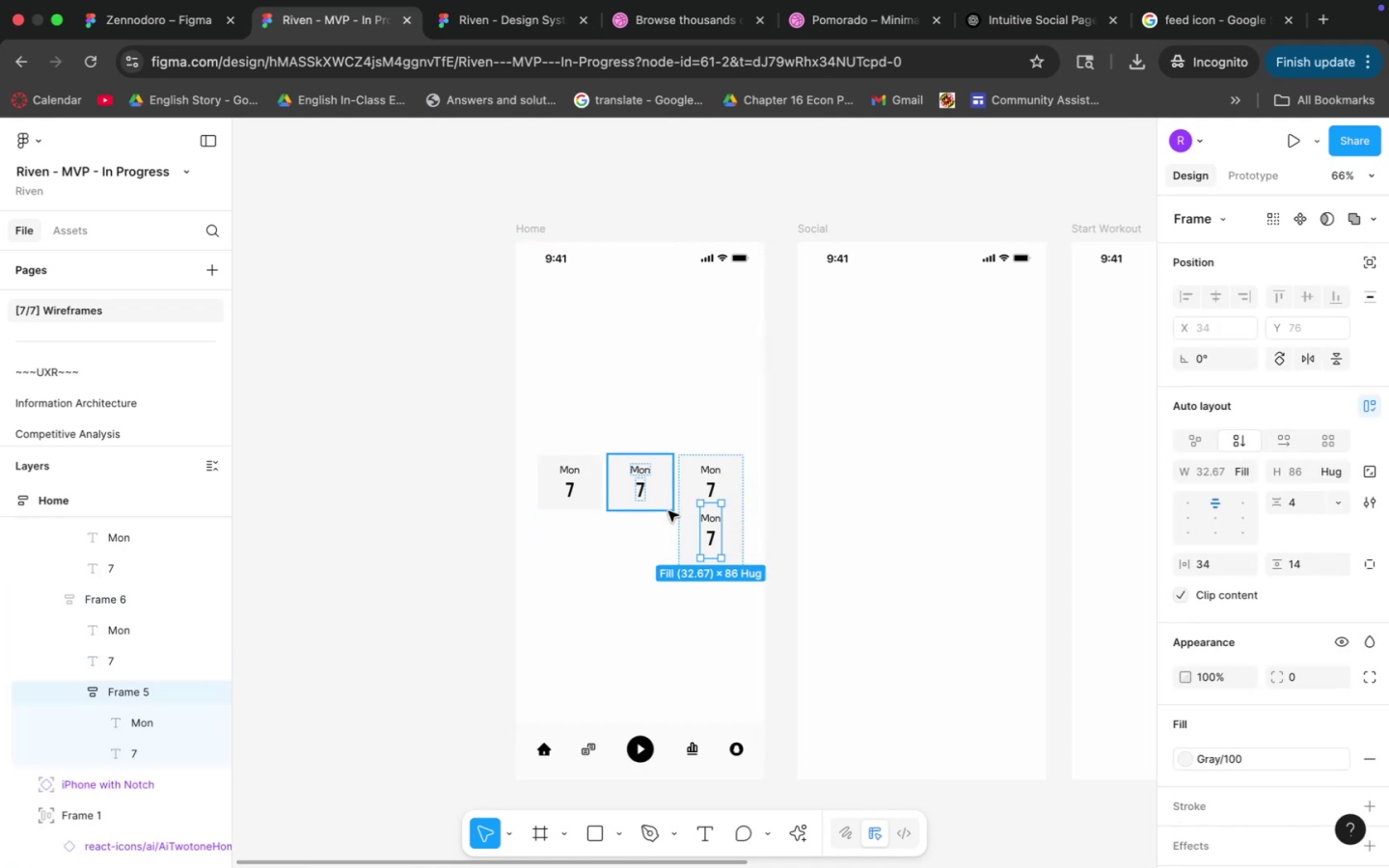 
key(Meta+Z)
 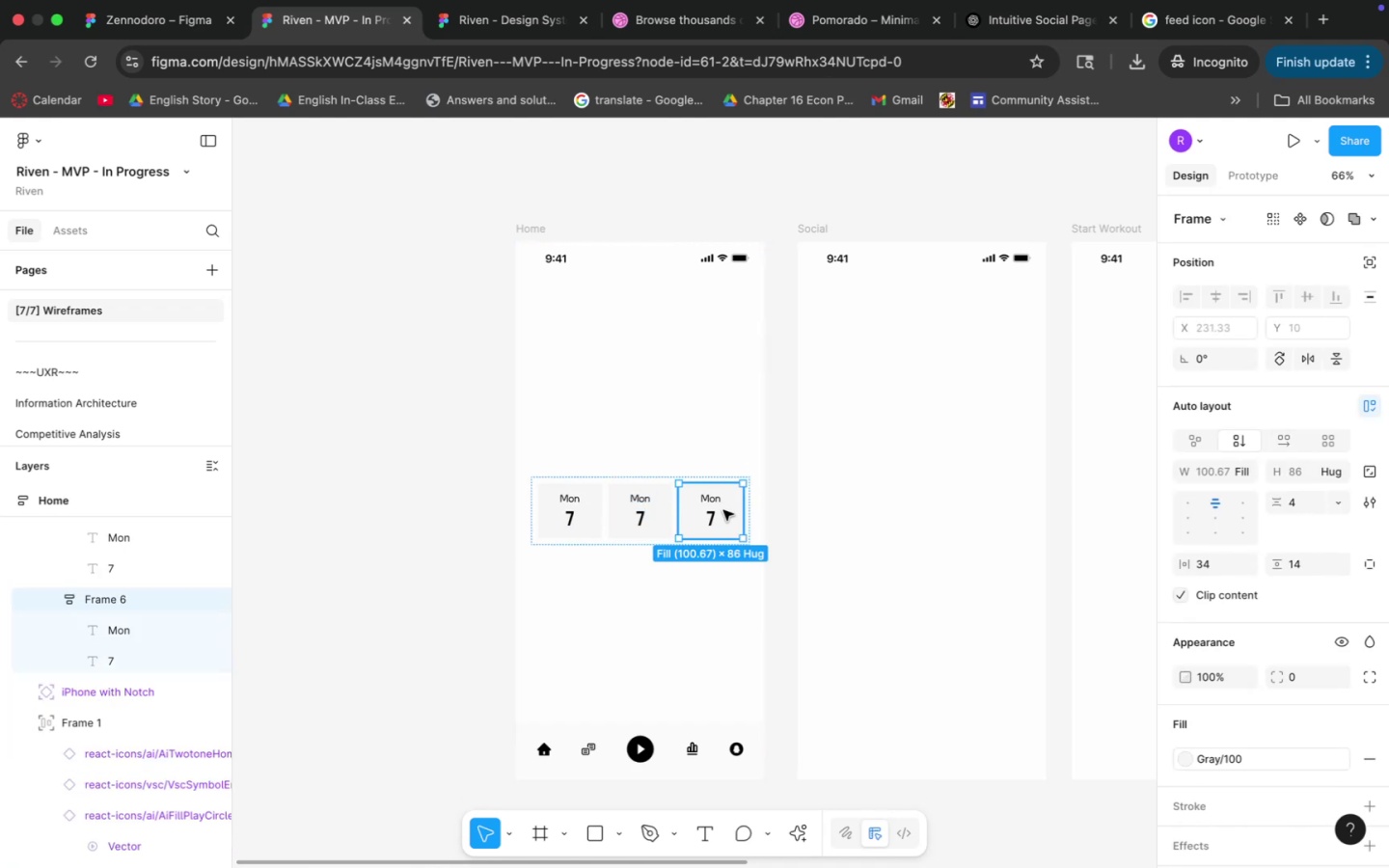 
left_click([723, 510])
 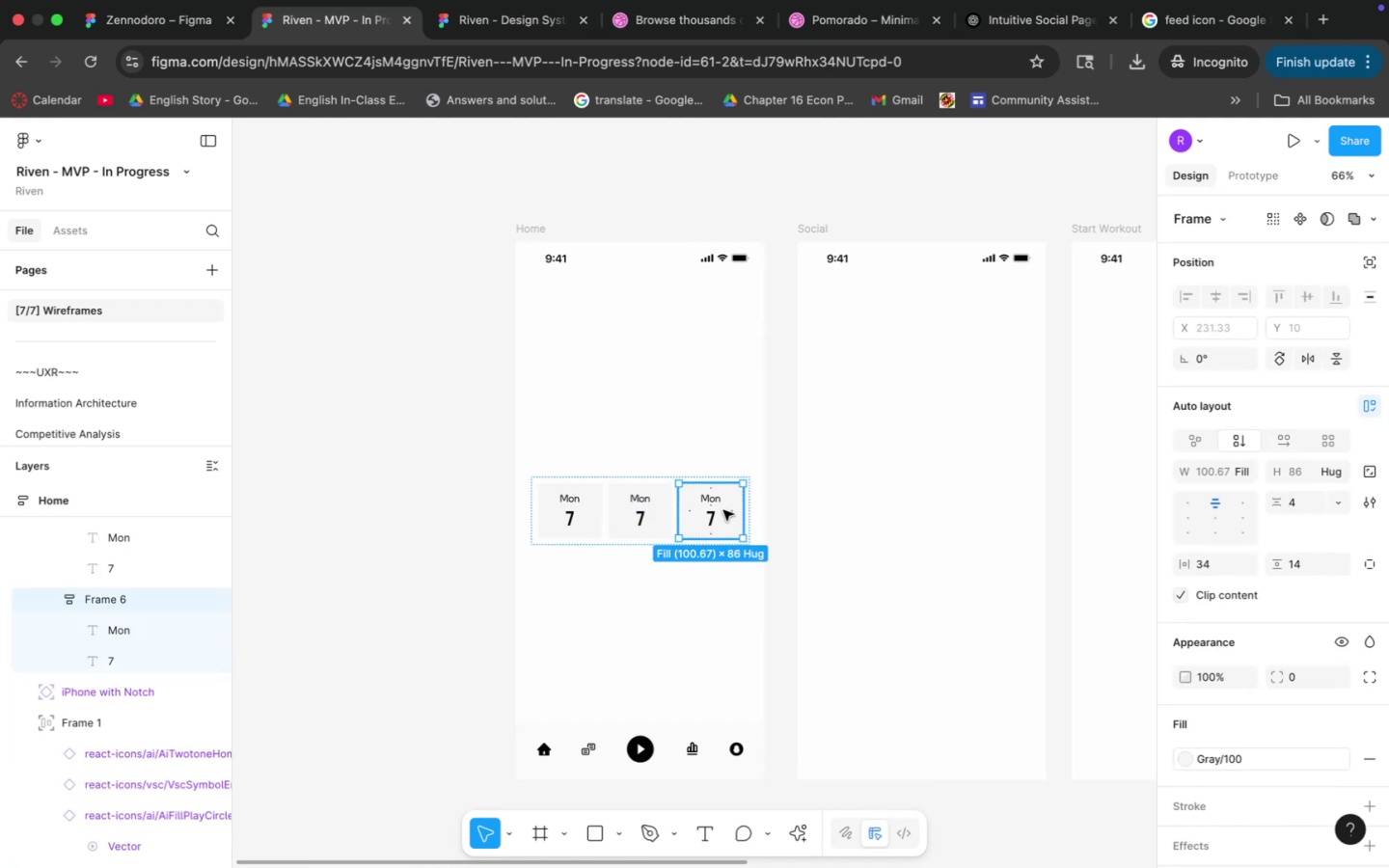 
key(Meta+C)
 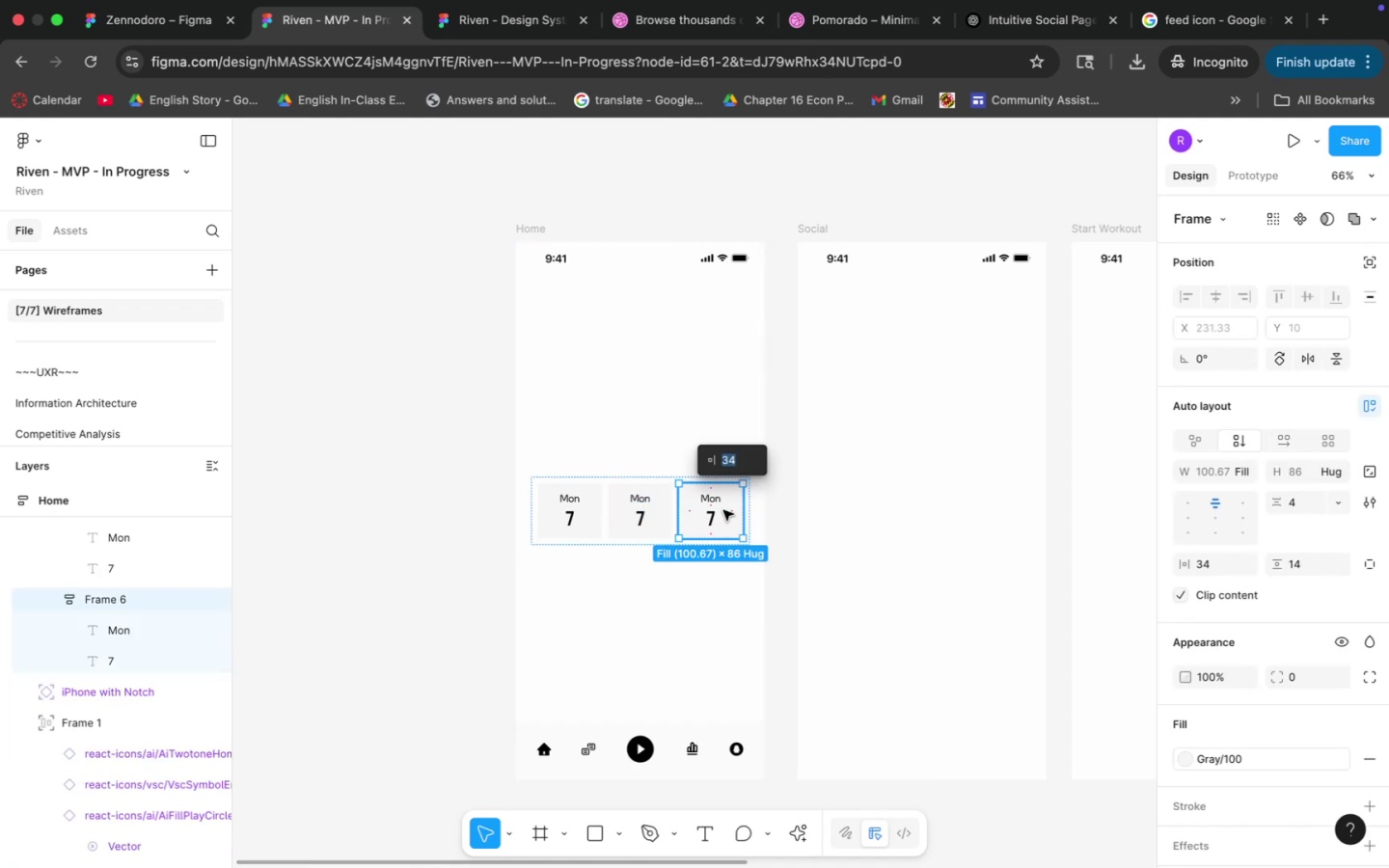 
key(Meta+V)
 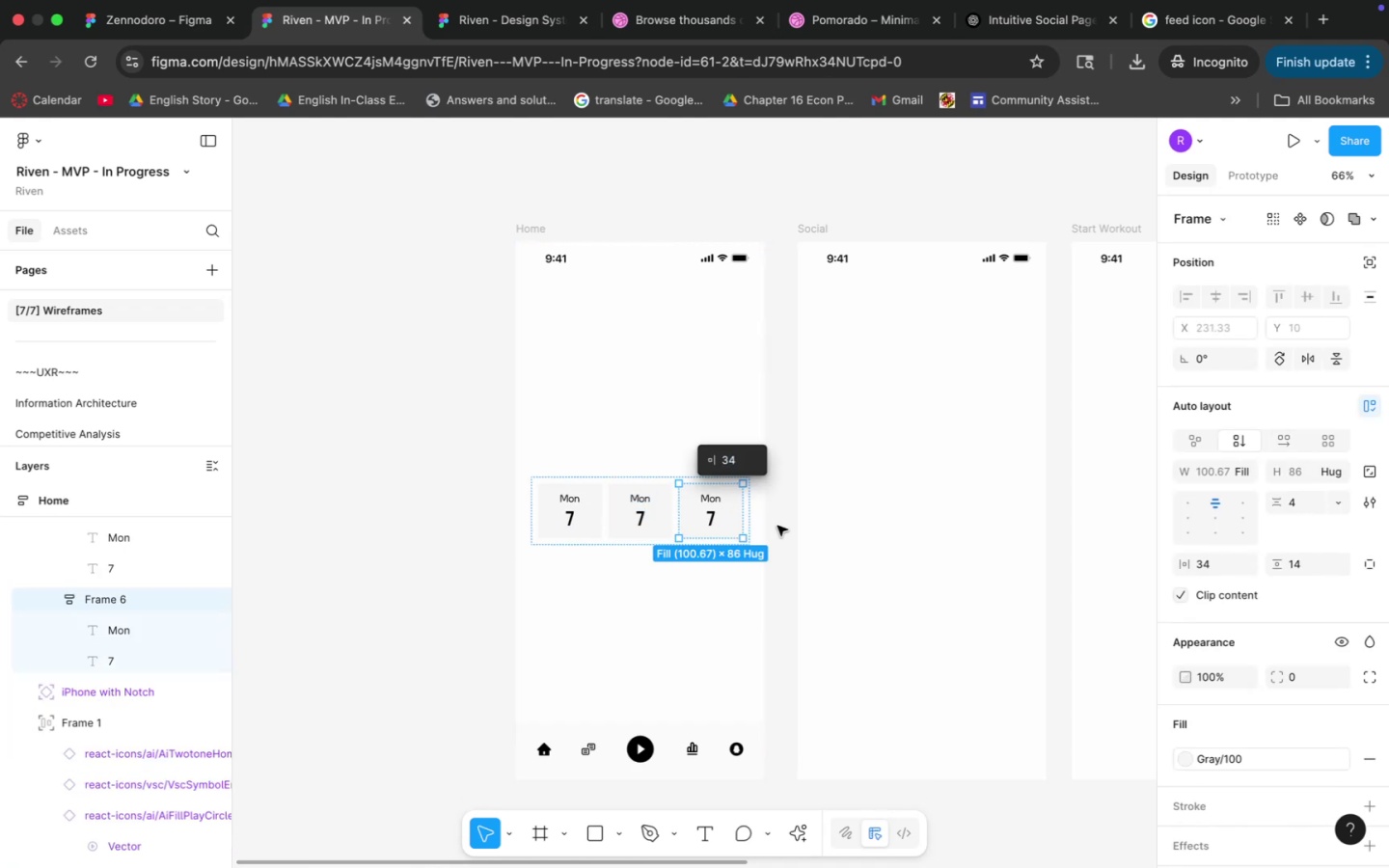 
double_click([714, 526])
 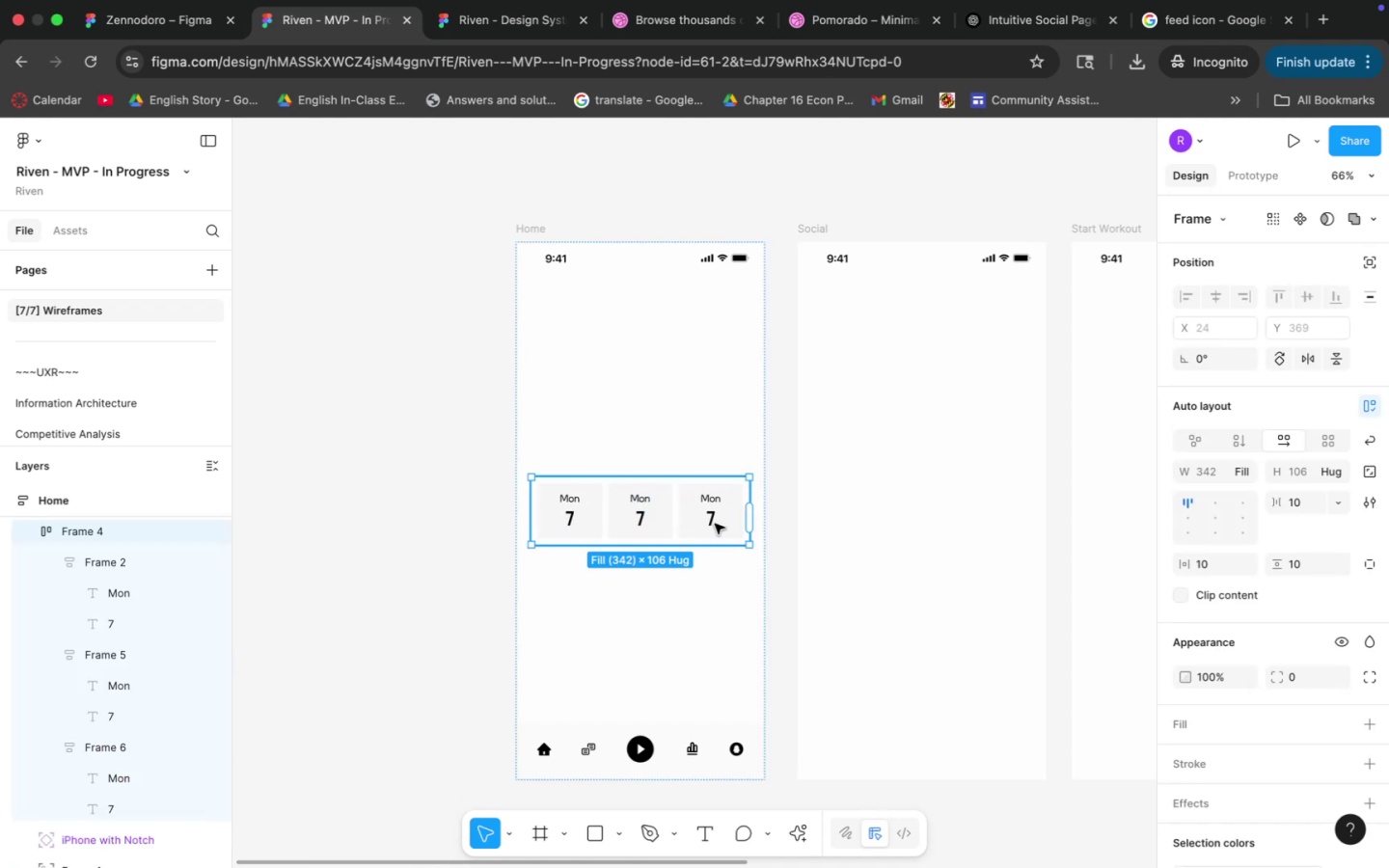 
triple_click([715, 524])
 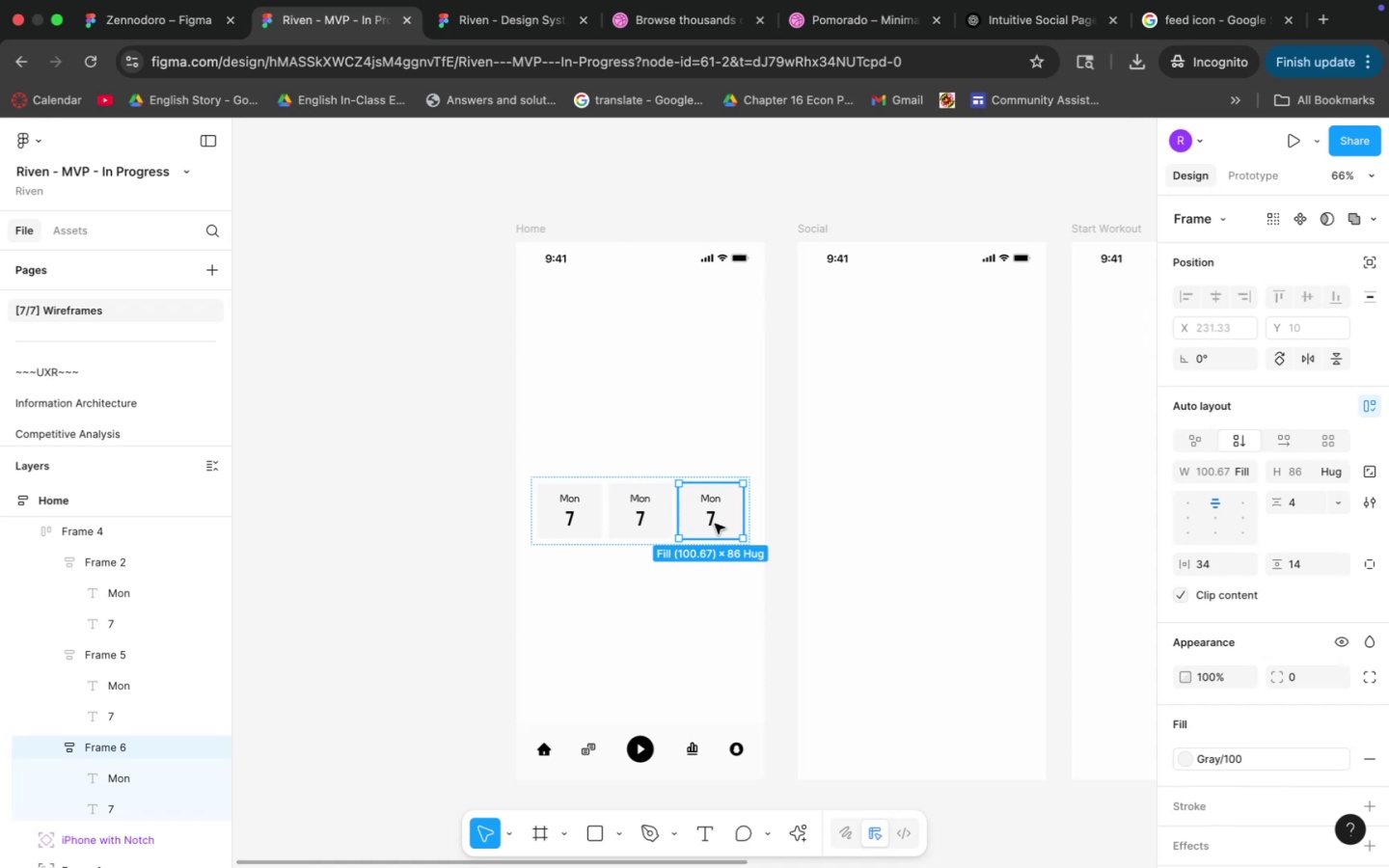 
key(Meta+C)
 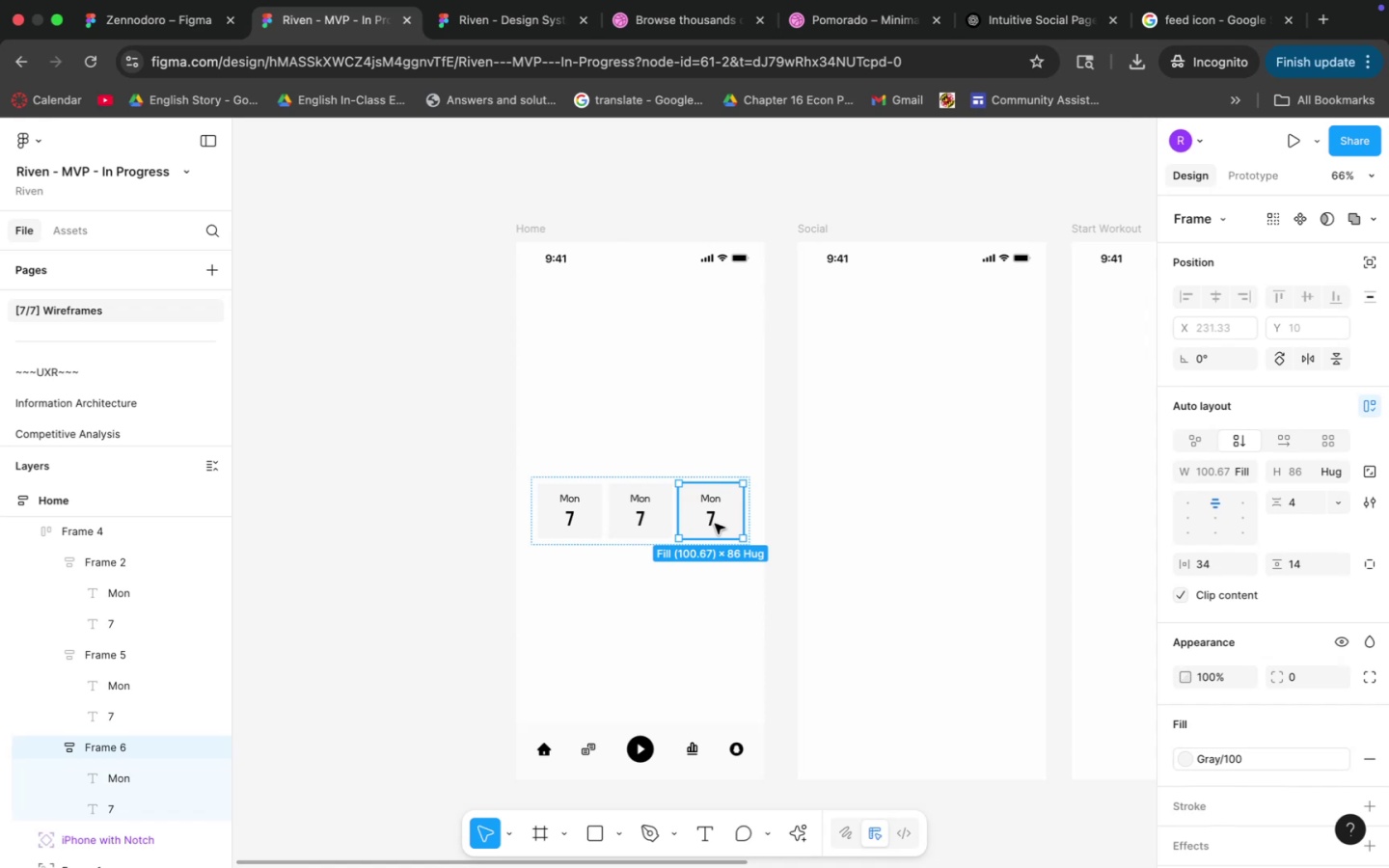 
key(Meta+V)
 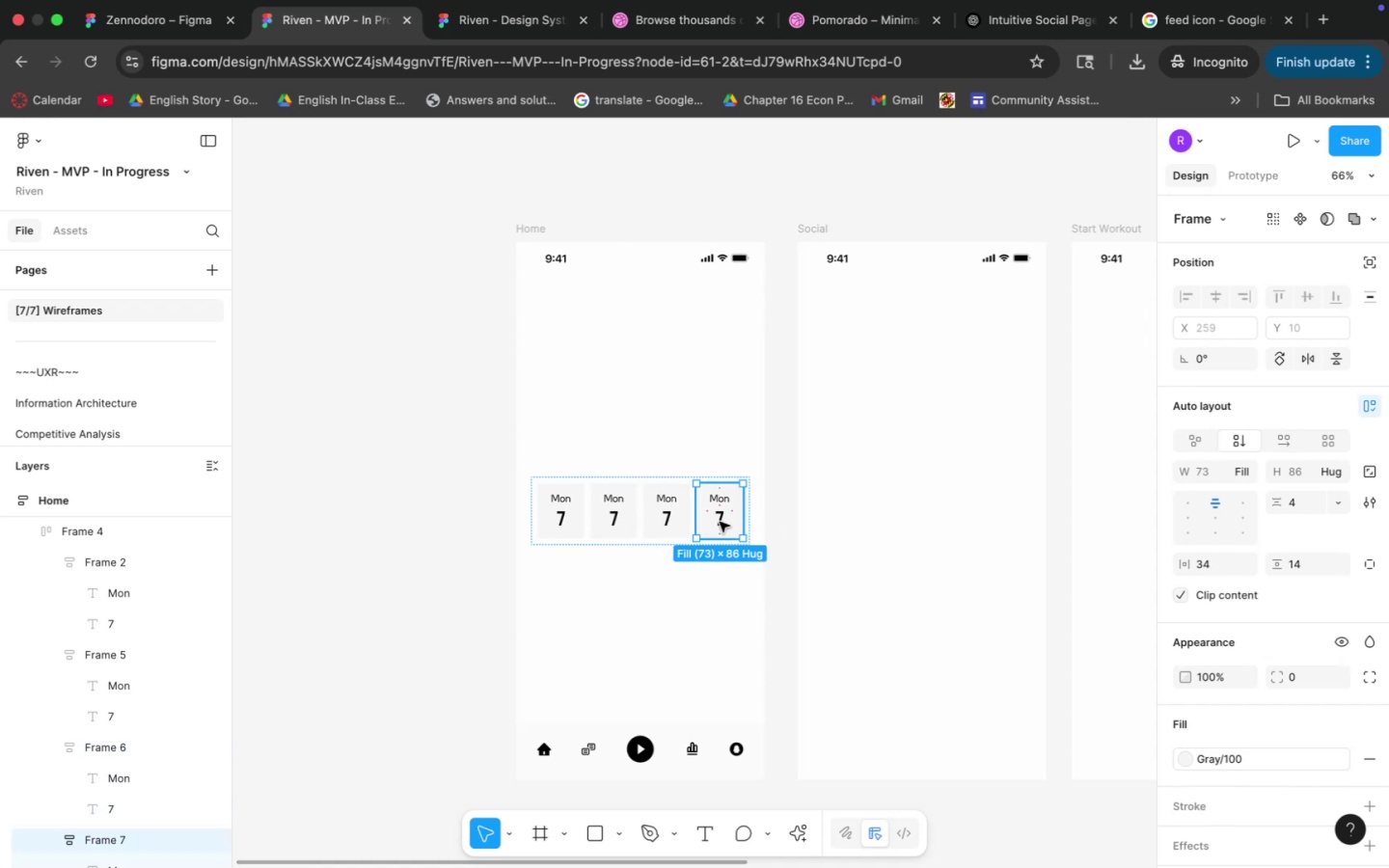 
double_click([700, 522])
 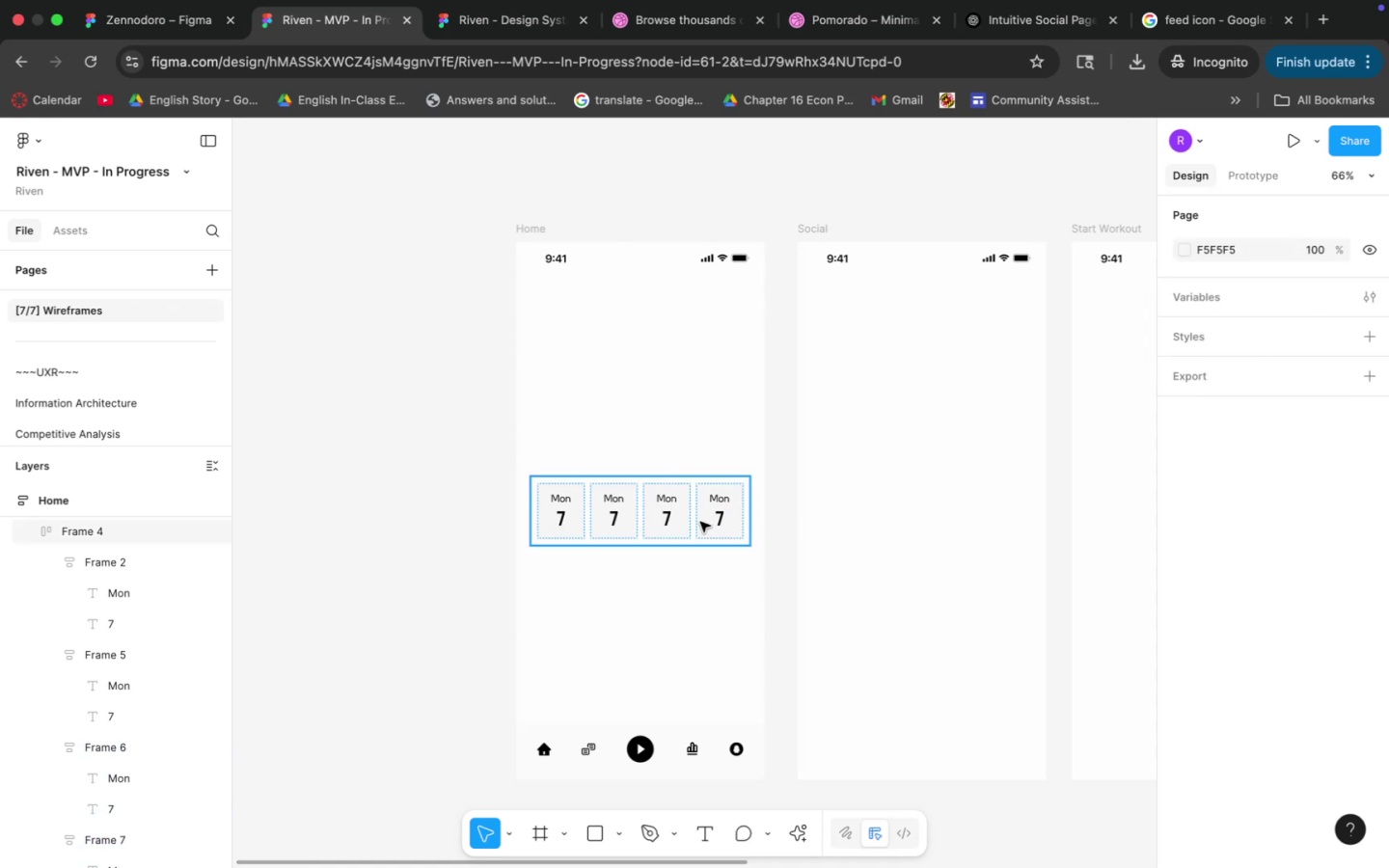 
triple_click([700, 522])
 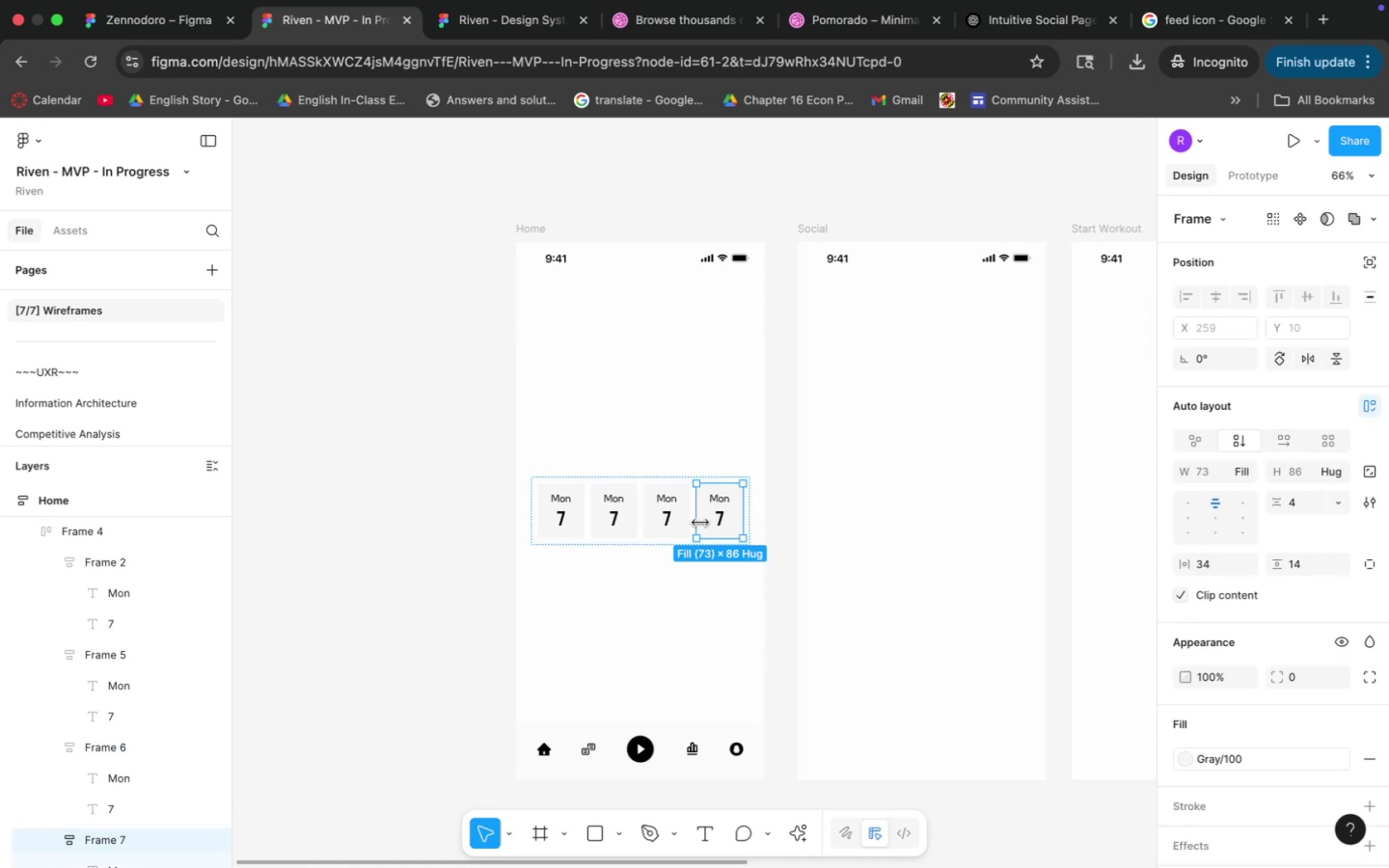 
key(Meta+C)
 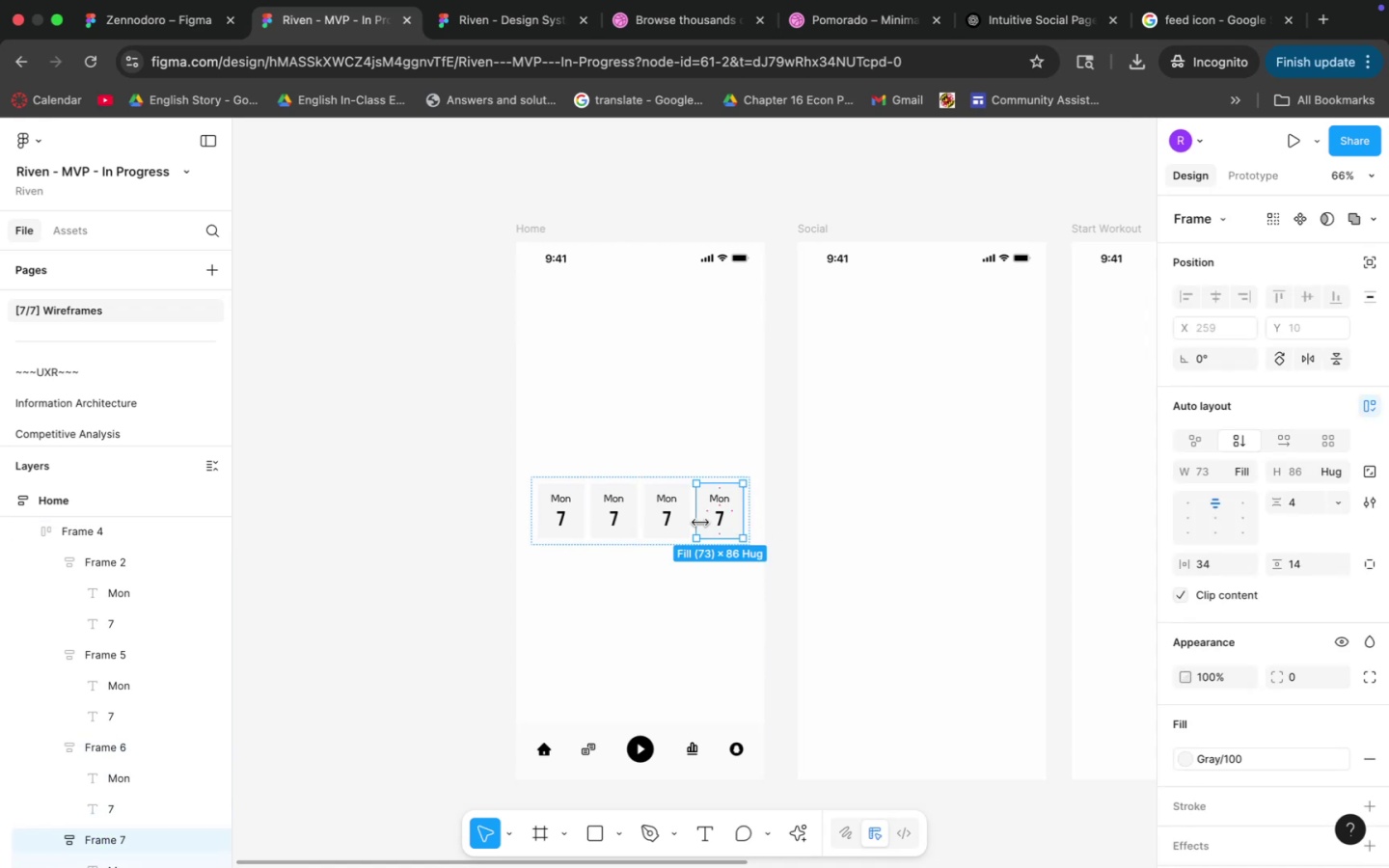 
key(Meta+V)
 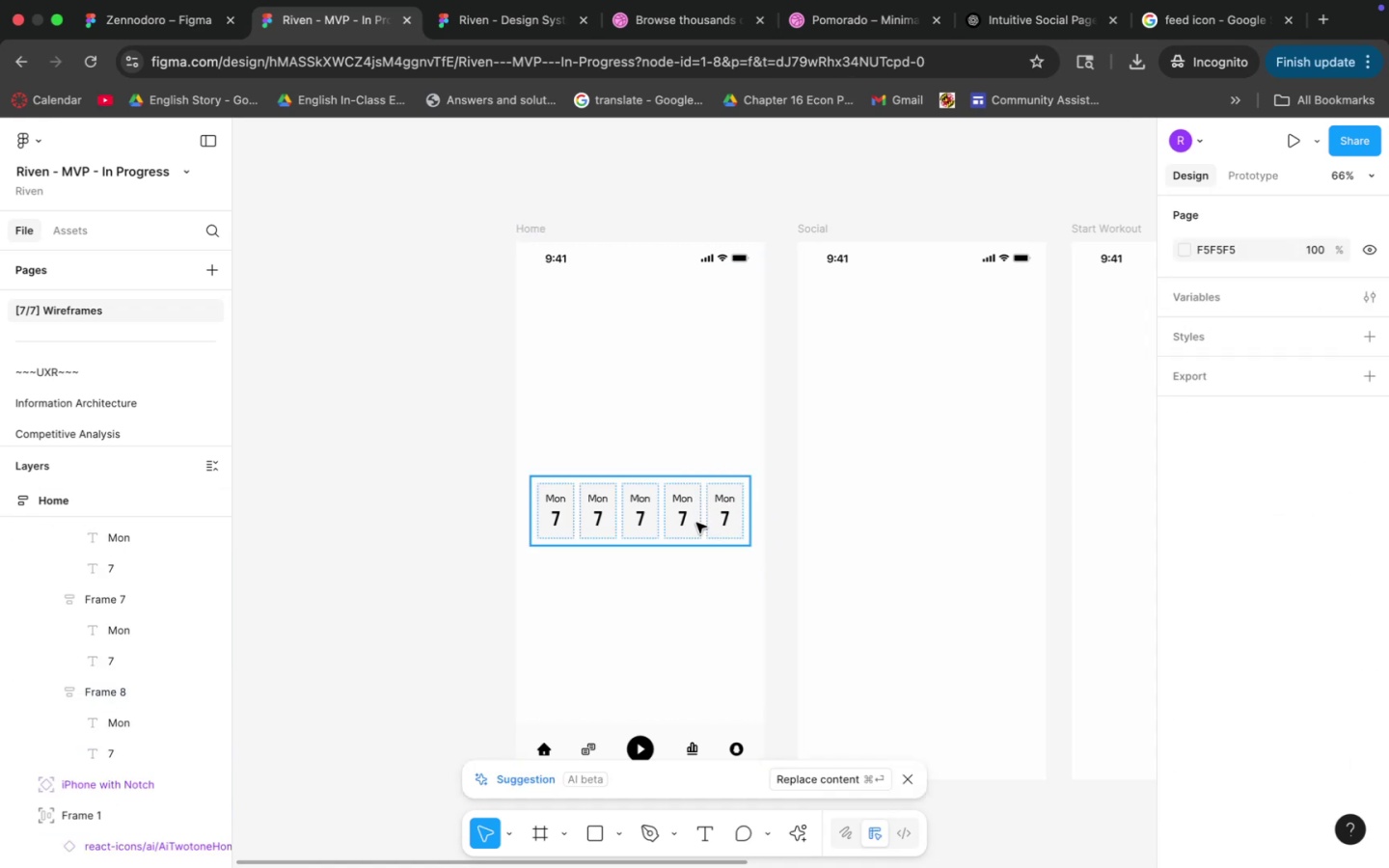 
double_click([693, 524])
 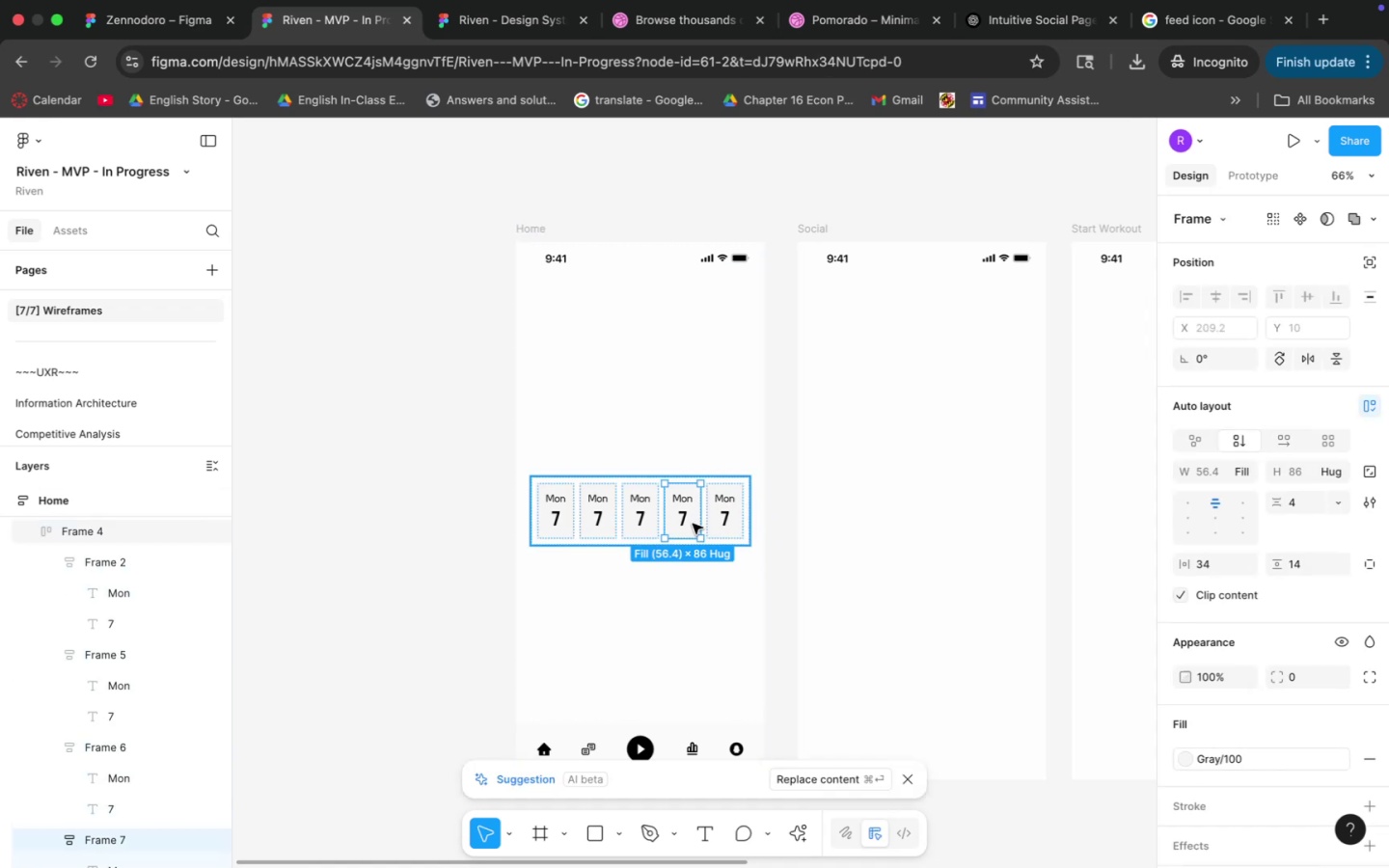 
key(Meta+C)
 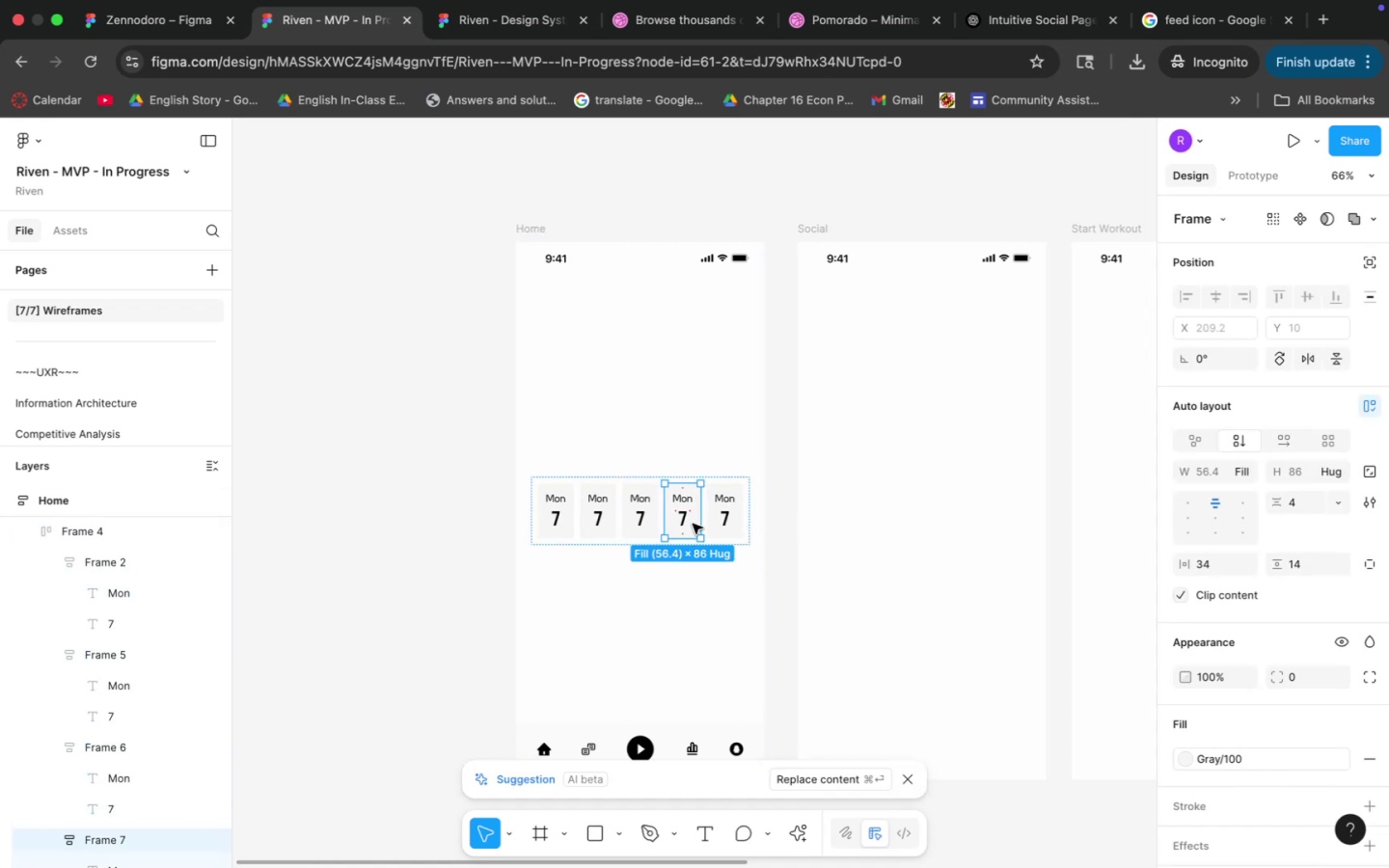 
key(Meta+V)
 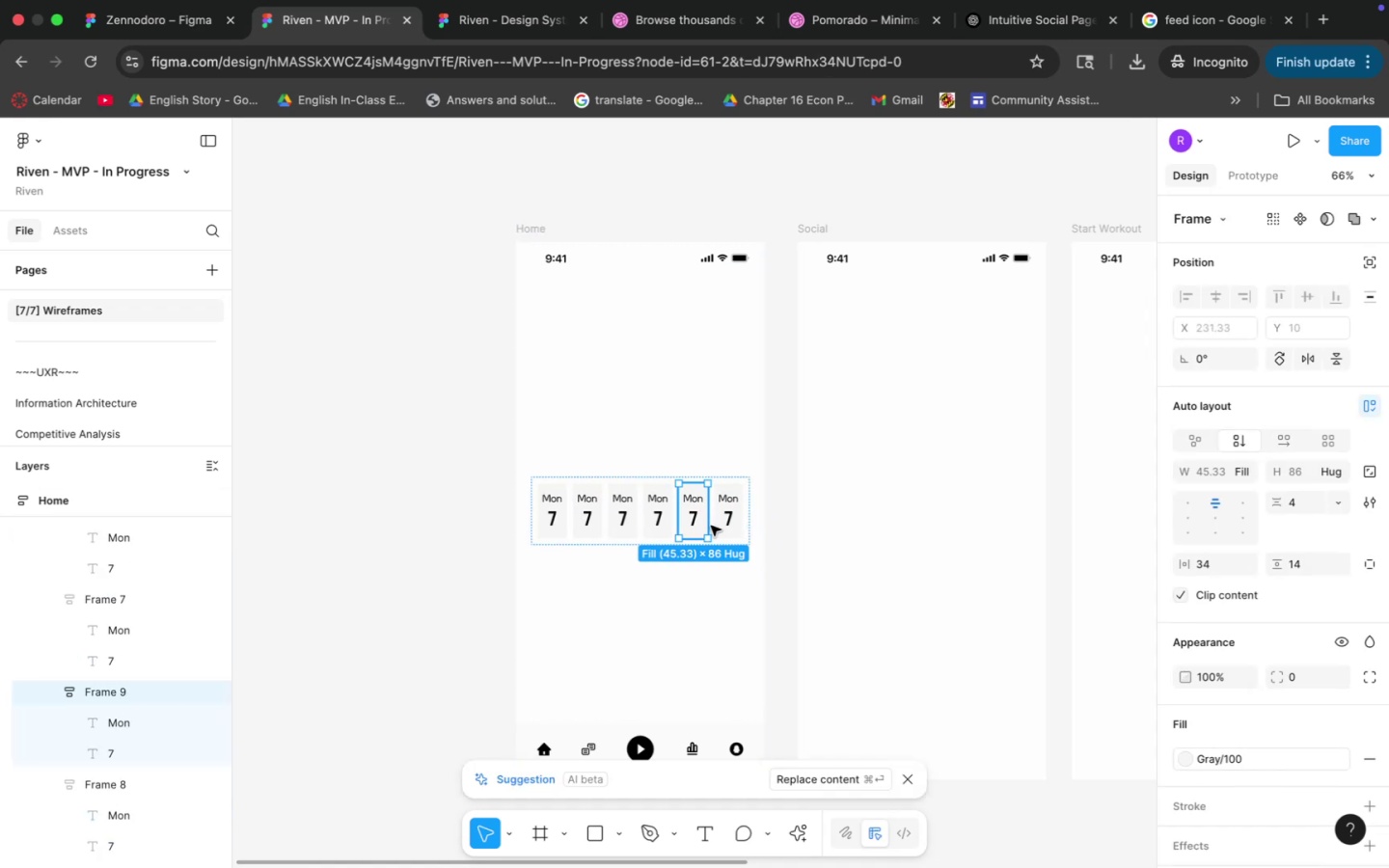 
left_click([780, 524])
 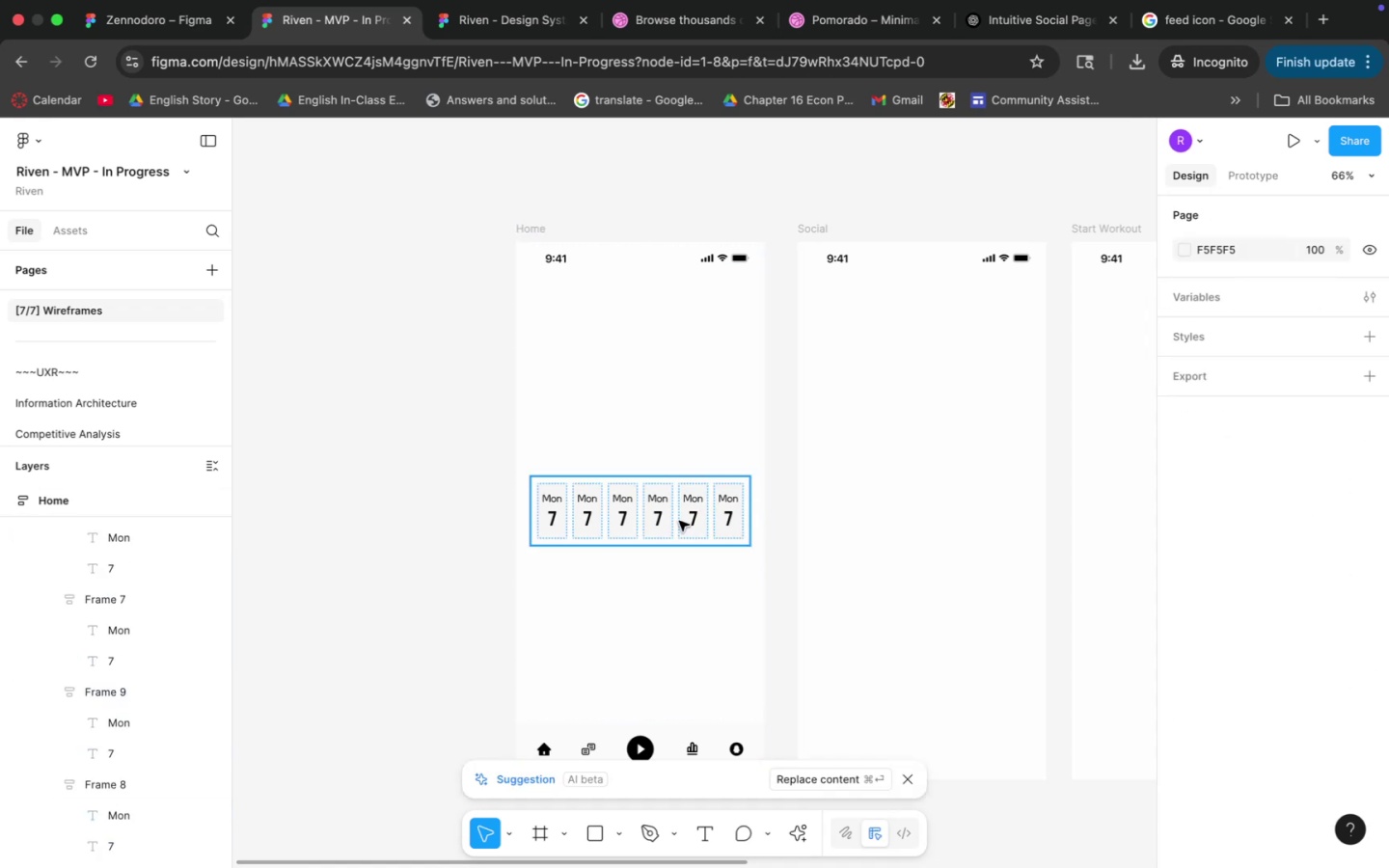 
double_click([683, 520])
 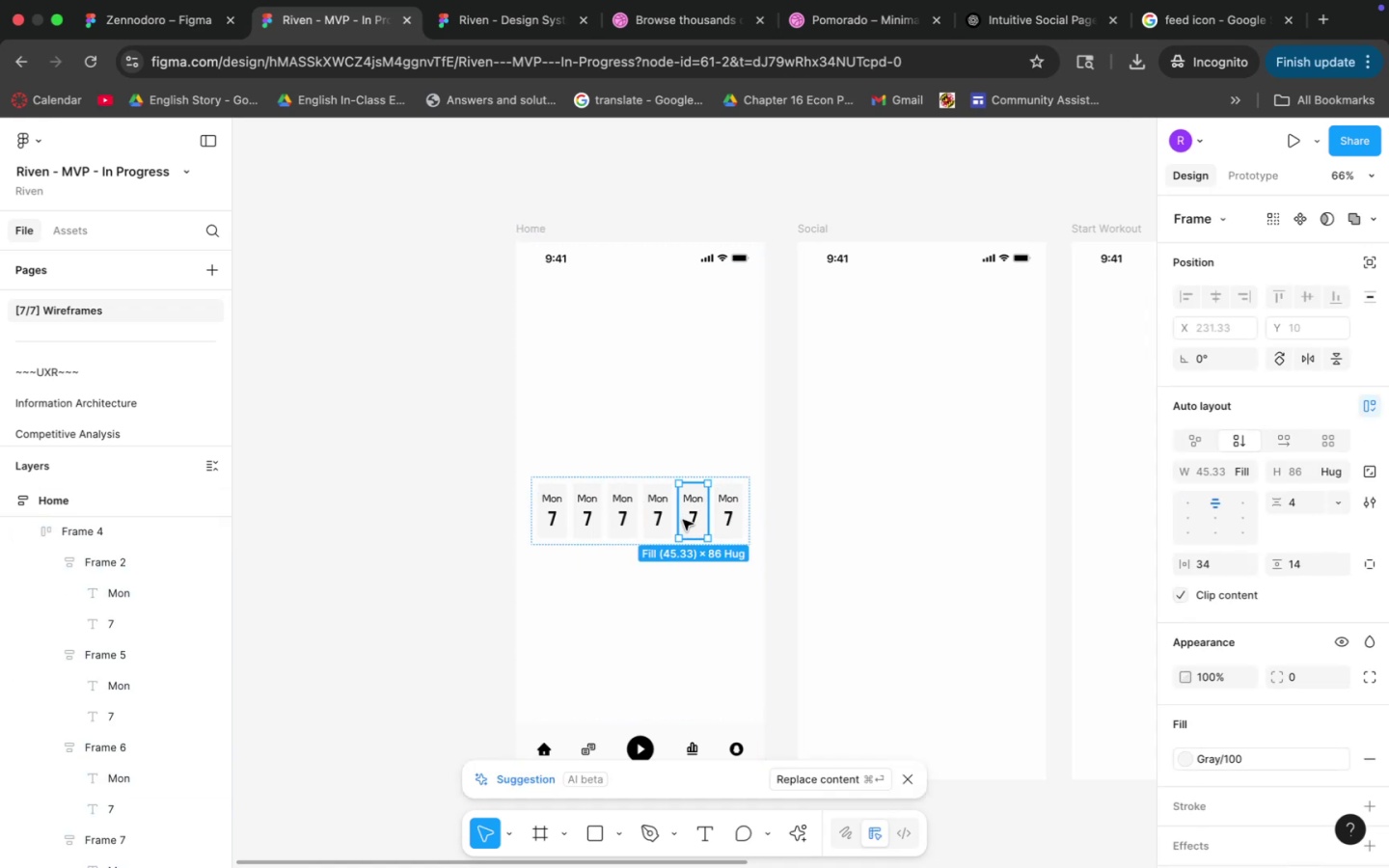 
key(Meta+C)
 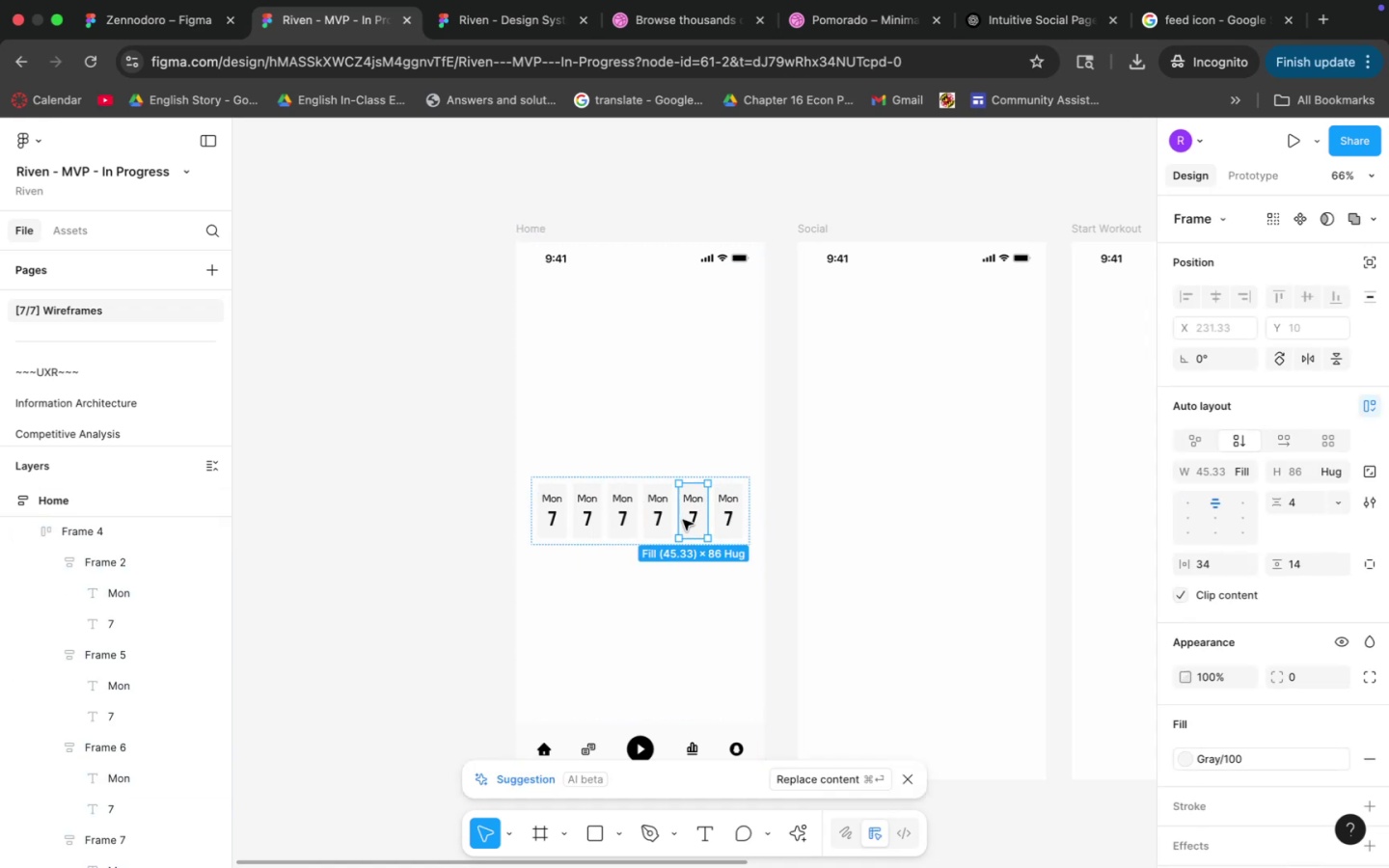 
key(Meta+V)
 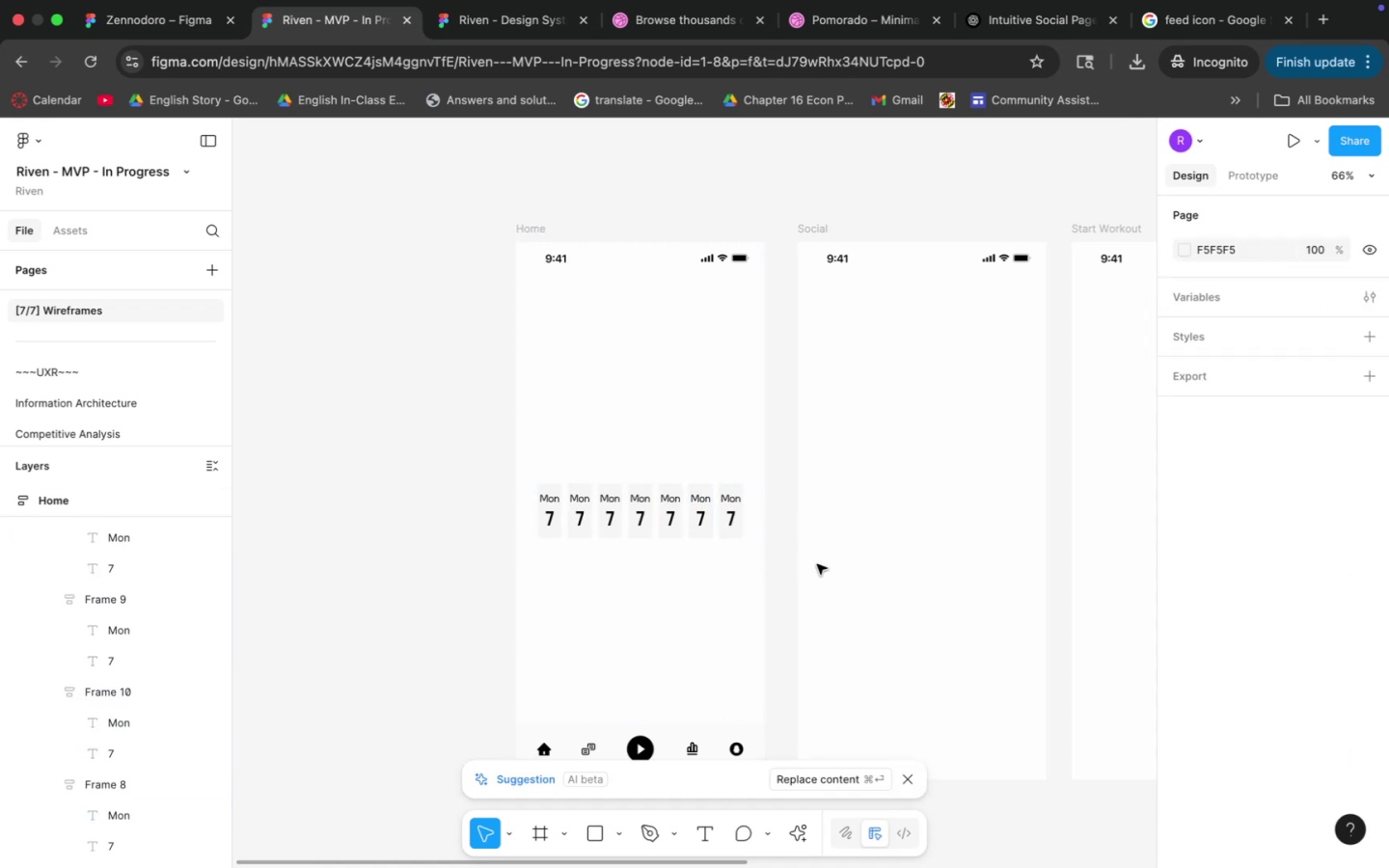 
double_click([735, 547])
 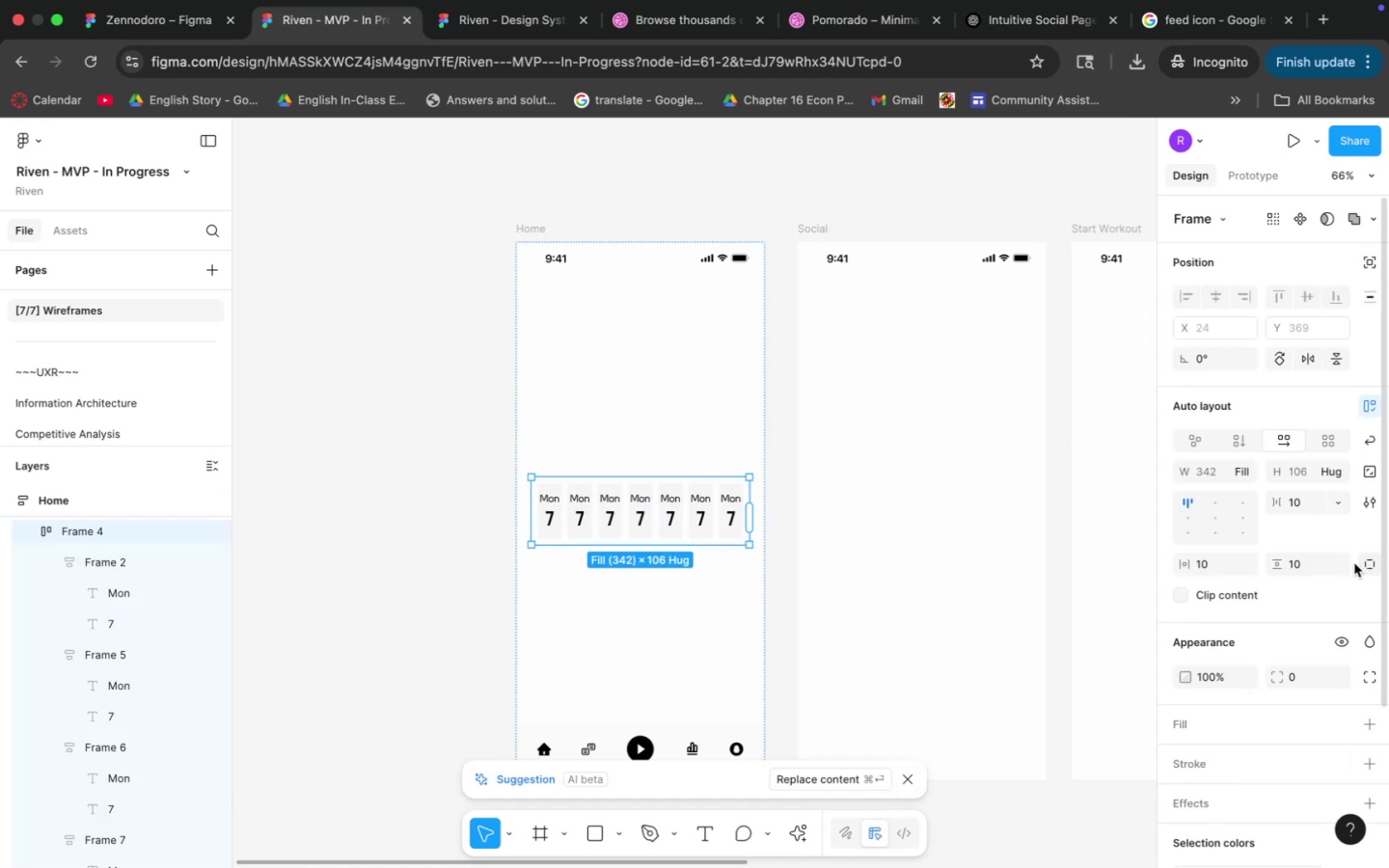 
left_click([1327, 566])
 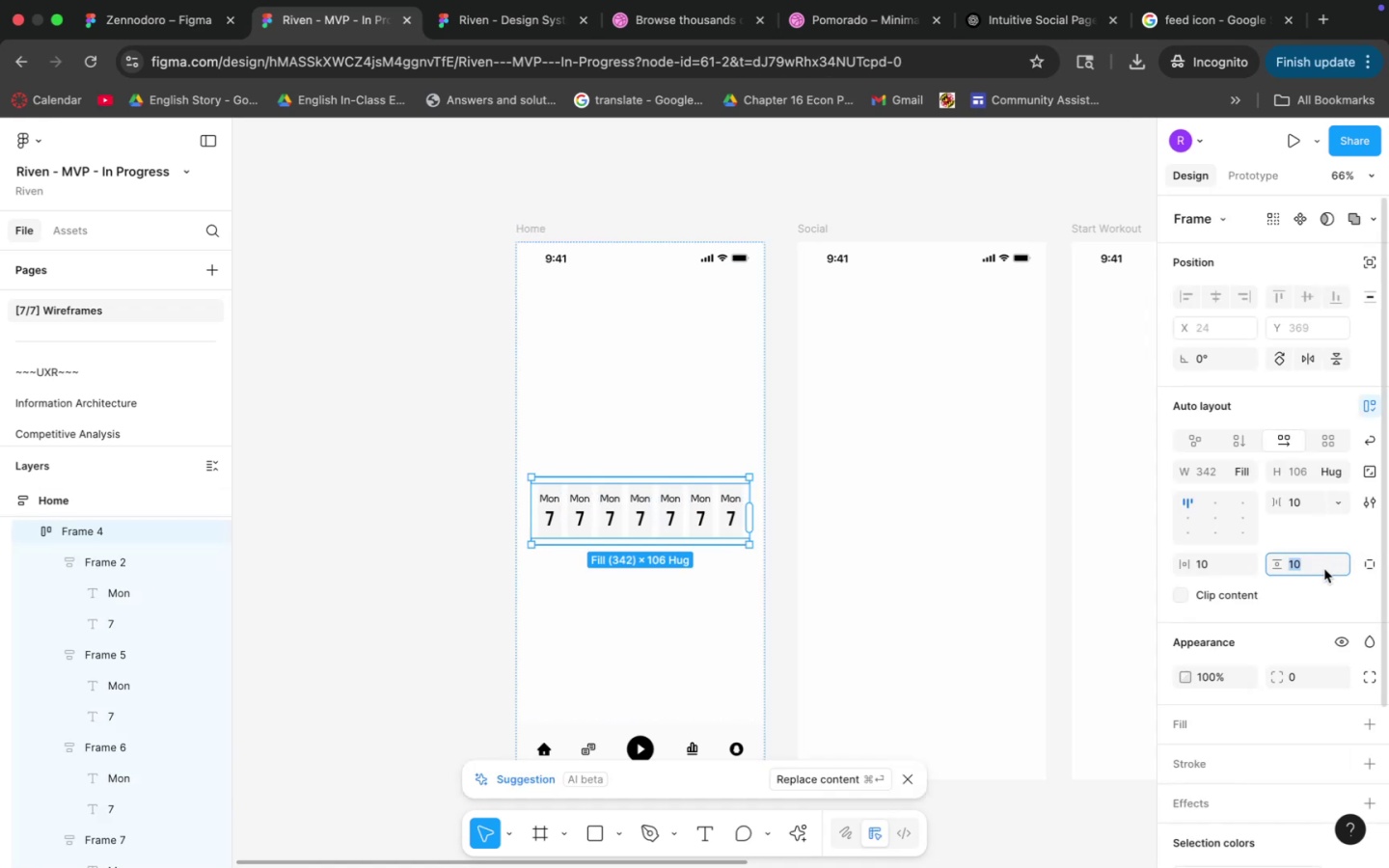 
key(0)
 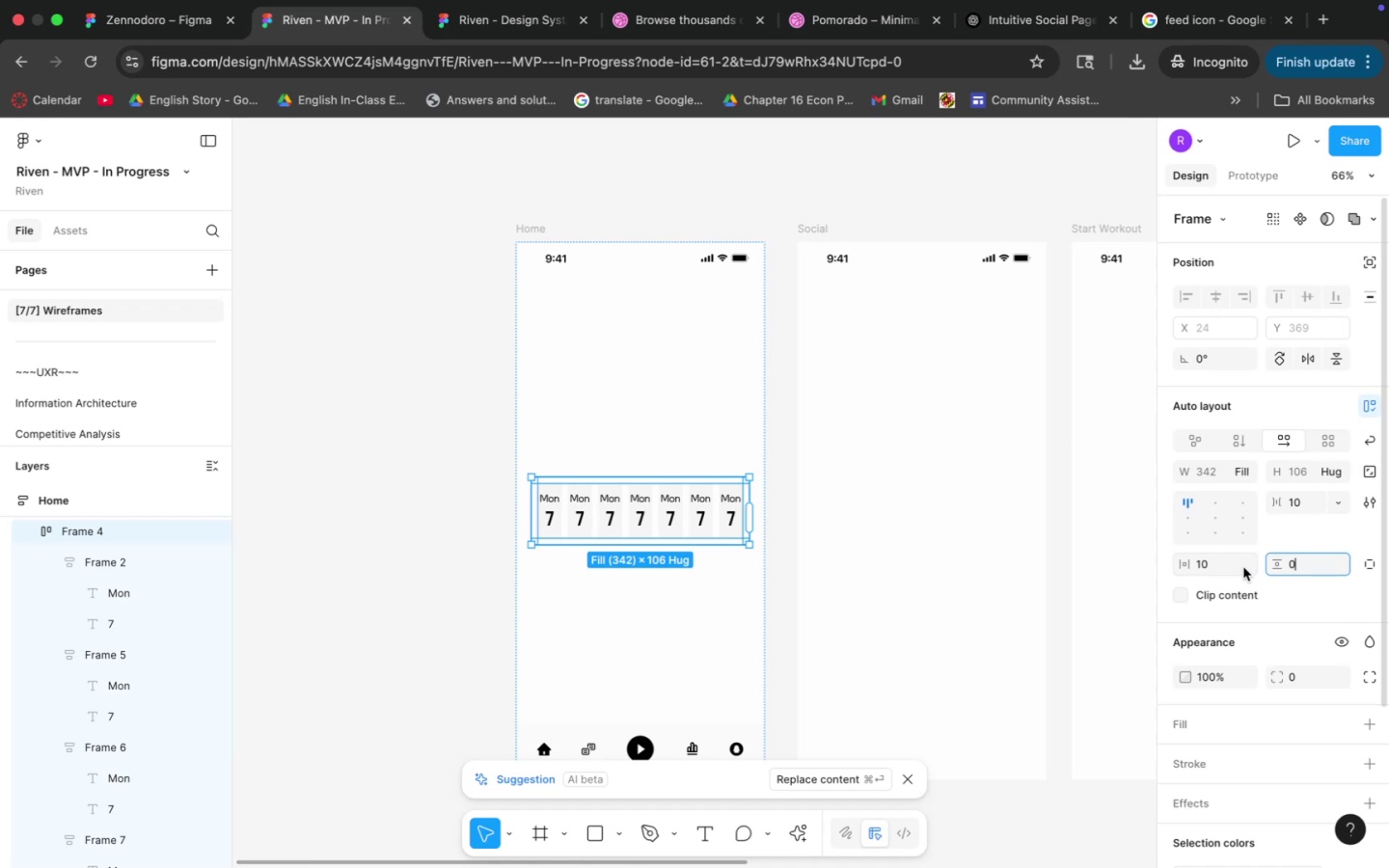 
left_click([1239, 566])
 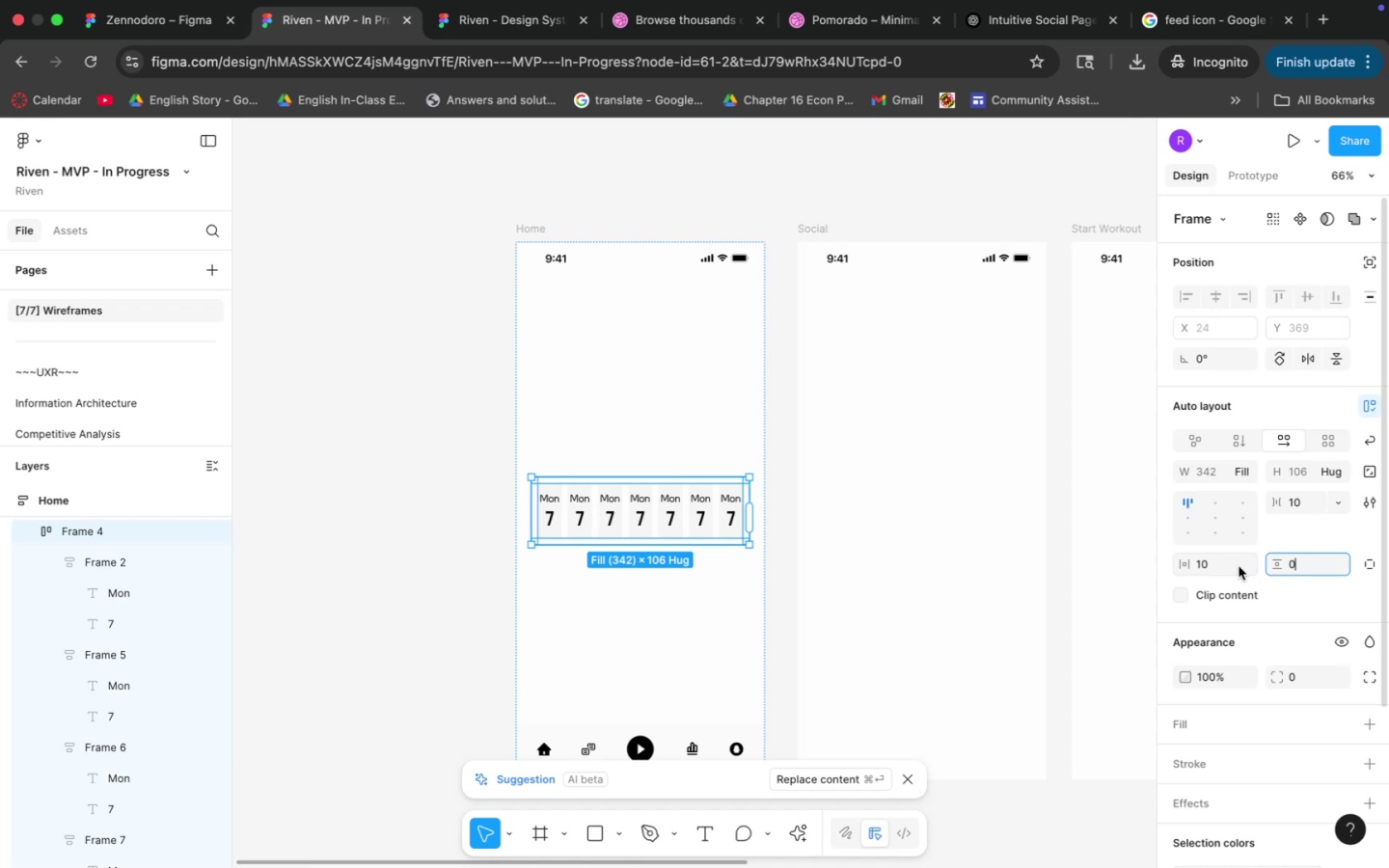 
key(0)
 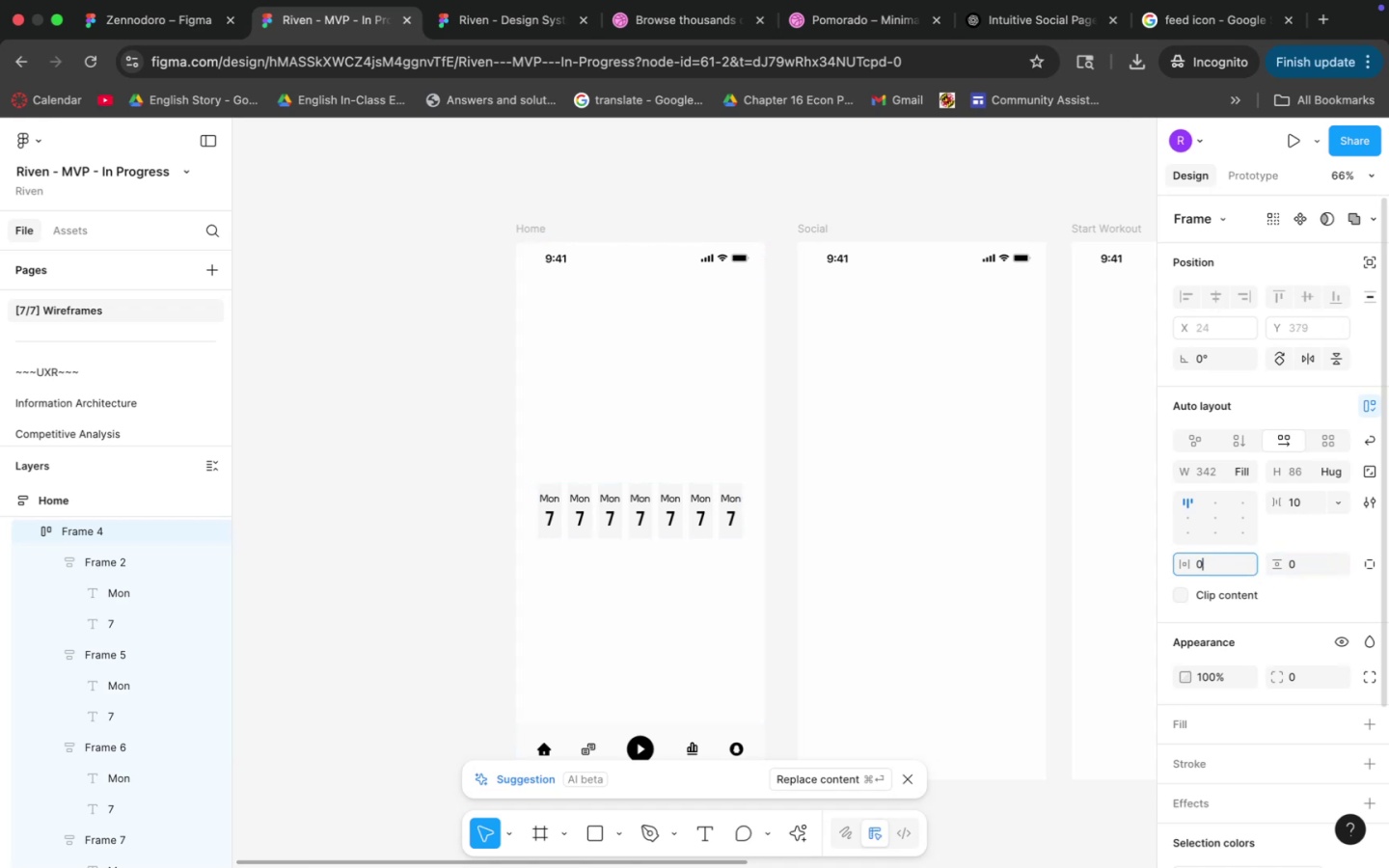 
key(Enter)
 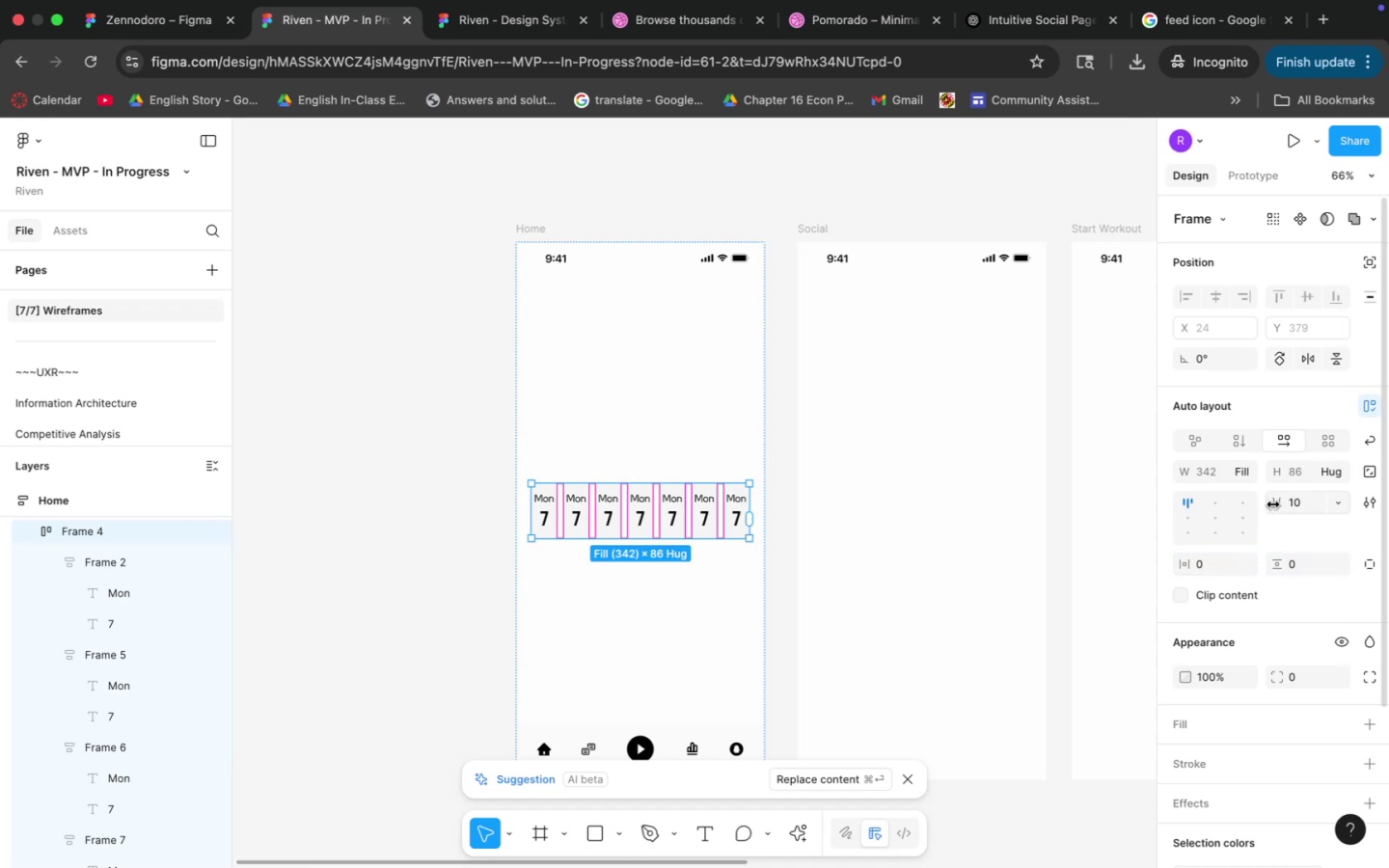 
left_click([1297, 506])
 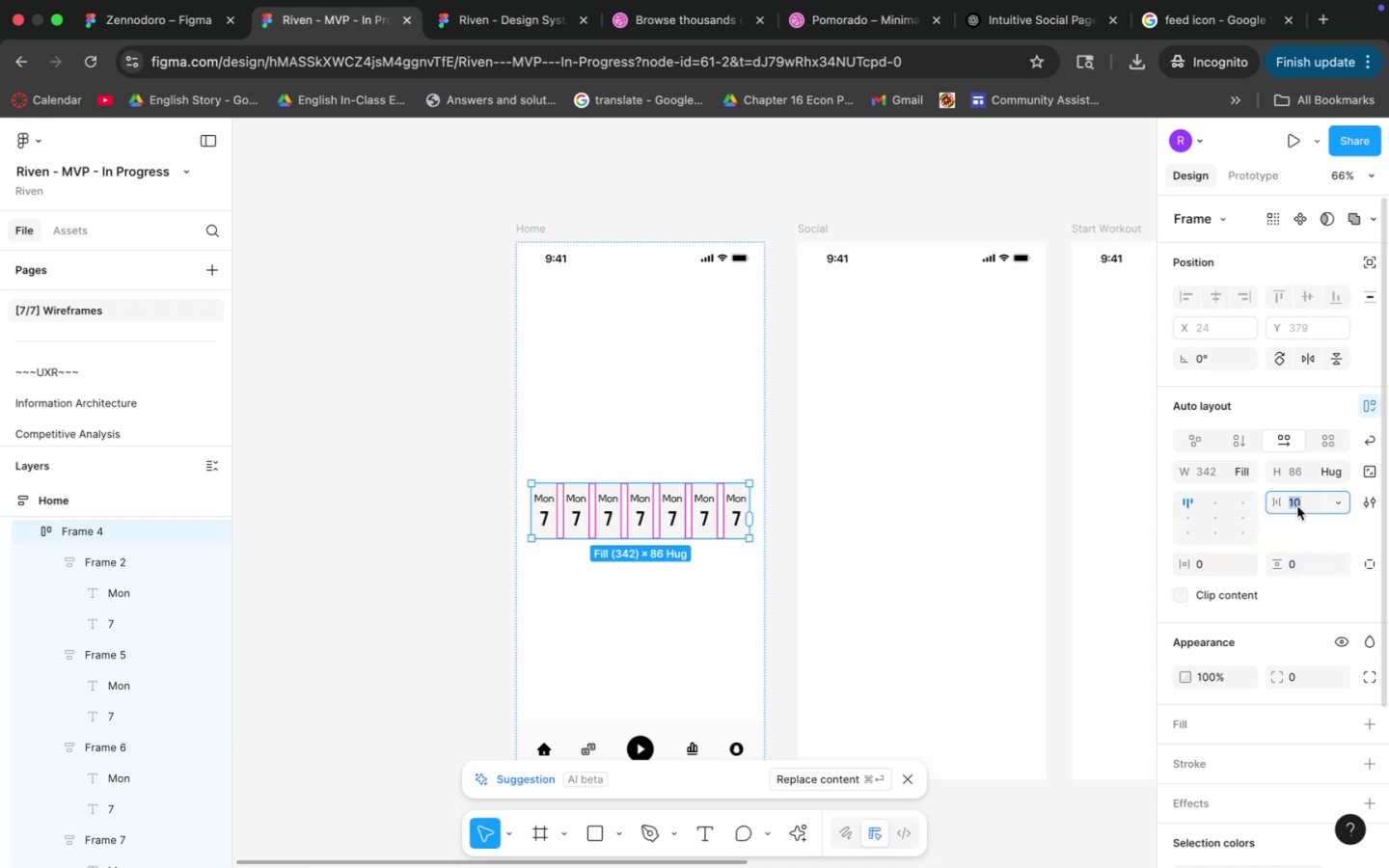 
key(4)
 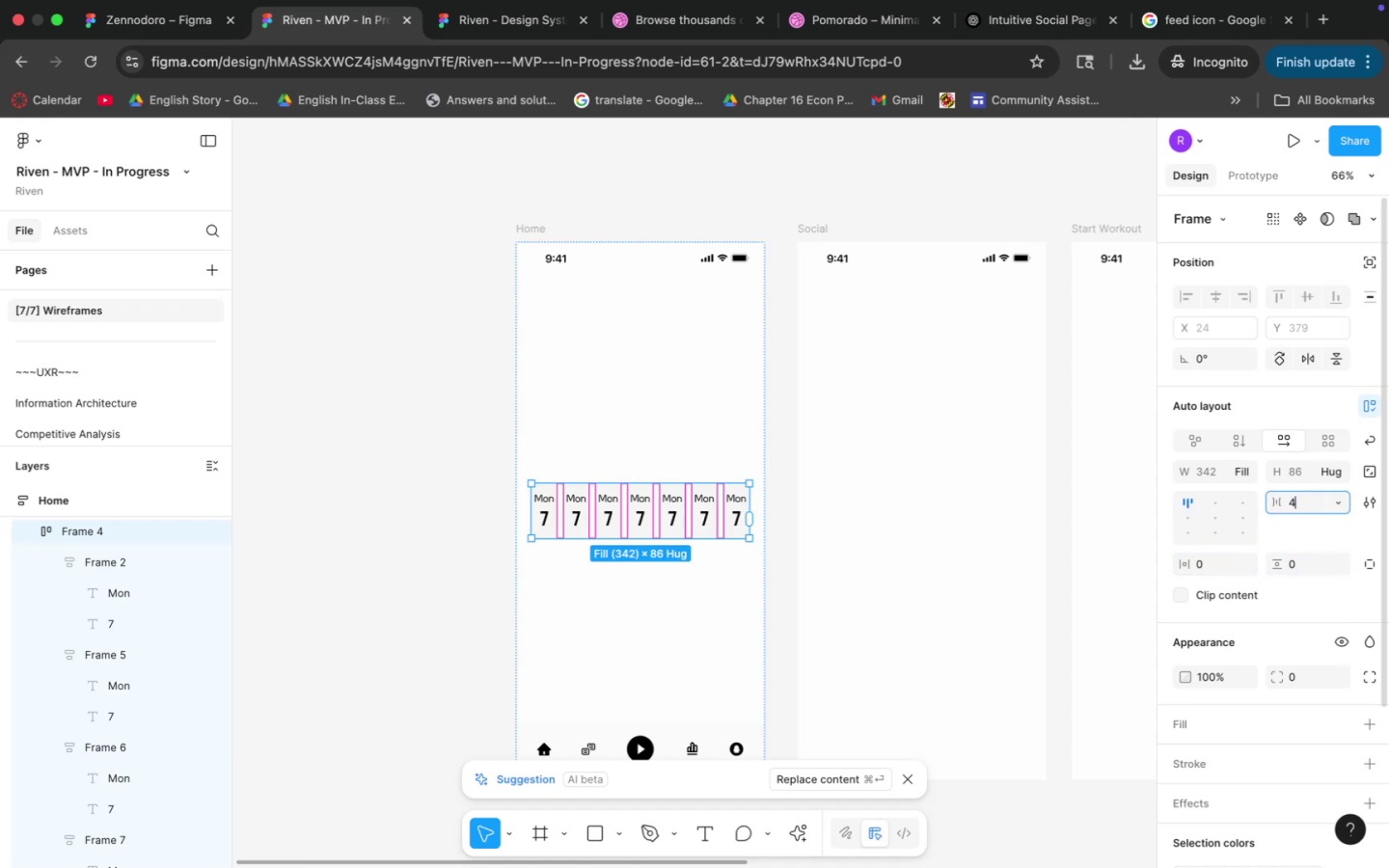 
key(Enter)
 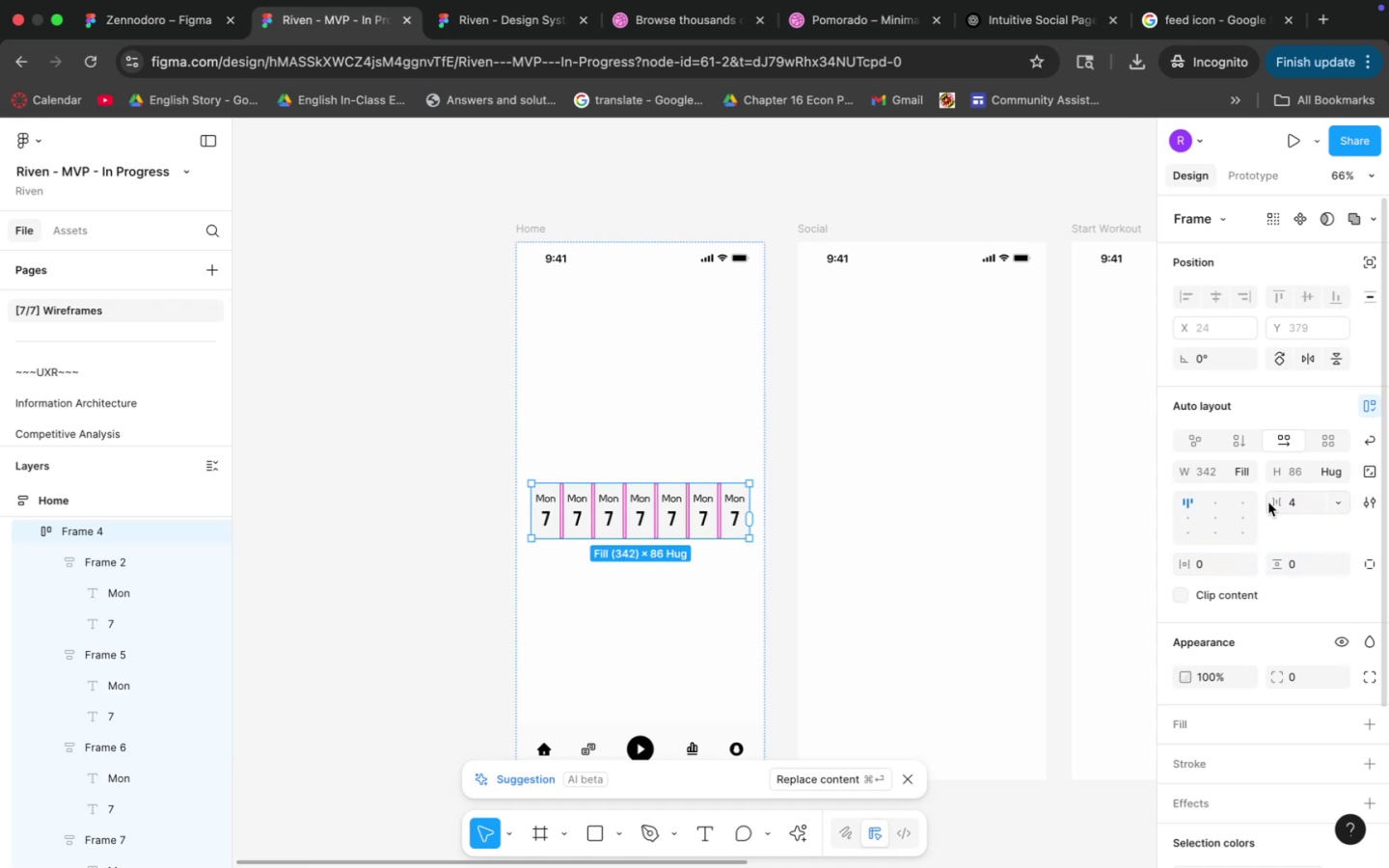 
left_click([781, 534])
 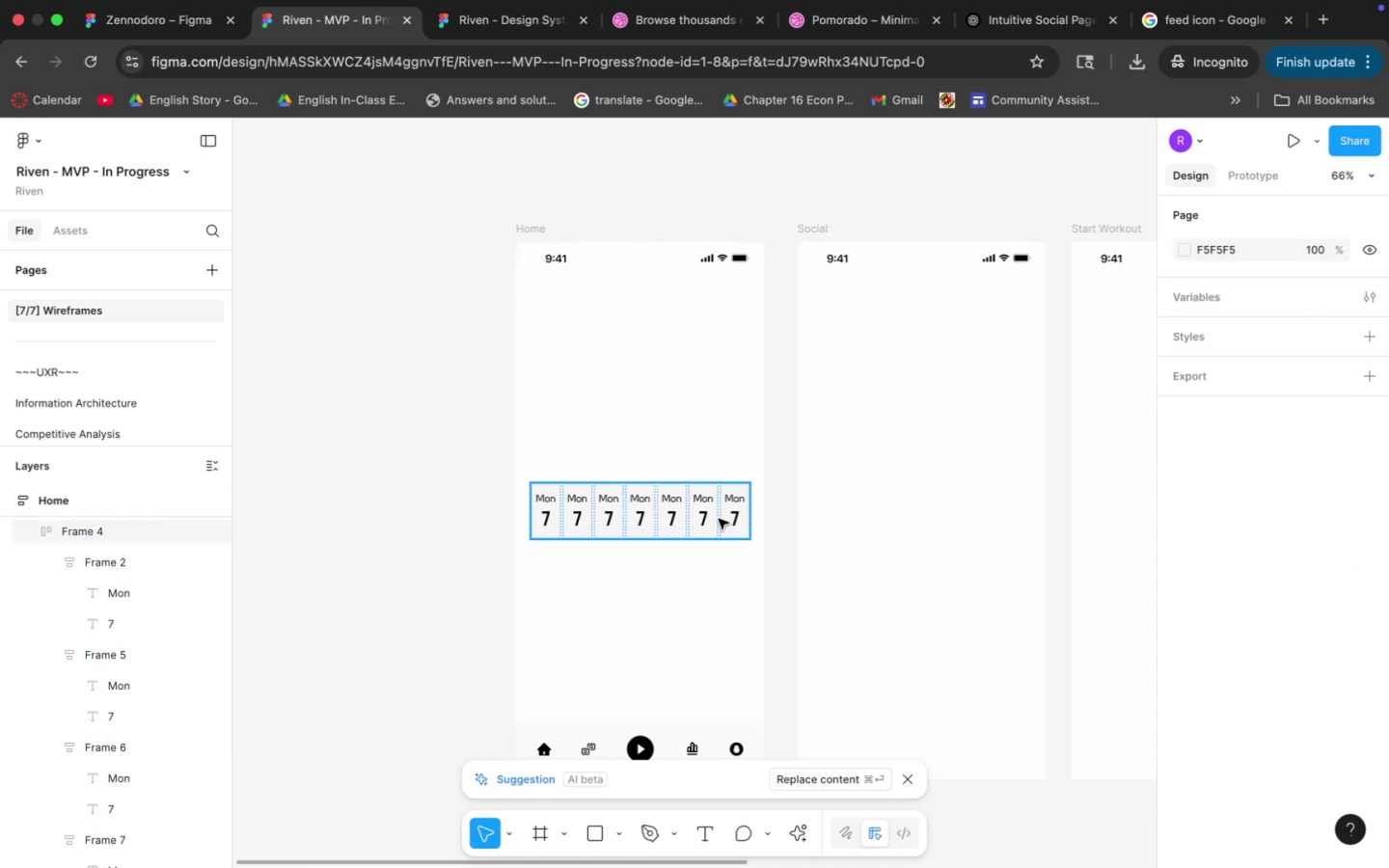 
scroll: coordinate [706, 510], scroll_direction: up, amount: 11.0
 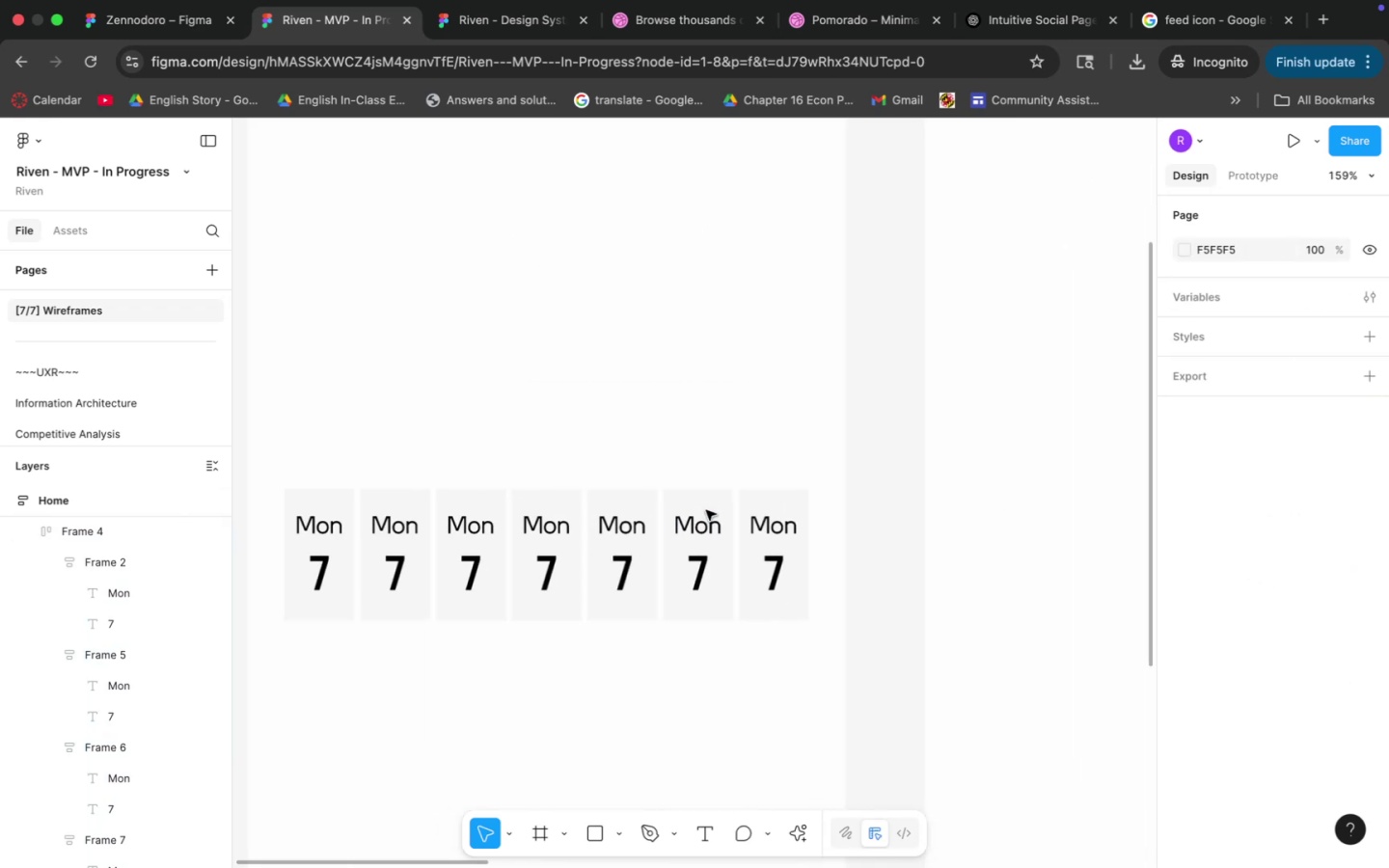 
hold_key(key=CommandLeft, duration=1.57)
 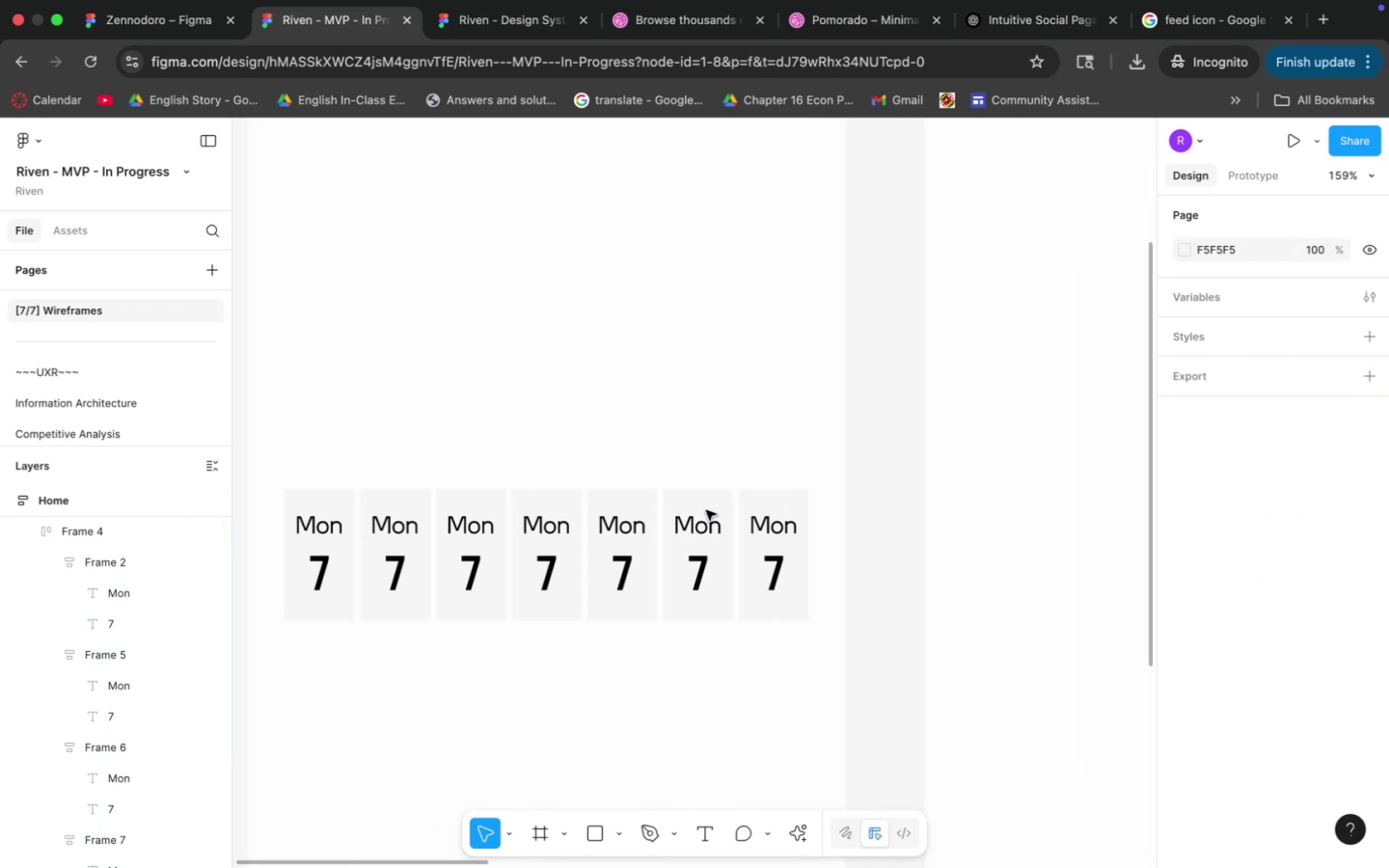 
hold_key(key=Space, duration=0.66)
 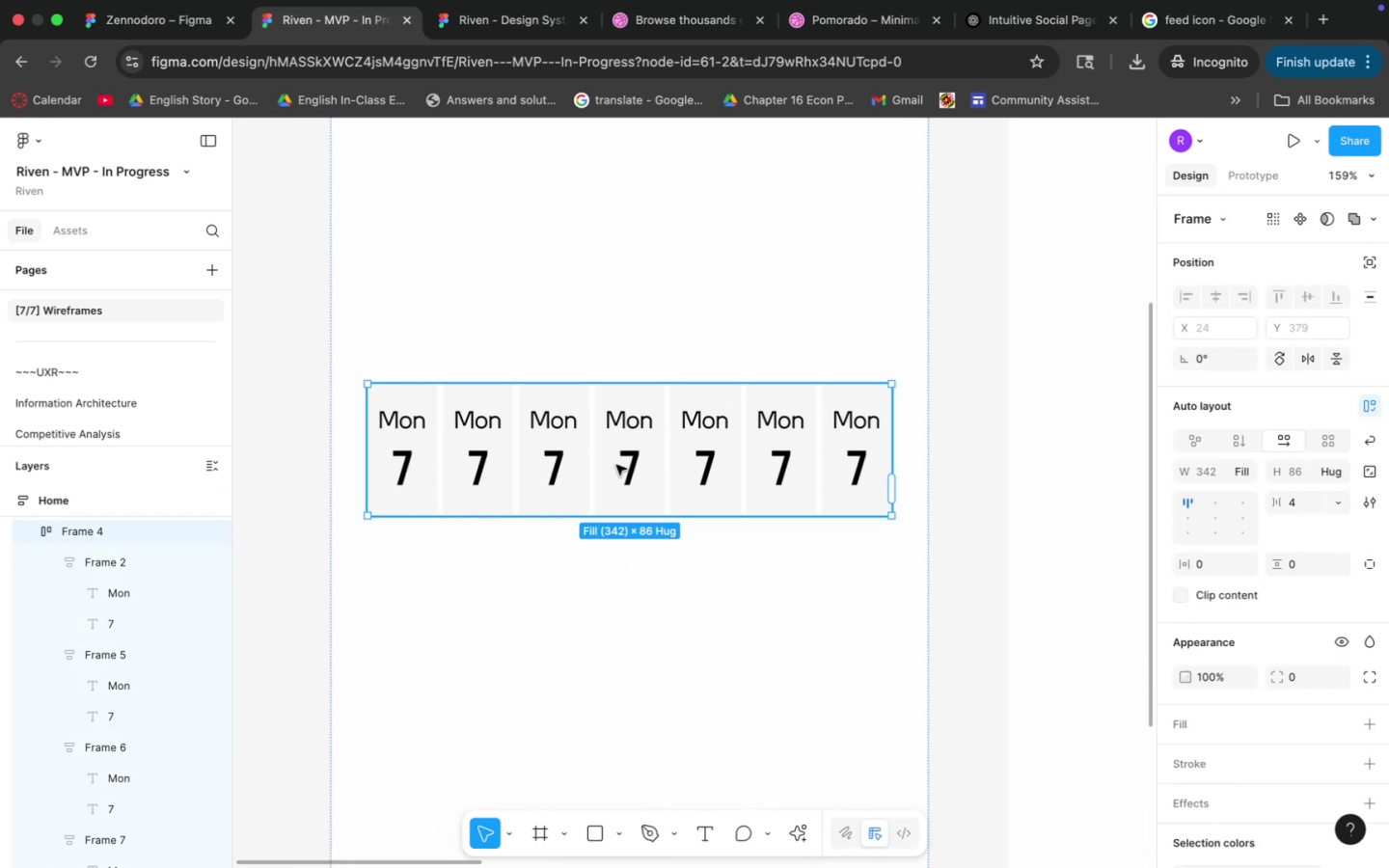 
left_click_drag(start_coordinate=[539, 448], to_coordinate=[622, 344])
 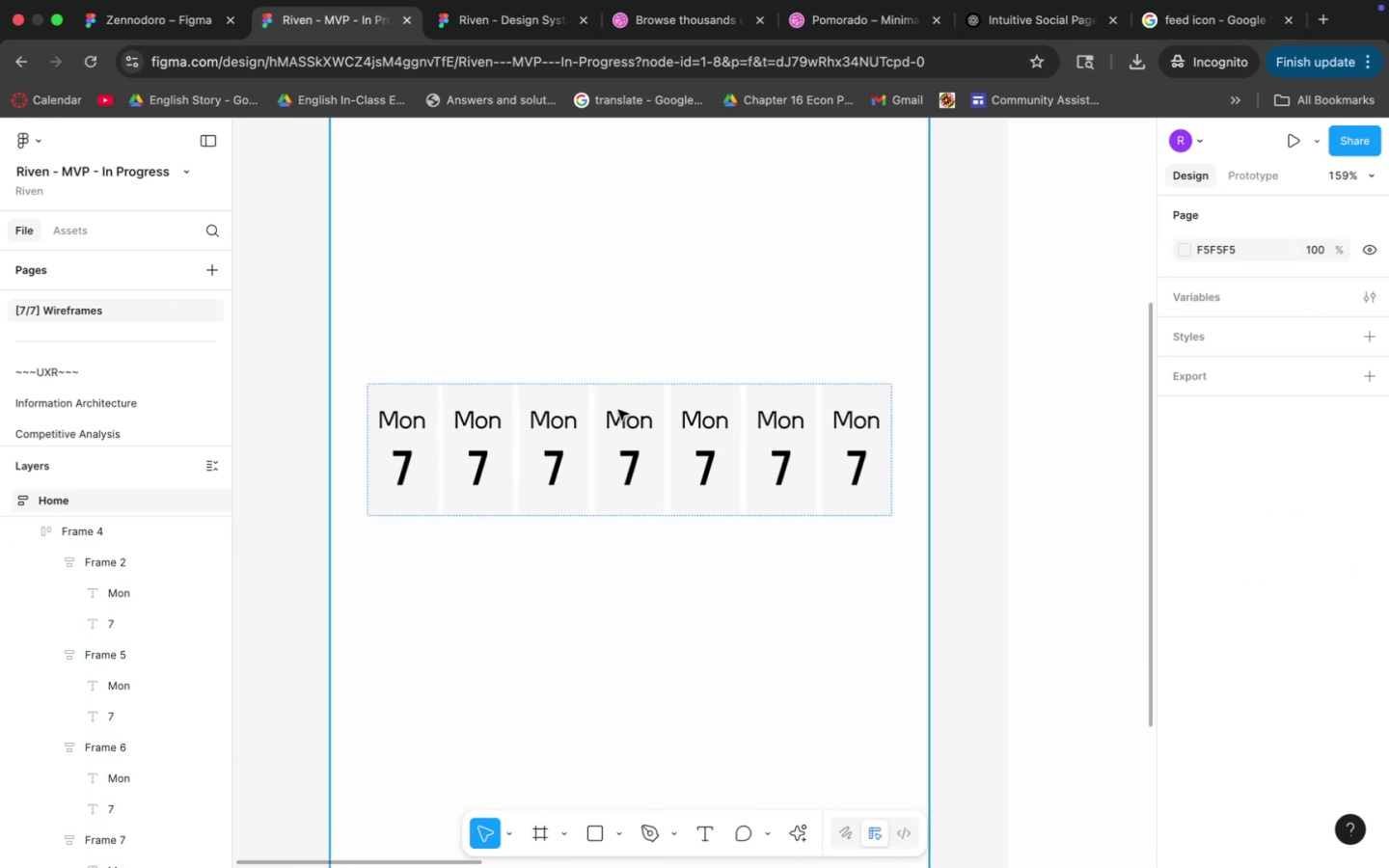 
left_click([616, 465])
 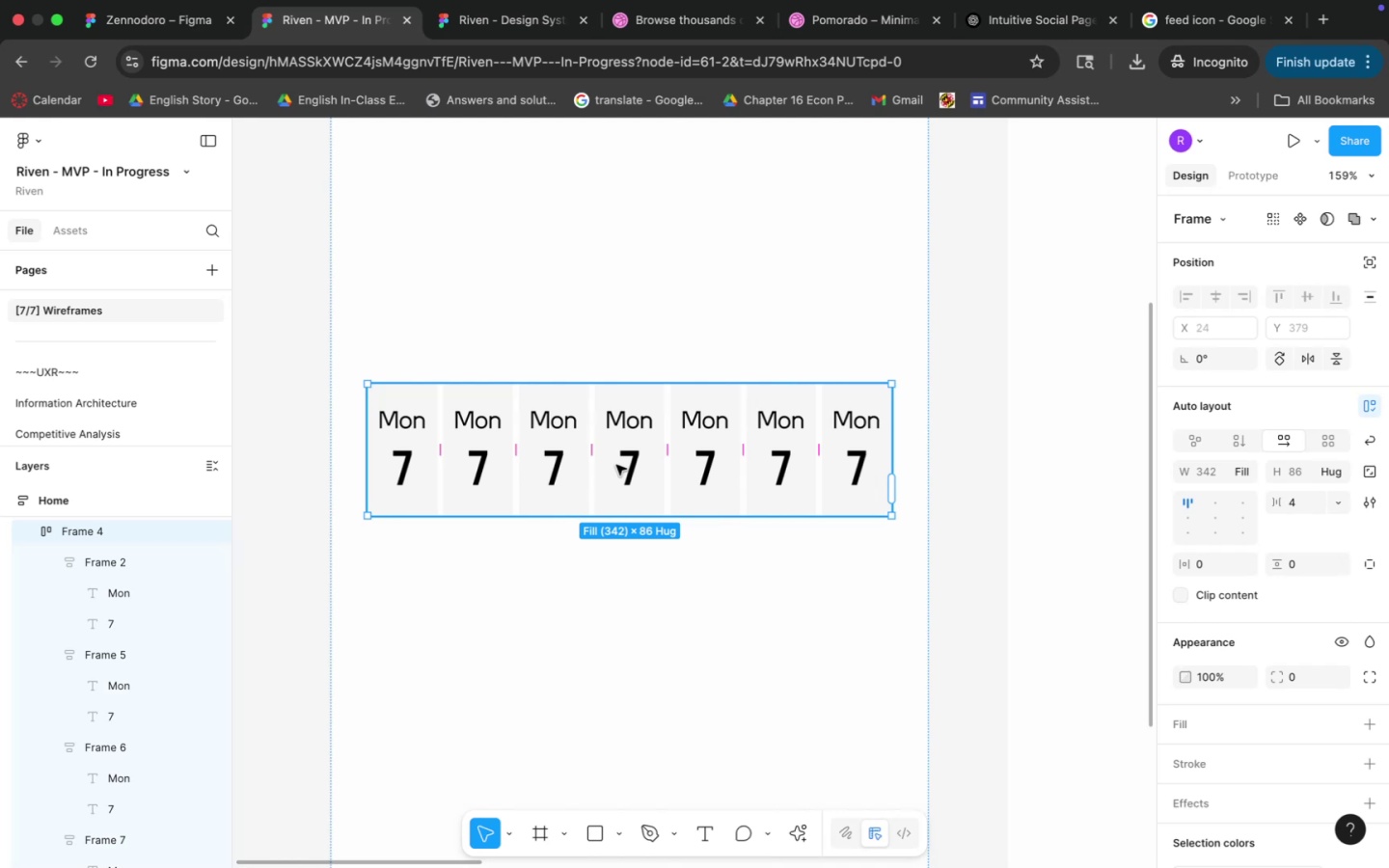 
double_click([484, 422])
 